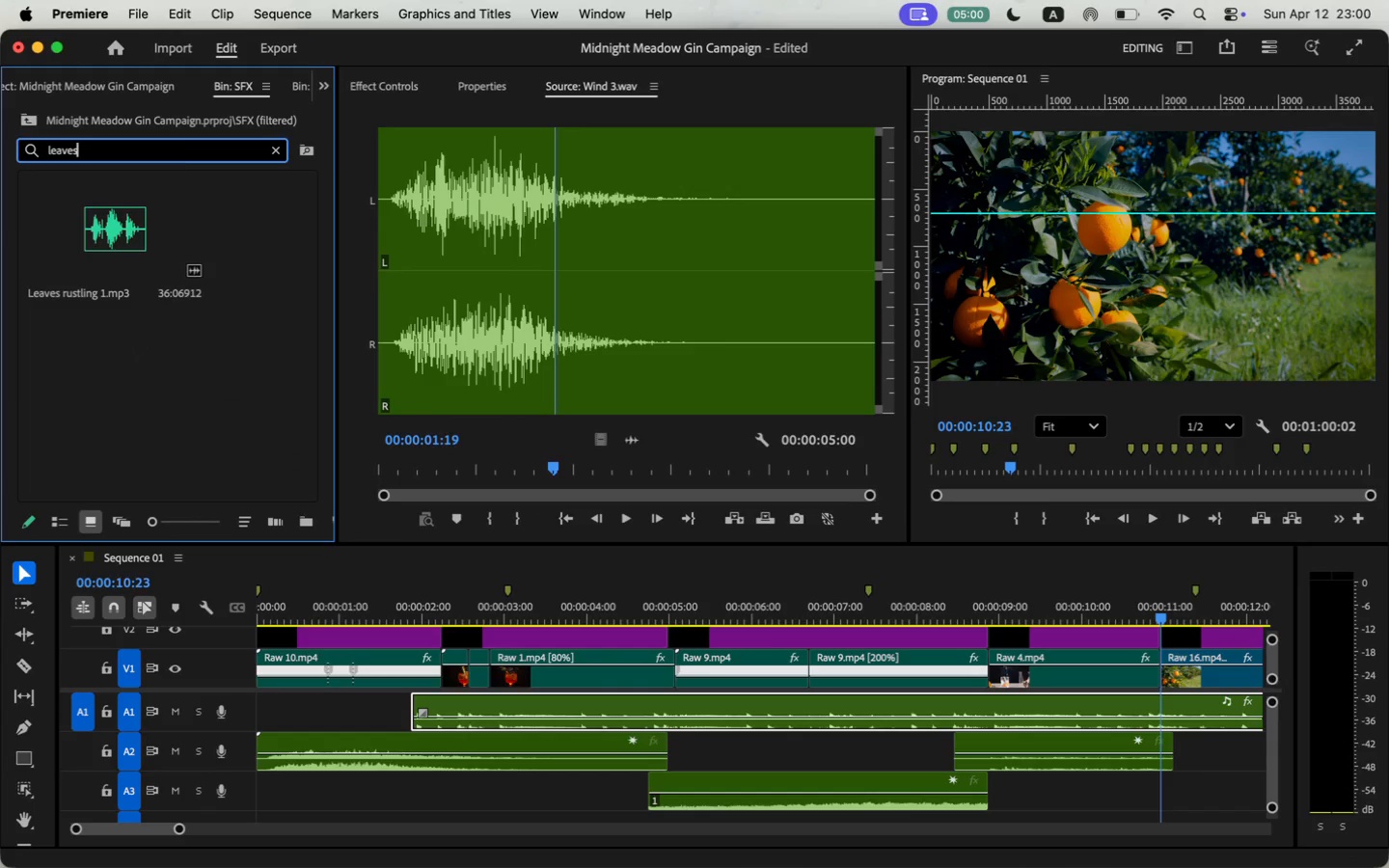 
type(leaves)
 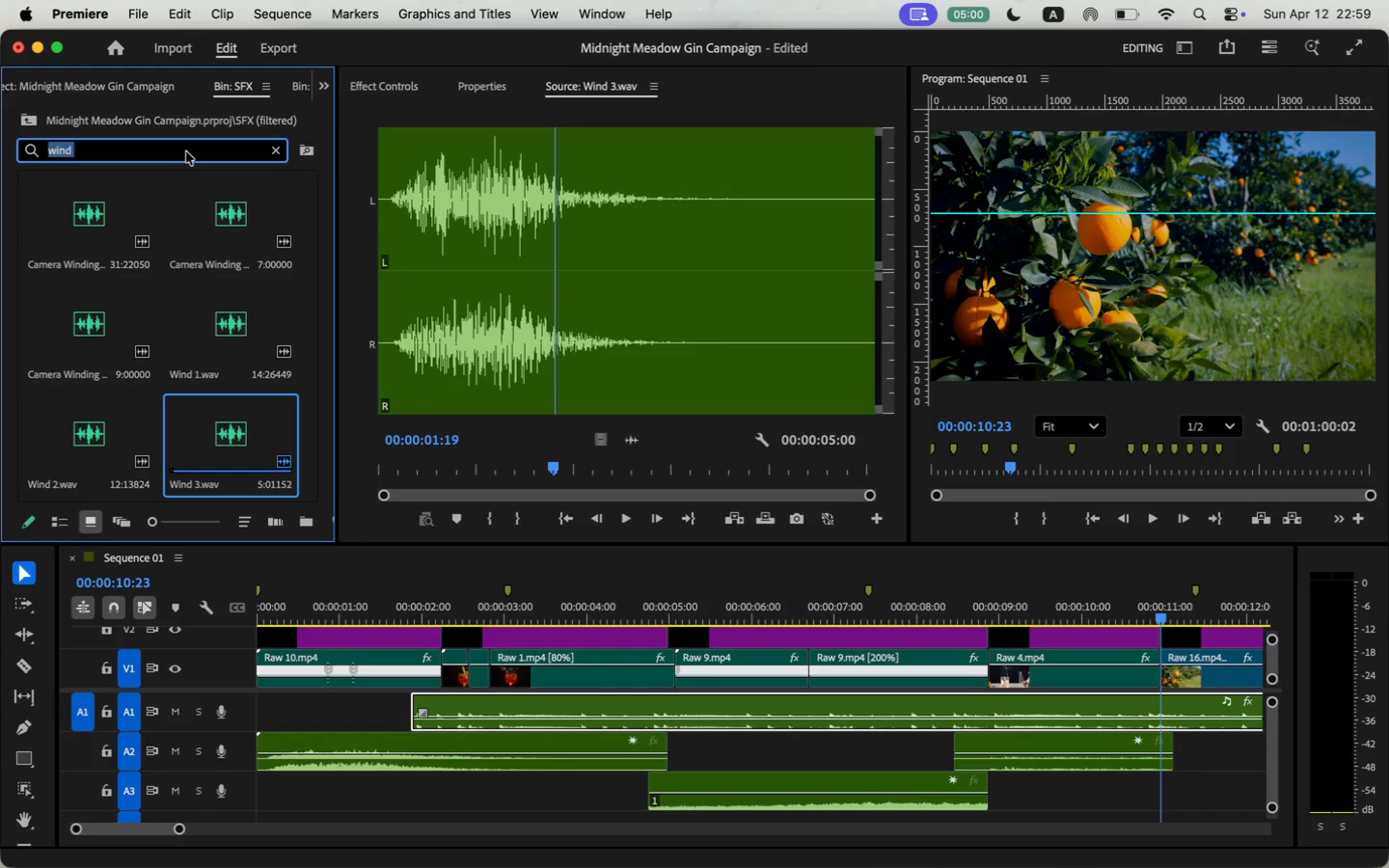 
left_click([101, 239])
 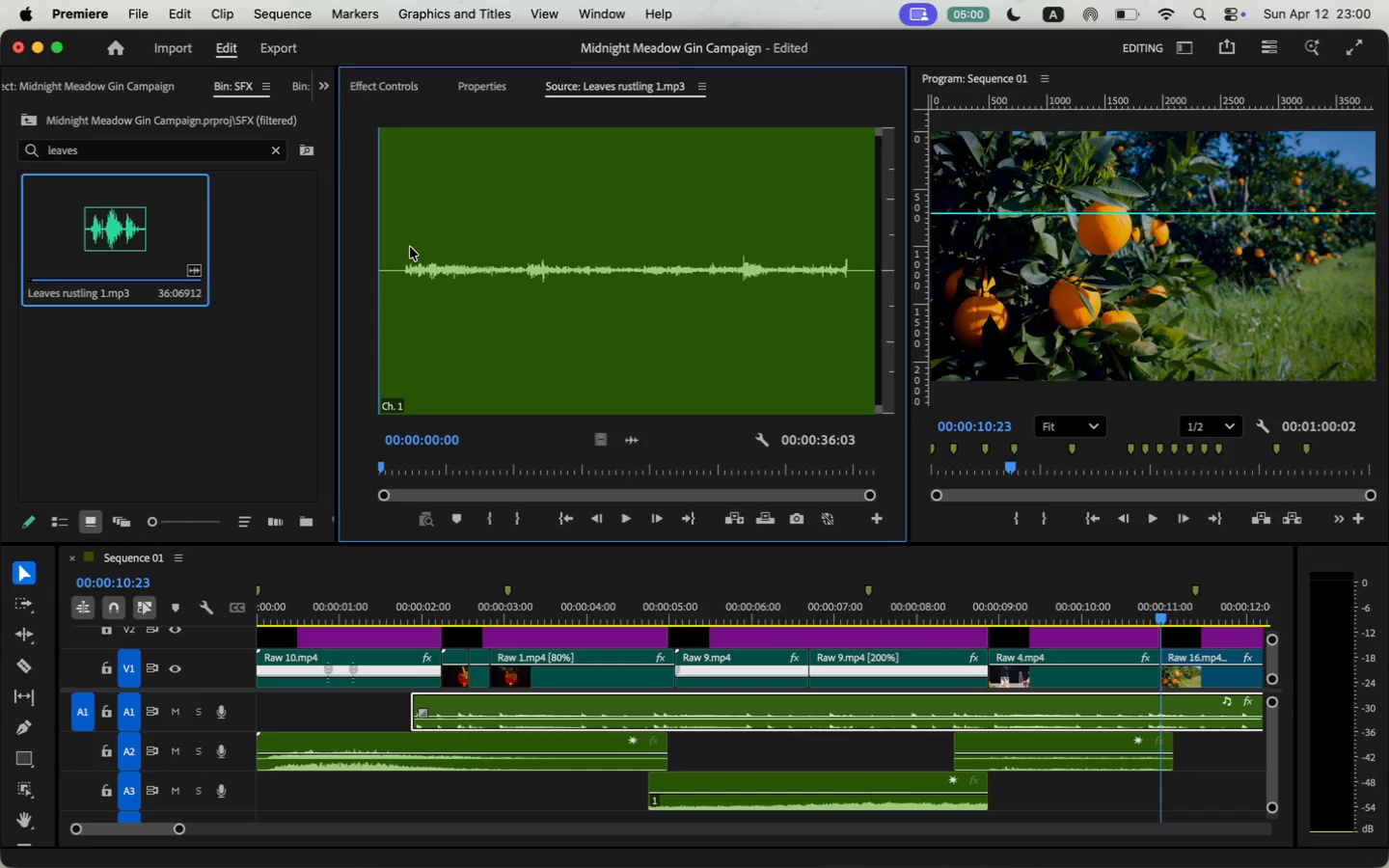 
left_click([395, 279])
 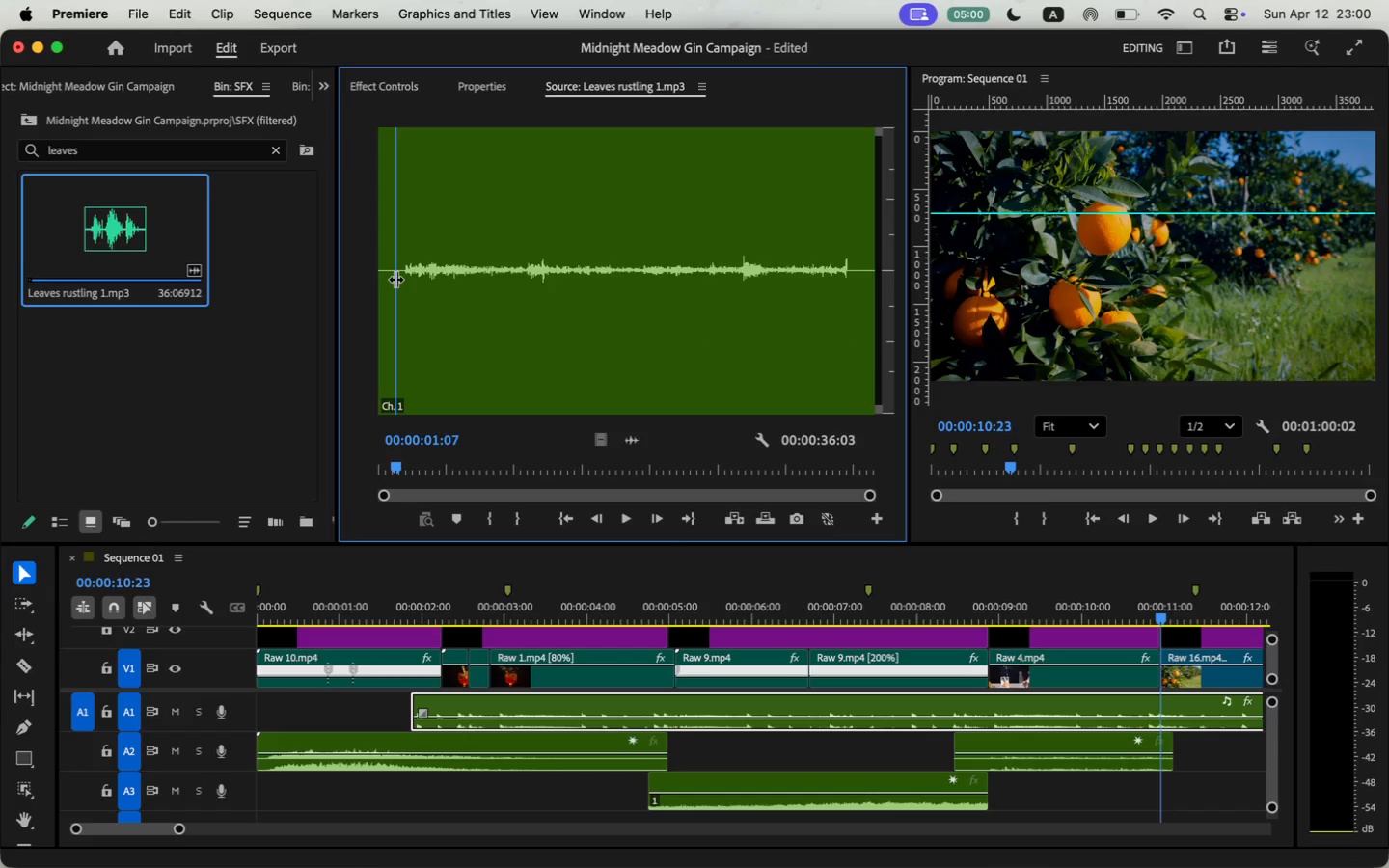 
key(I)
 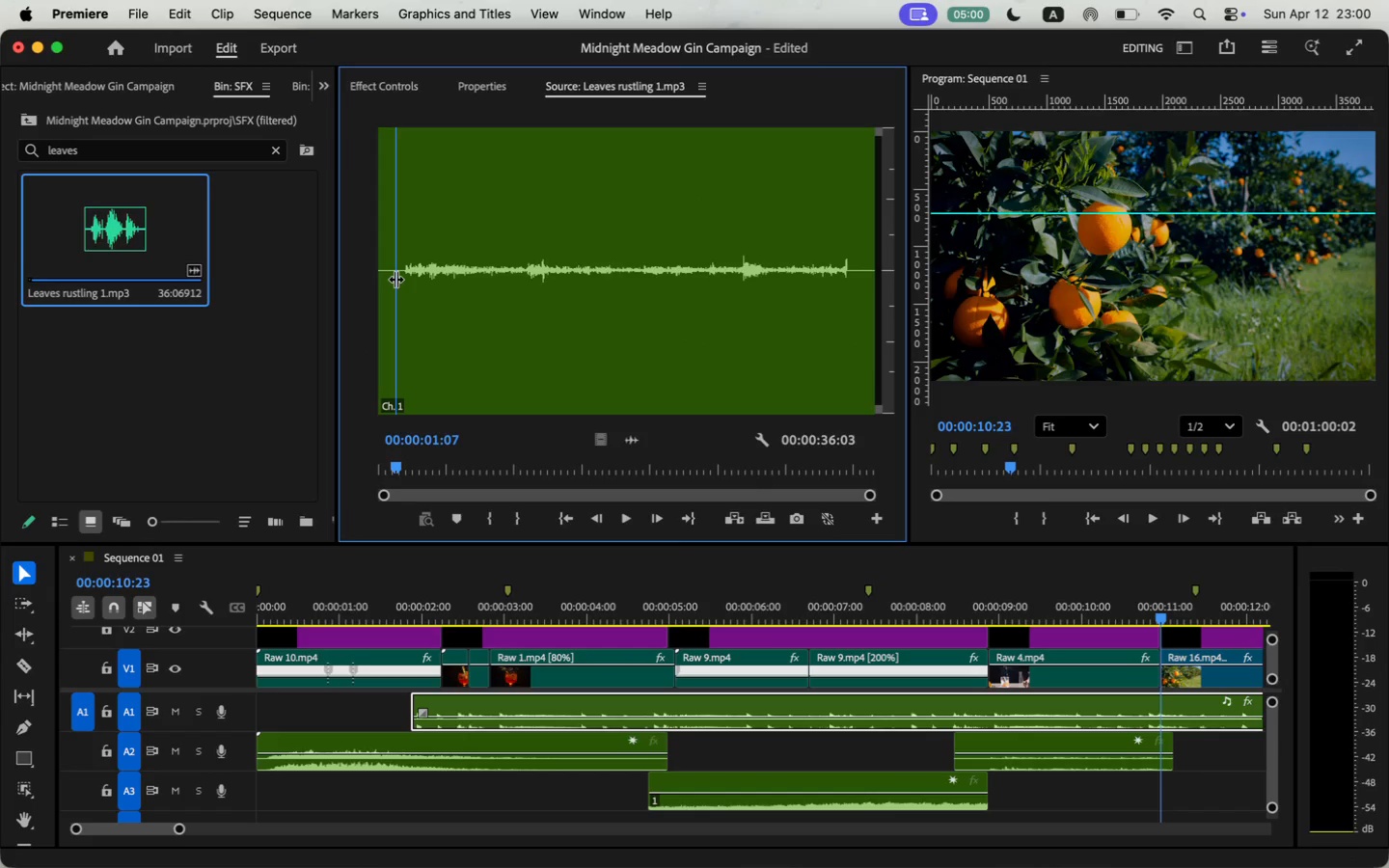 
key(Space)
 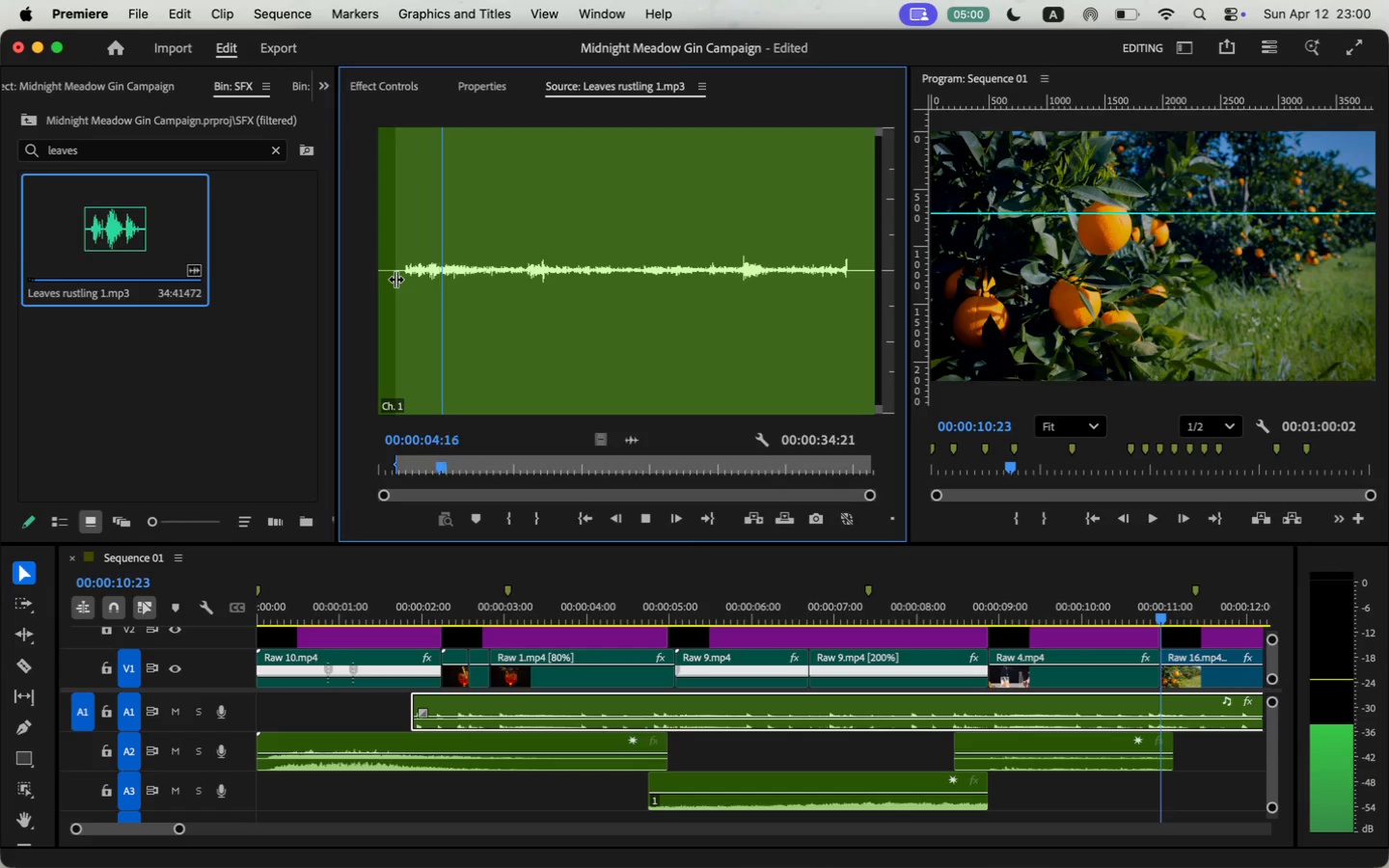 
key(Space)
 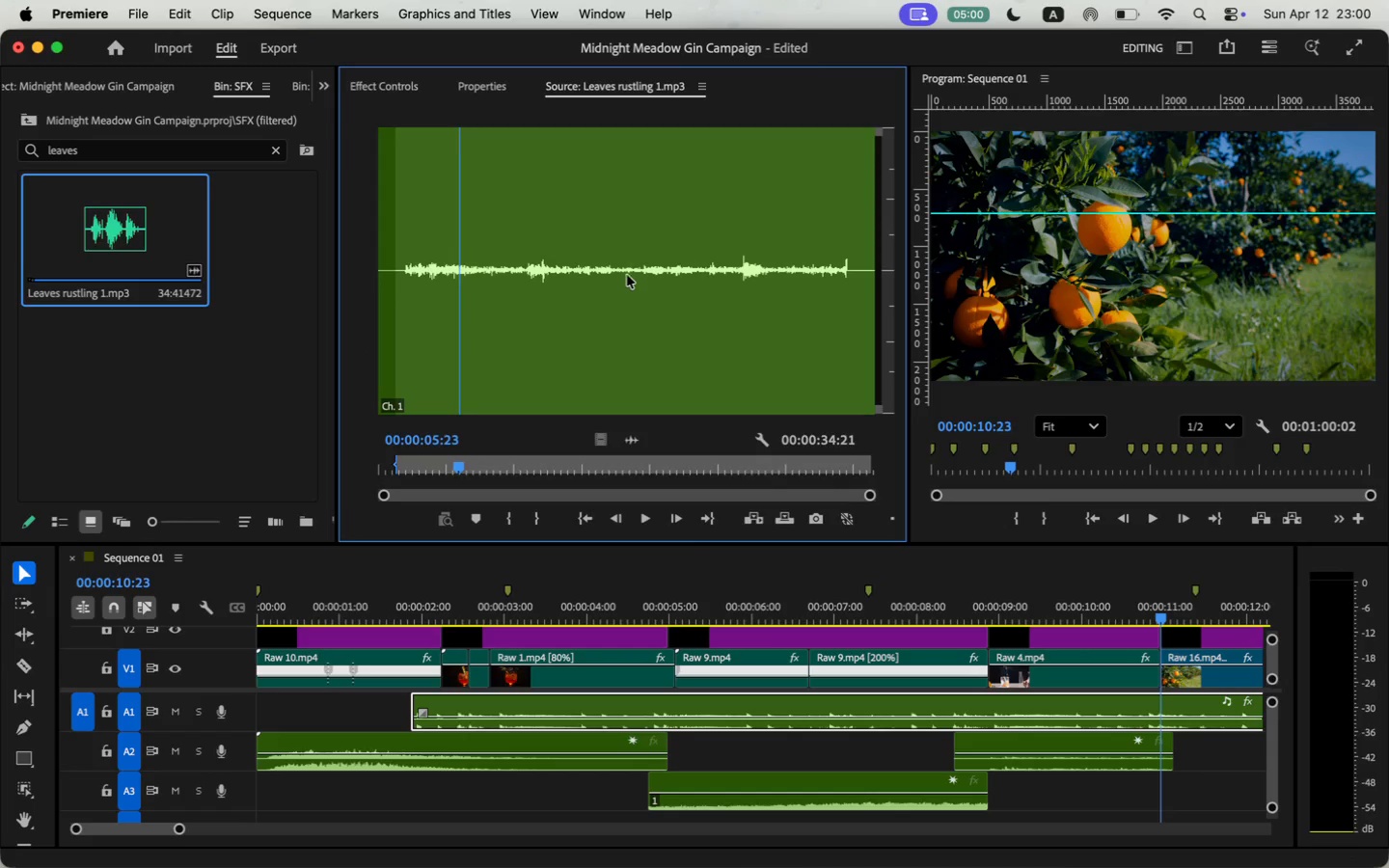 
key(O)
 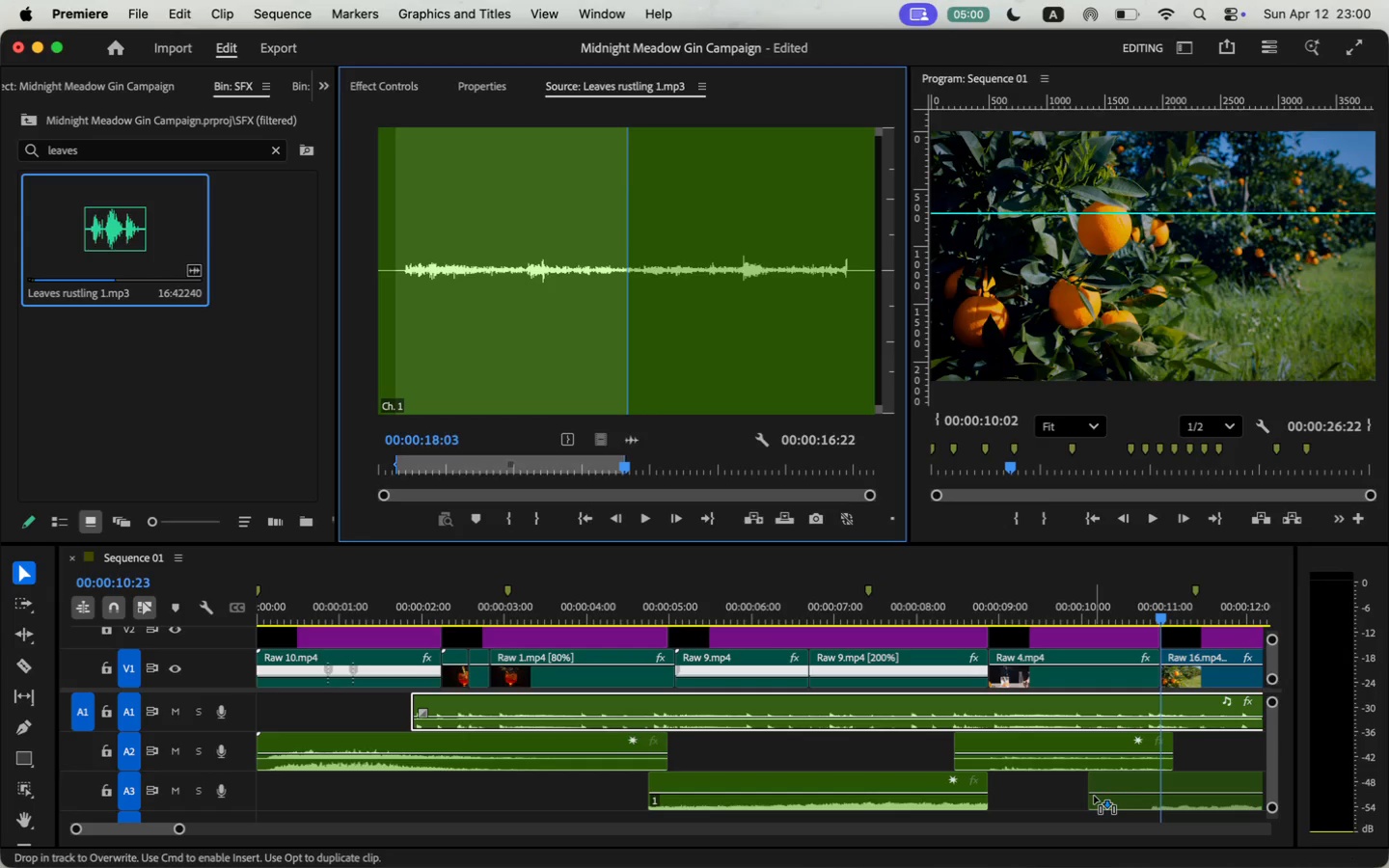 
left_click_drag(start_coordinate=[638, 445], to_coordinate=[1074, 798])
 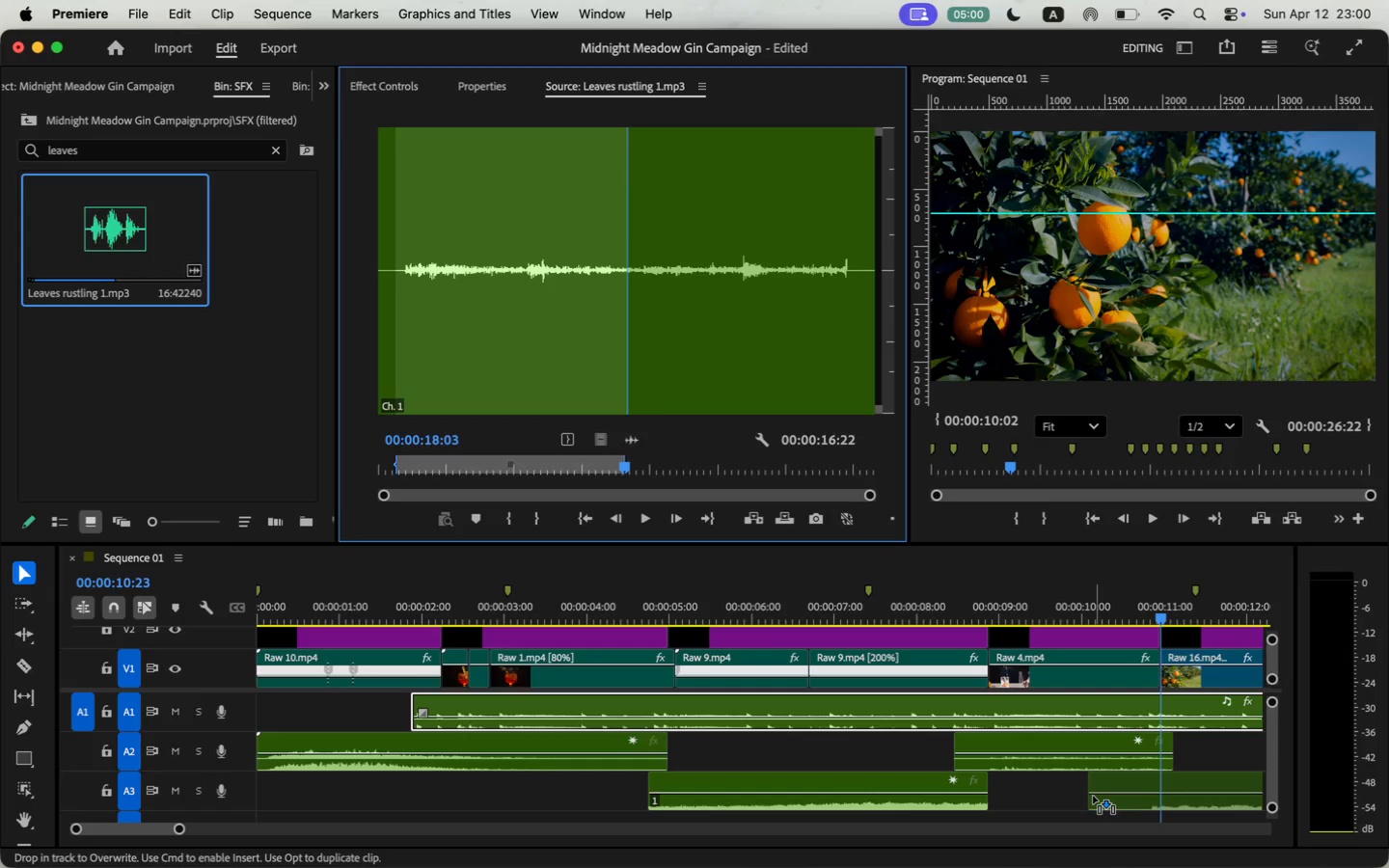 
left_click_drag(start_coordinate=[182, 830], to_coordinate=[212, 837])
 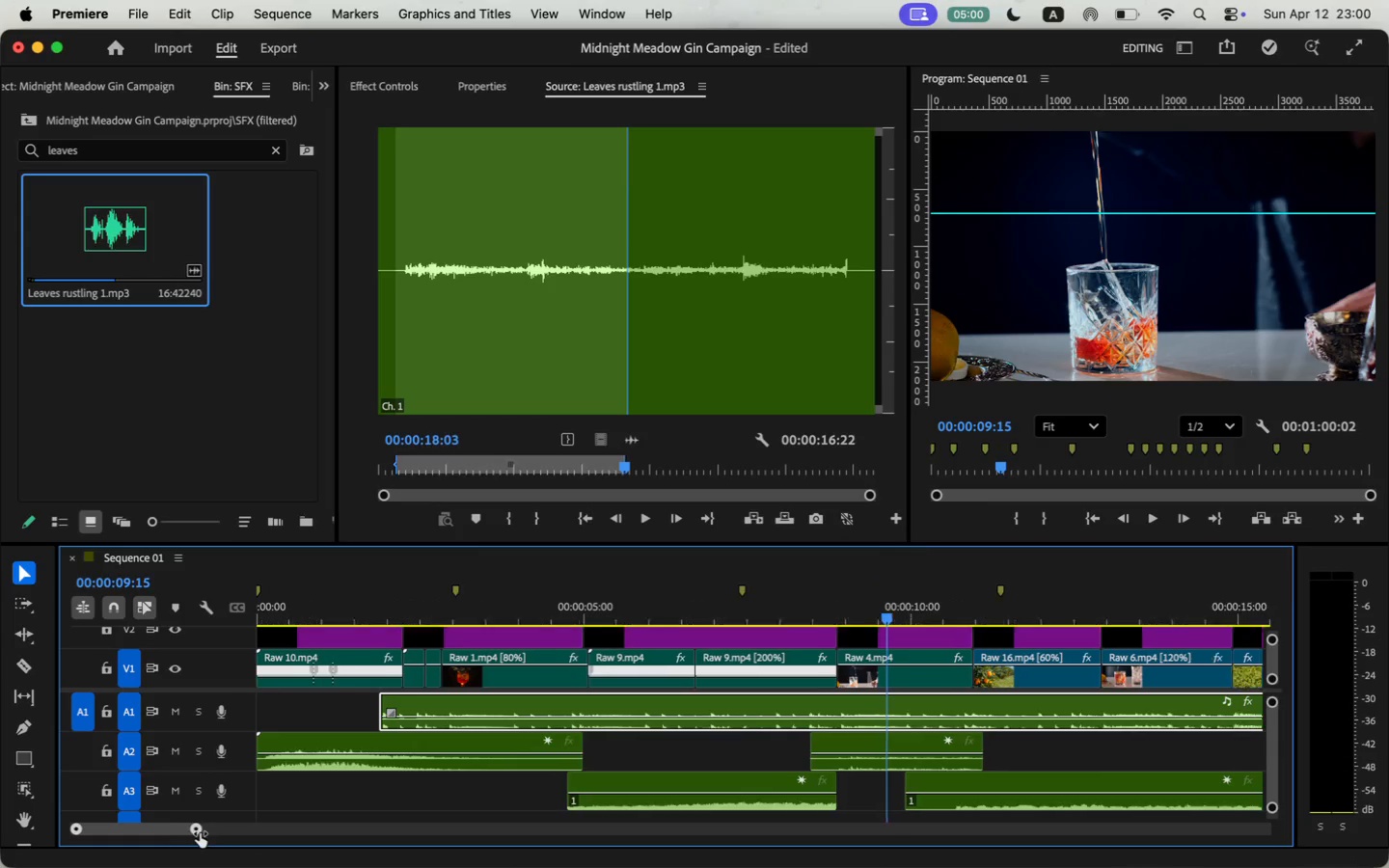 
key(Space)
 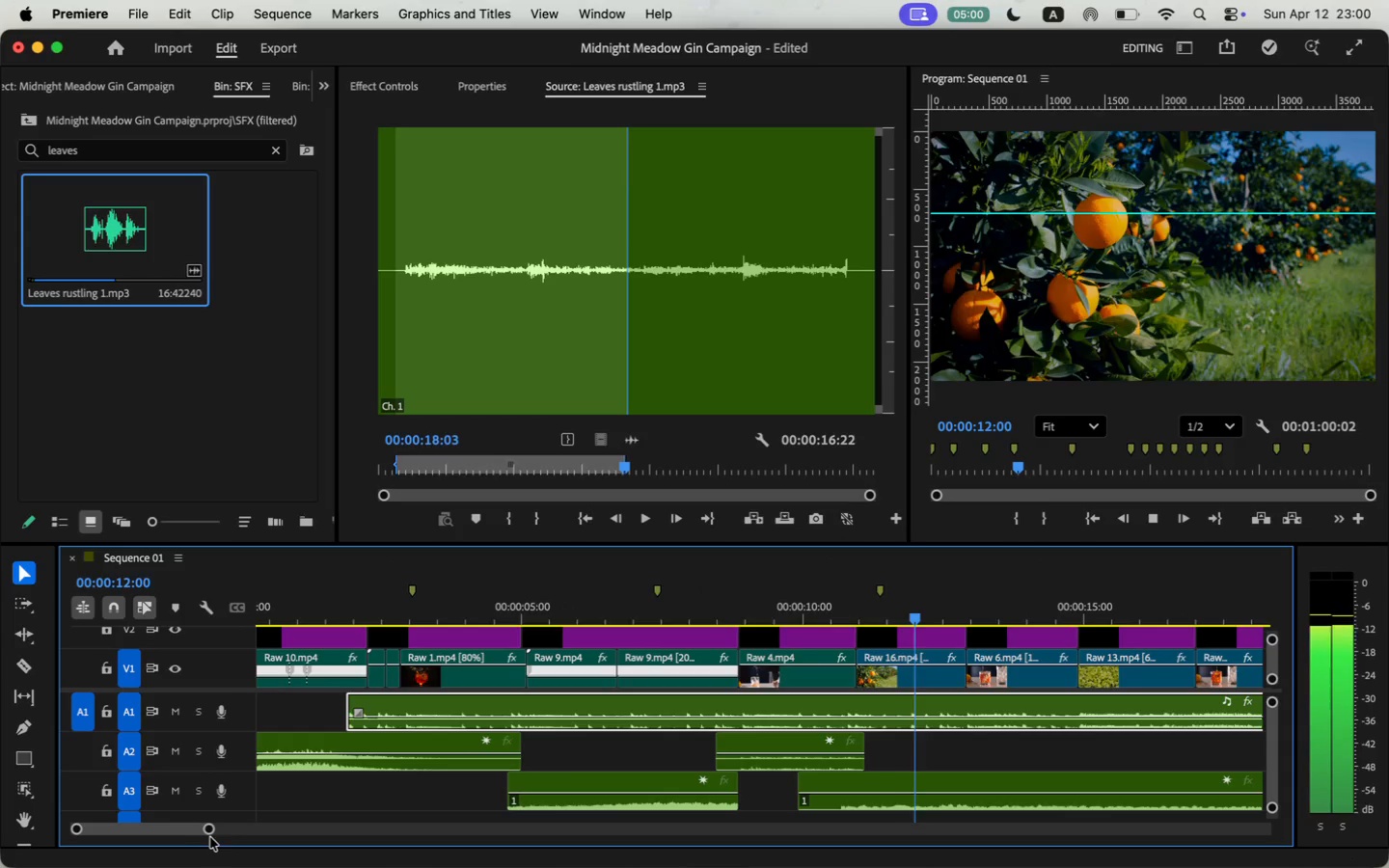 
key(Space)
 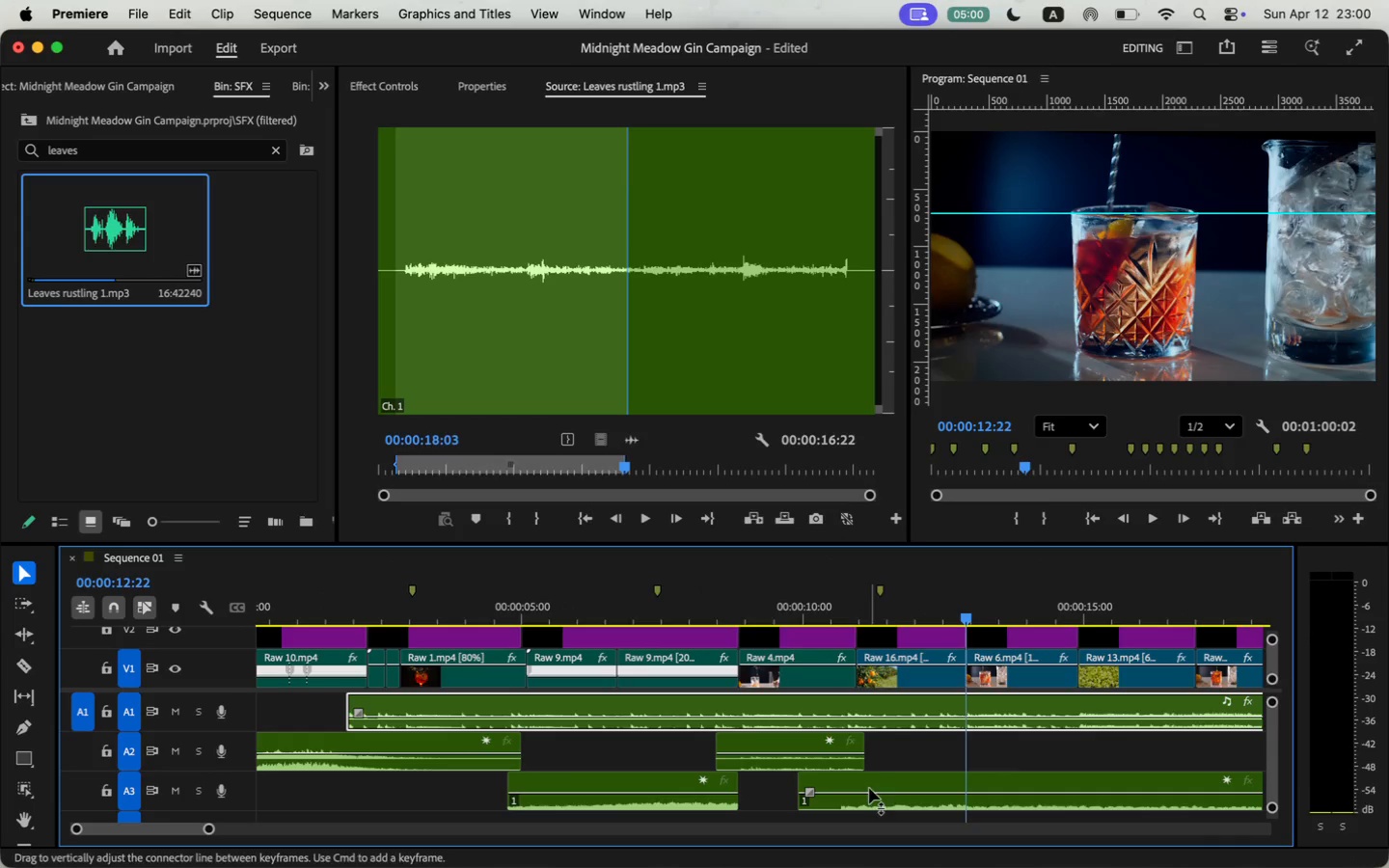 
key(C)
 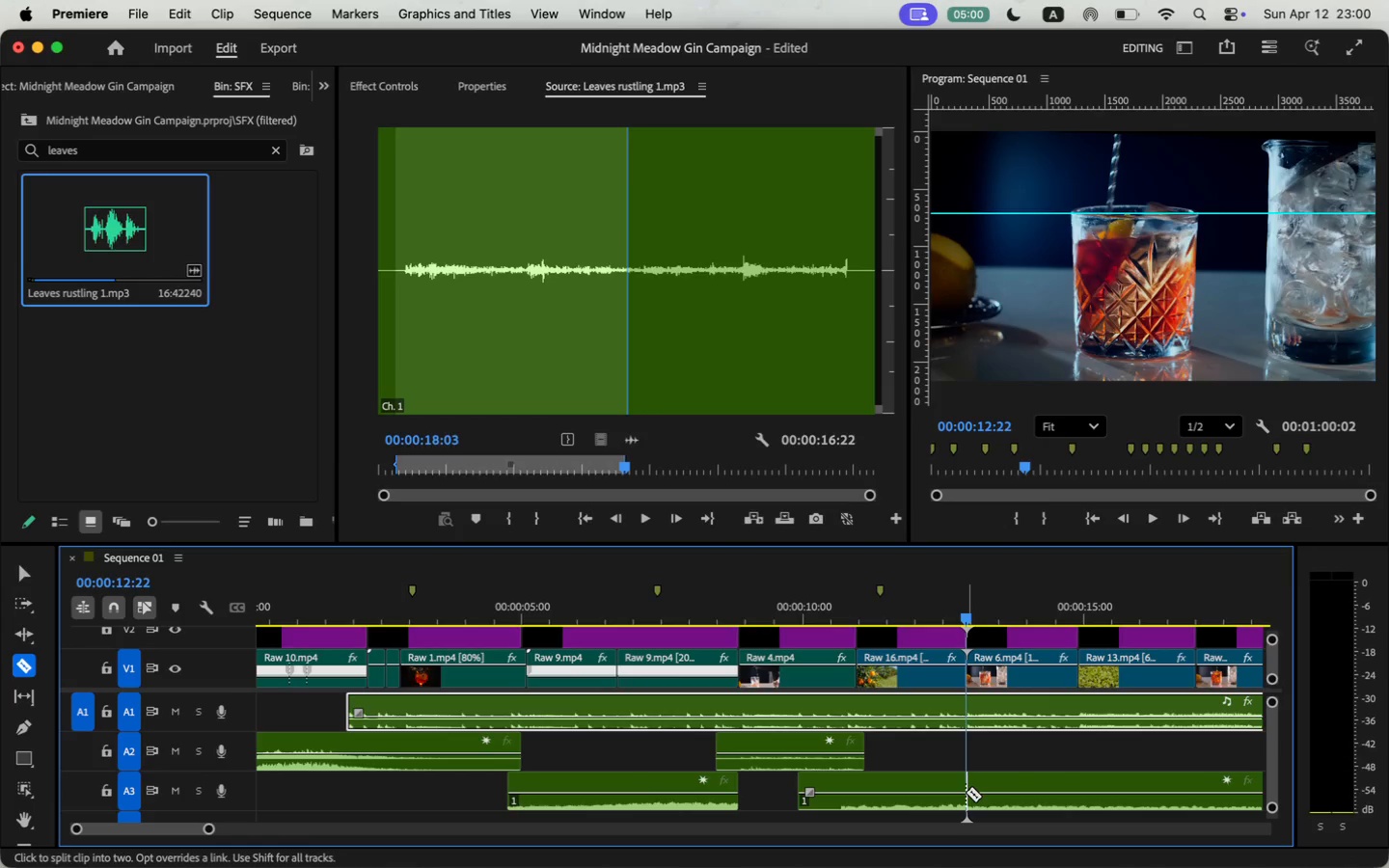 
left_click([965, 792])
 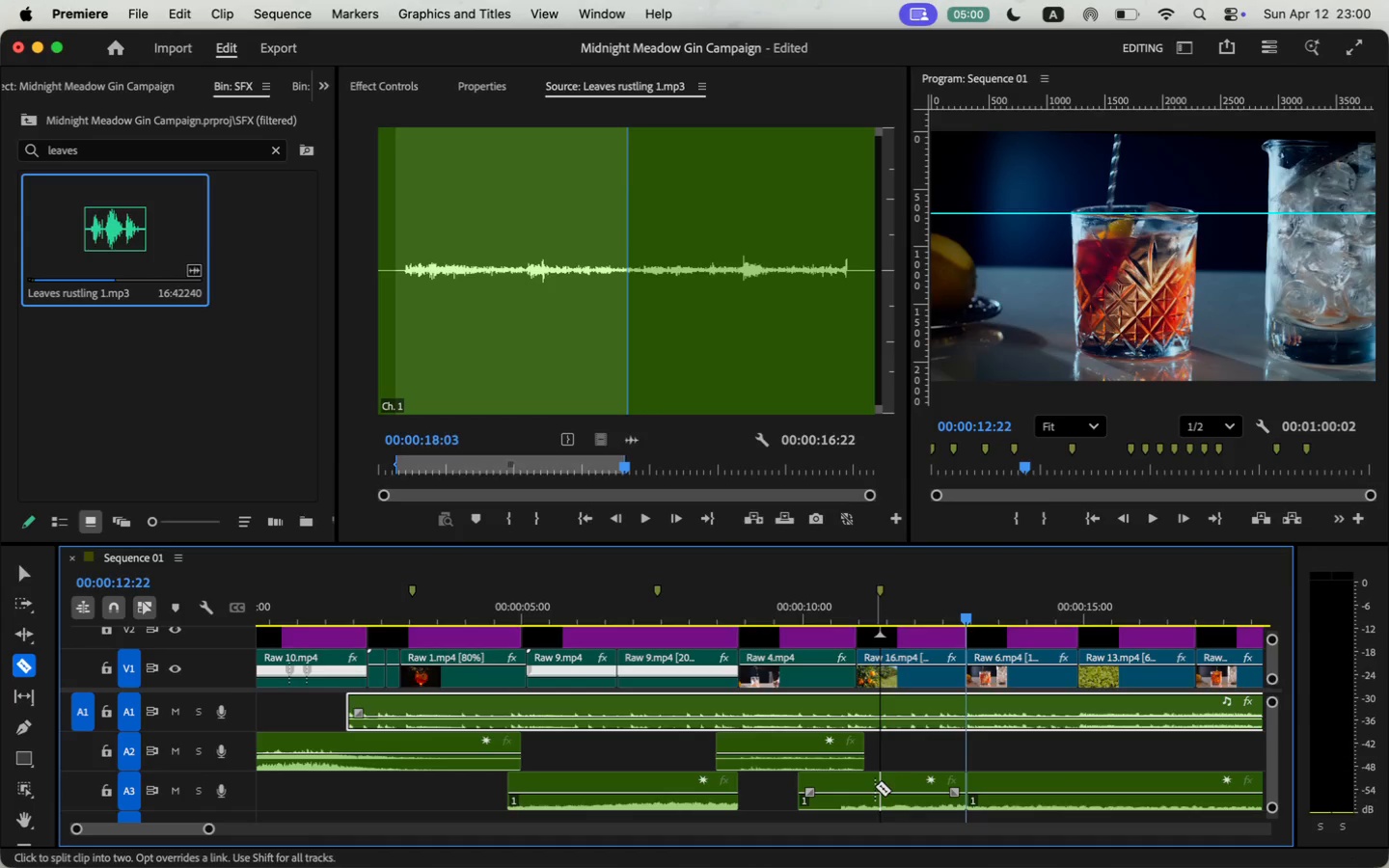 
key(V)
 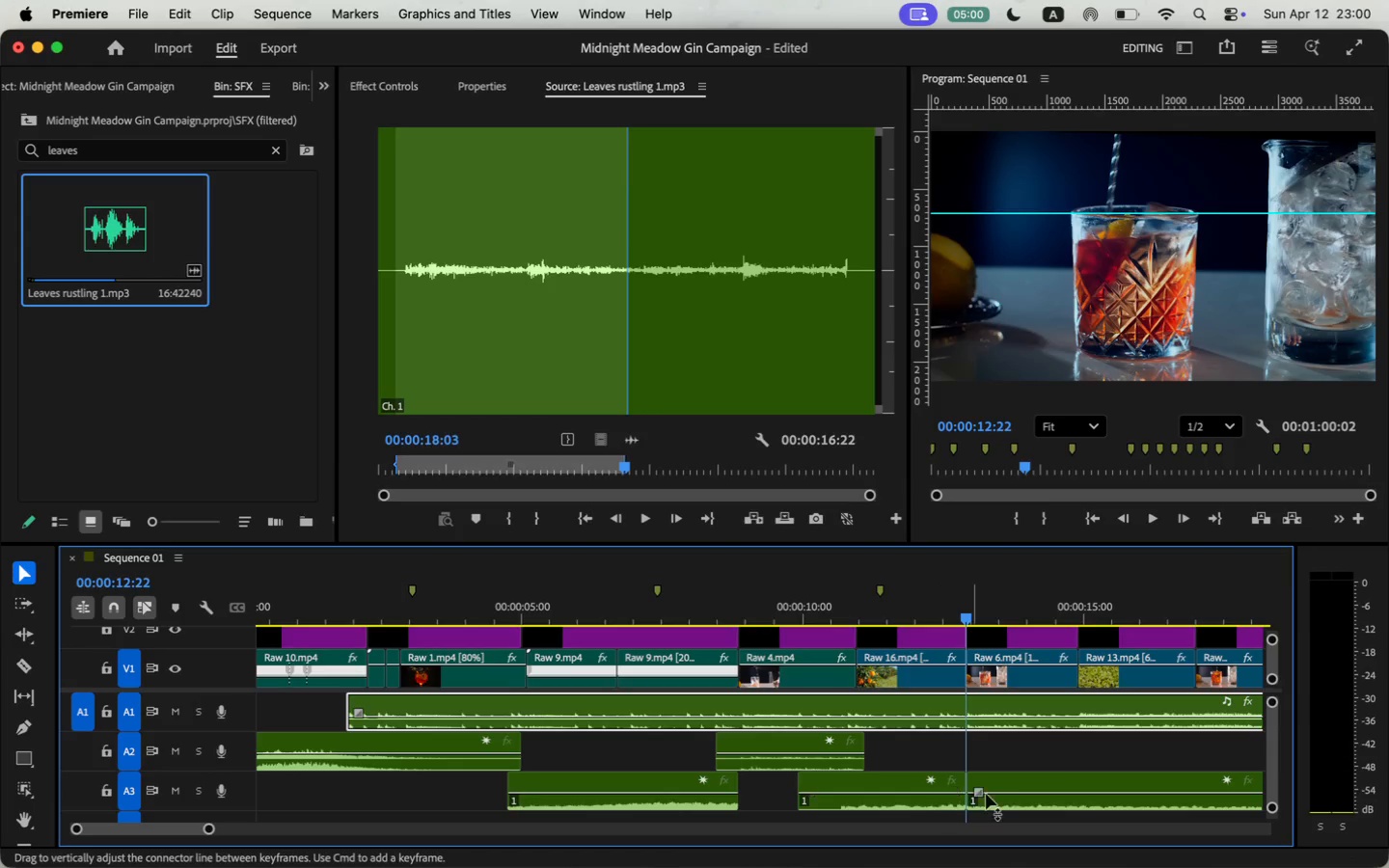 
left_click([1021, 793])
 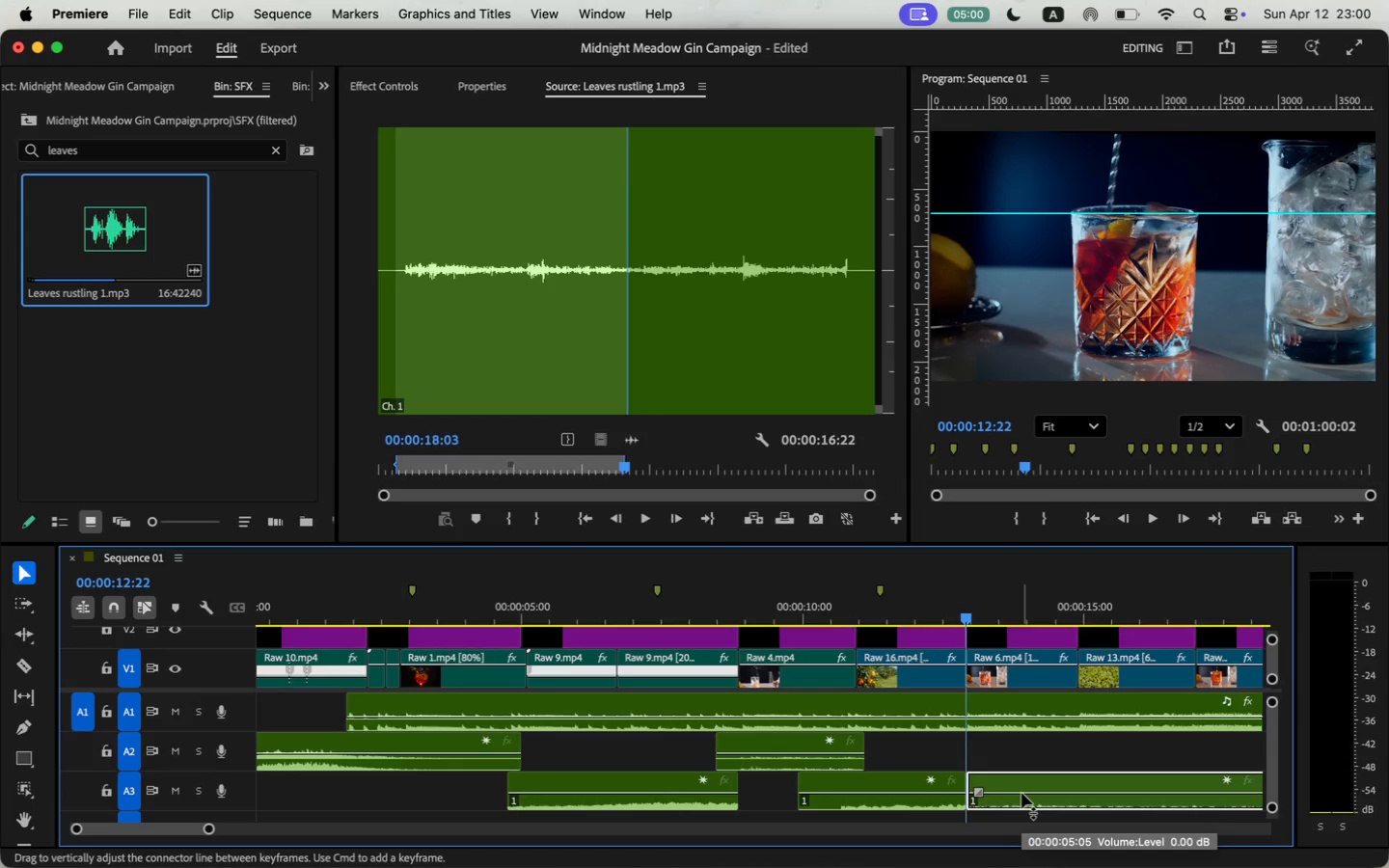 
key(Backspace)
 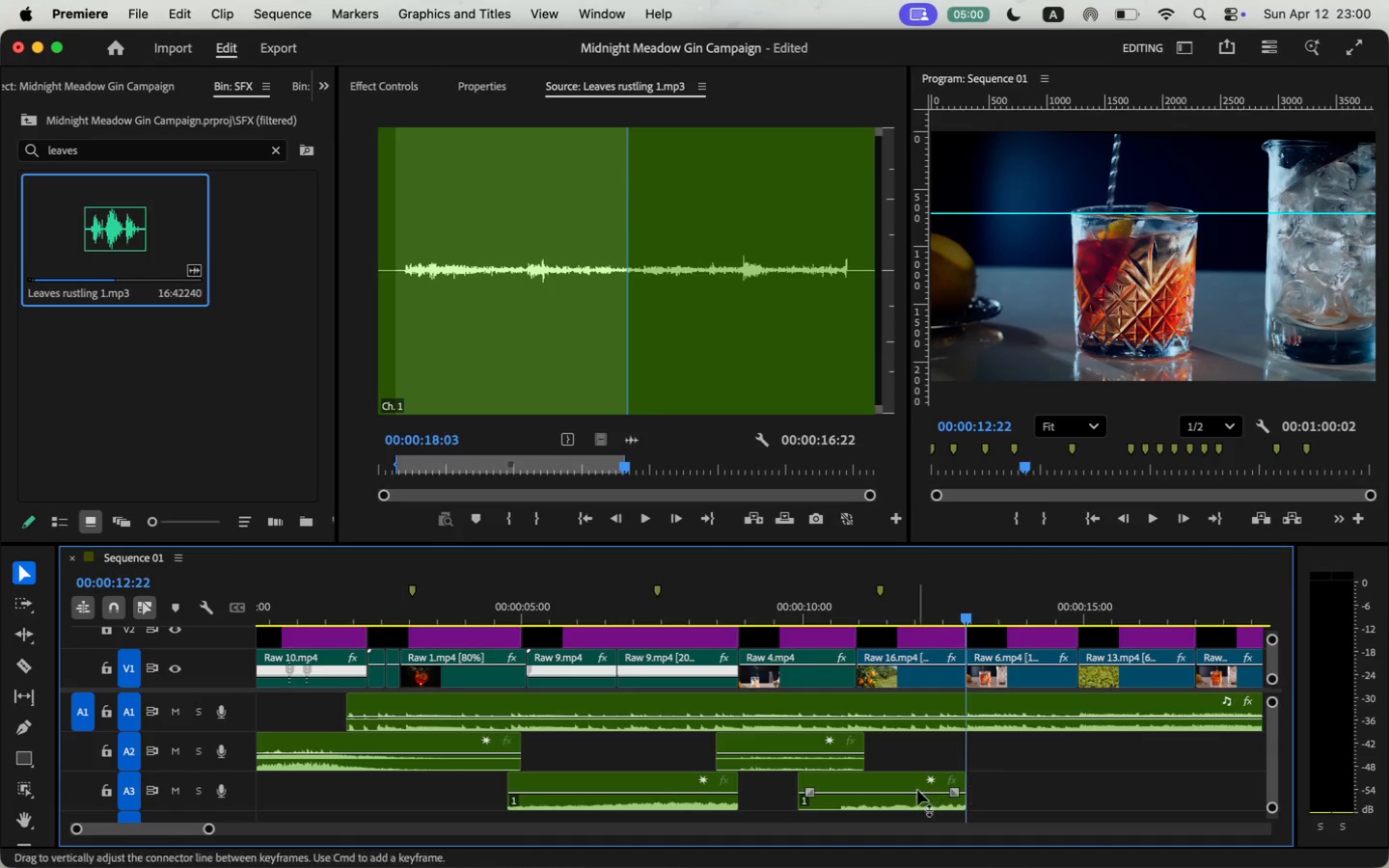 
left_click_drag(start_coordinate=[903, 745], to_coordinate=[858, 791])
 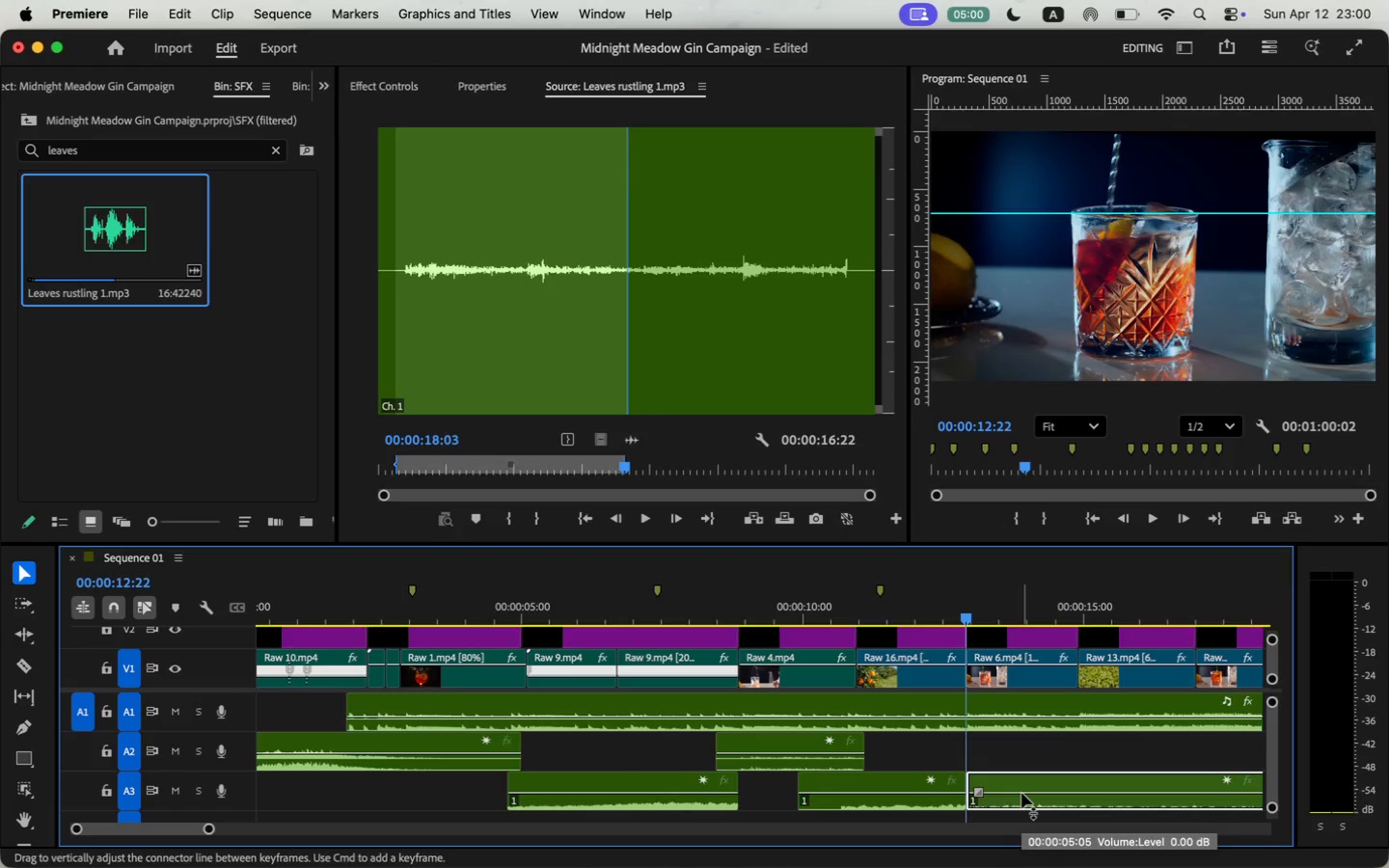 
key(Meta+C)
 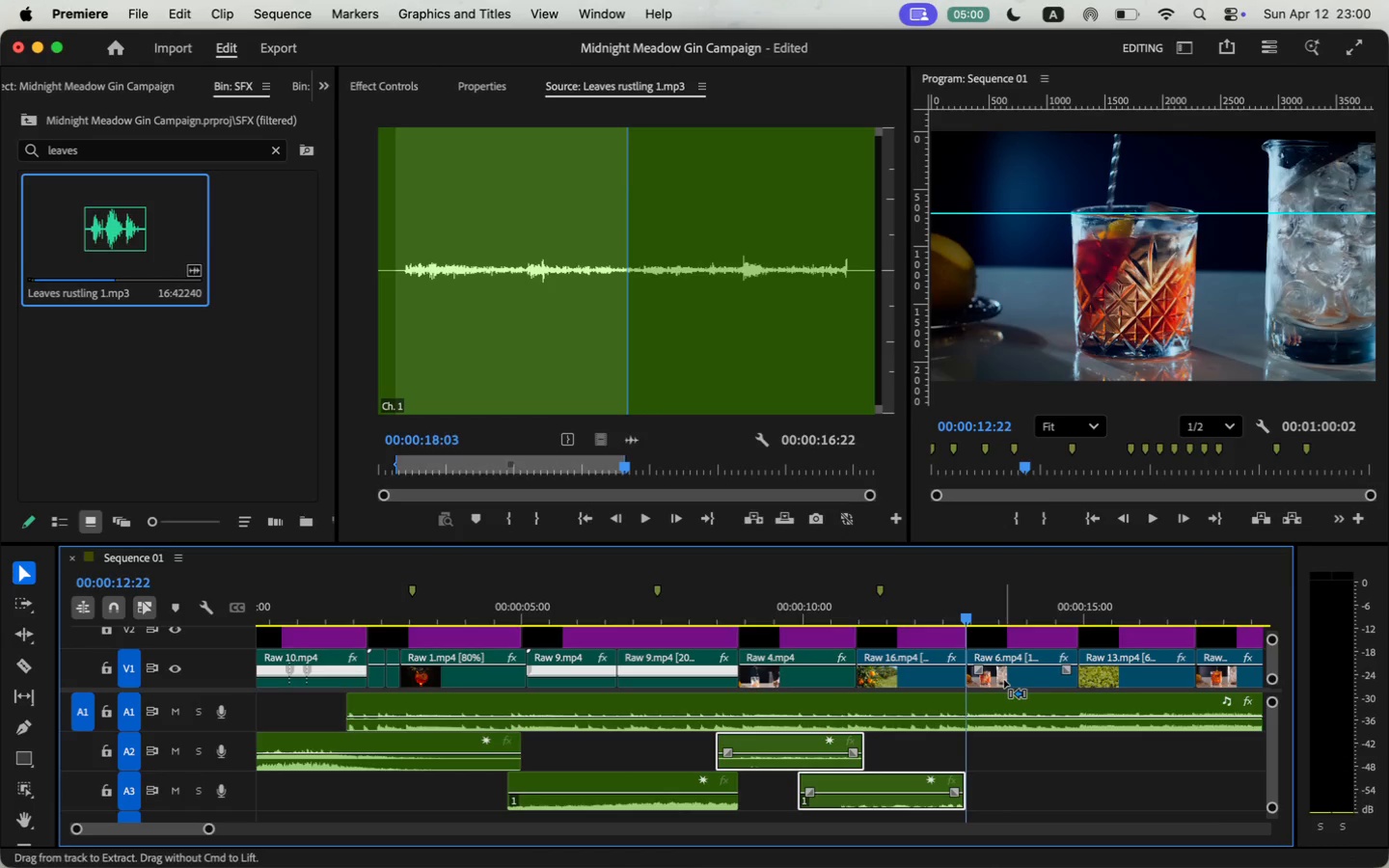 
key(Meta+V)
 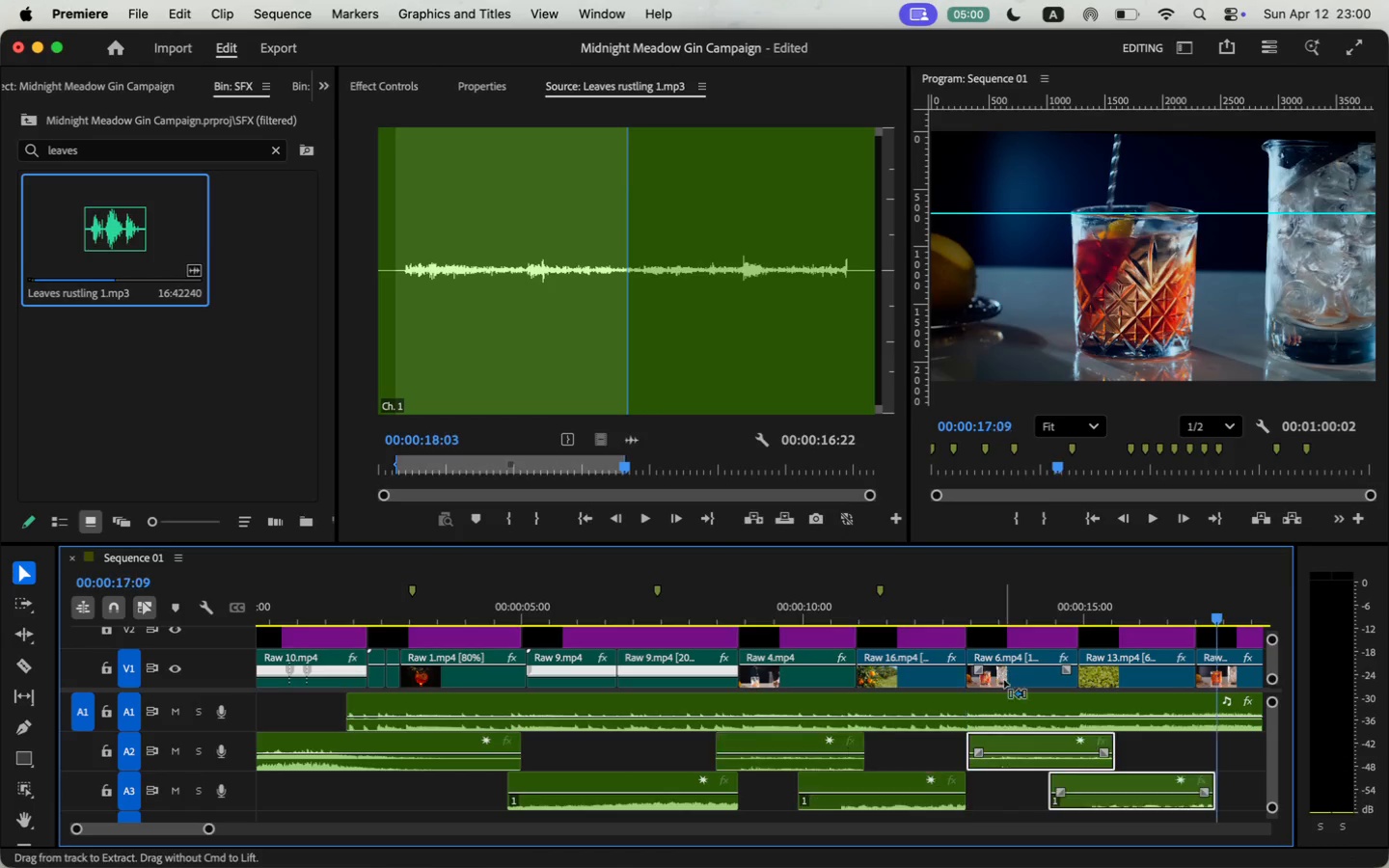 
left_click_drag(start_coordinate=[1088, 774], to_coordinate=[1058, 779])
 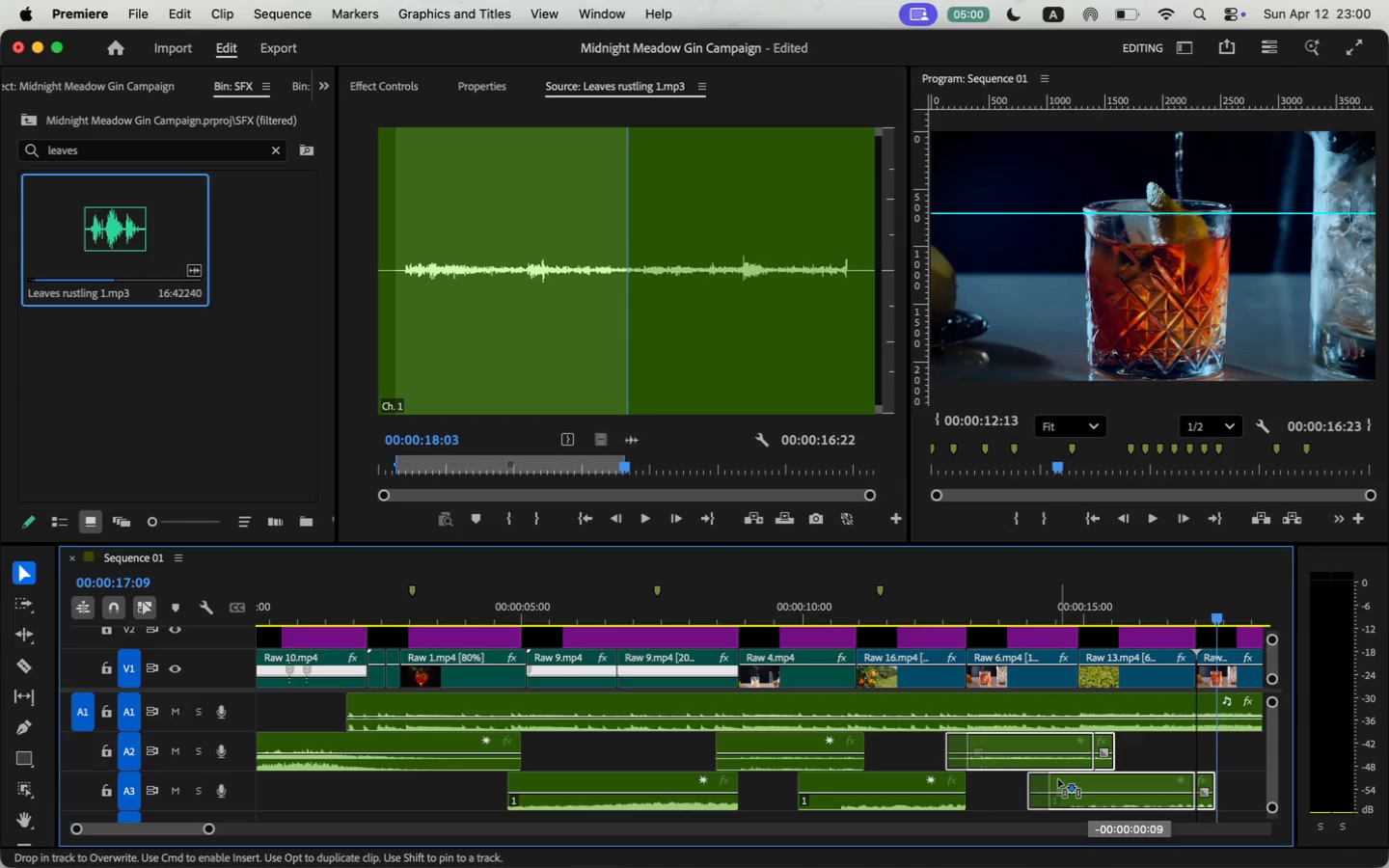 
left_click([1140, 746])
 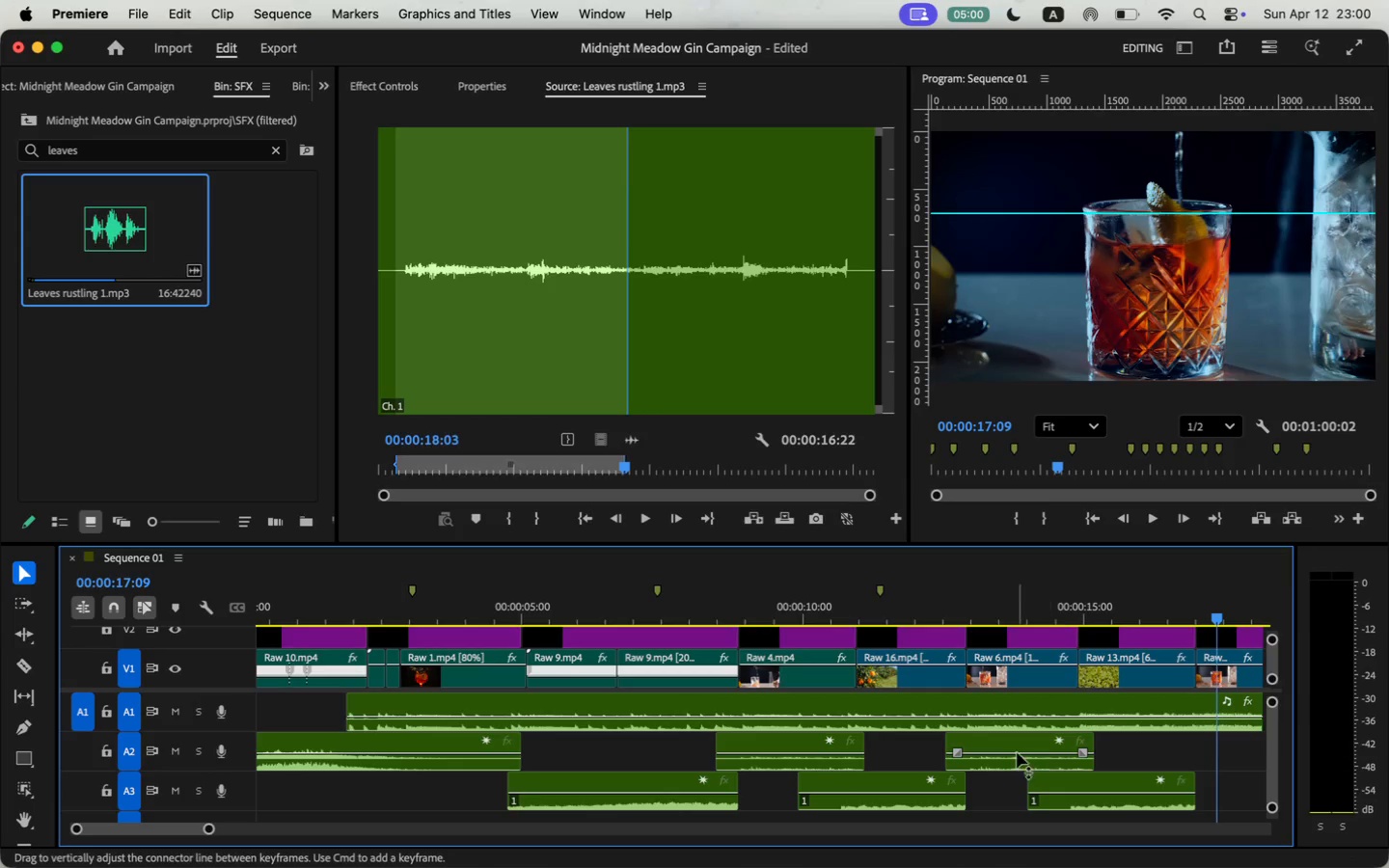 
left_click([1017, 743])
 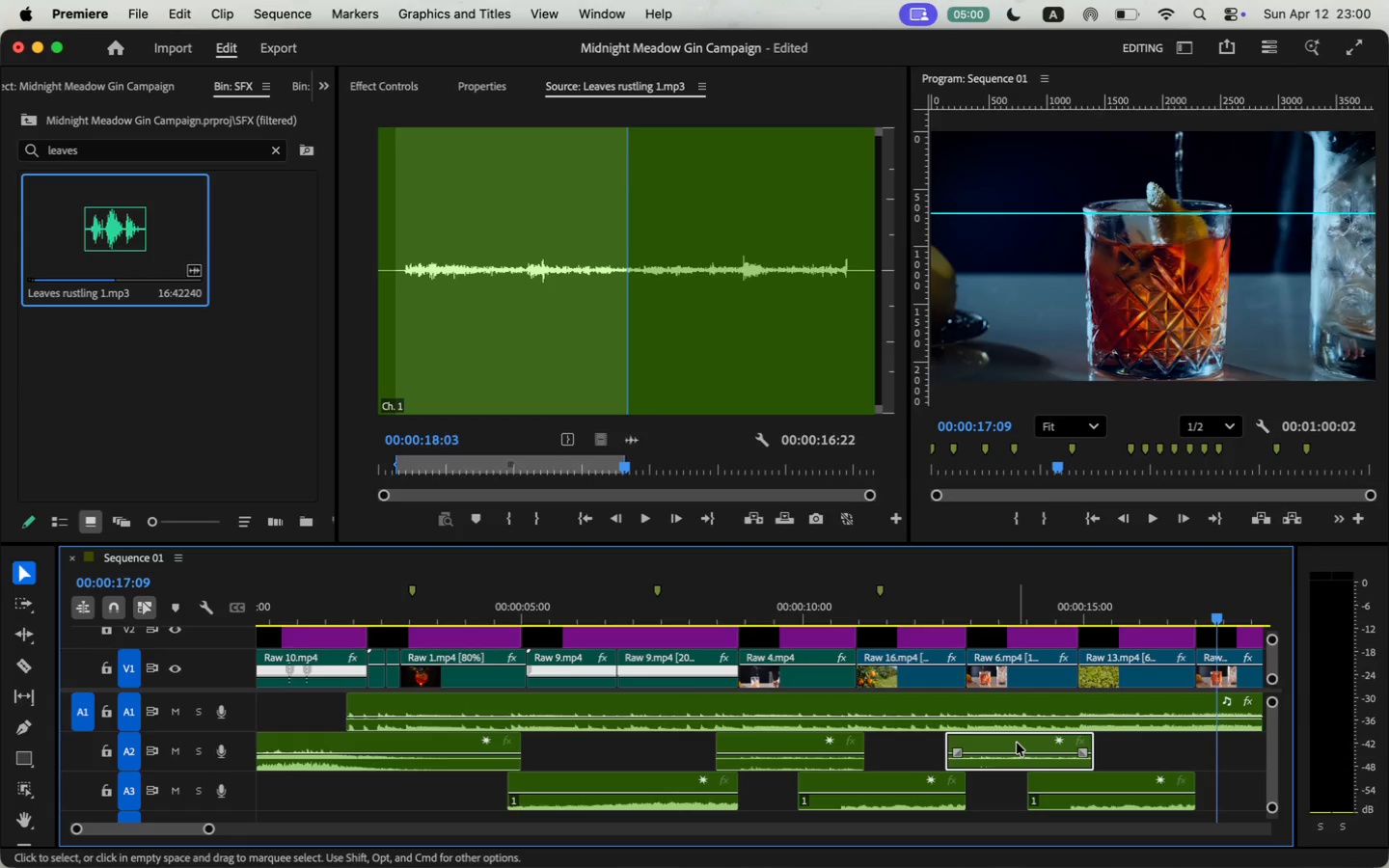 
key(Y)
 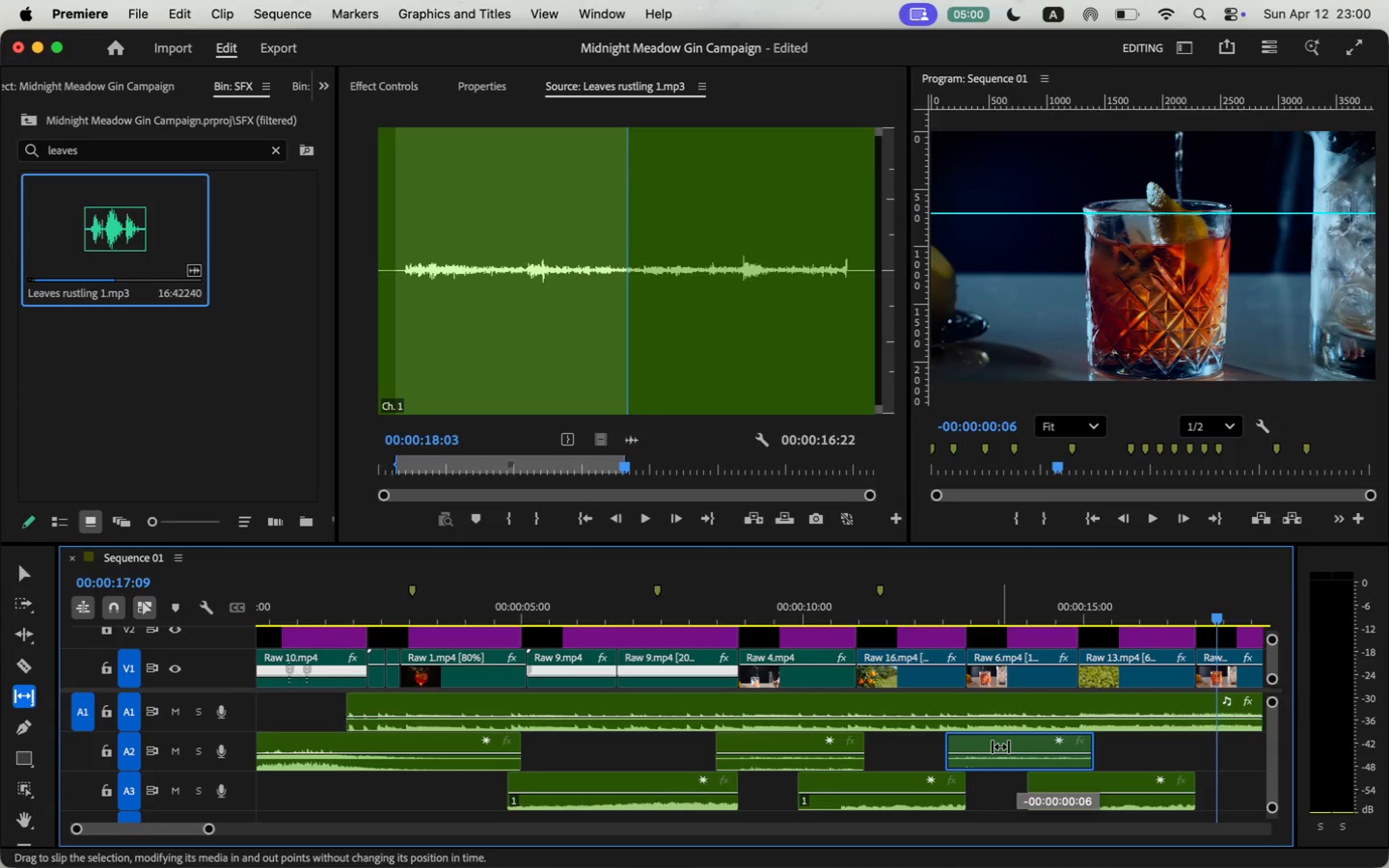 
left_click_drag(start_coordinate=[1016, 745], to_coordinate=[1000, 746])
 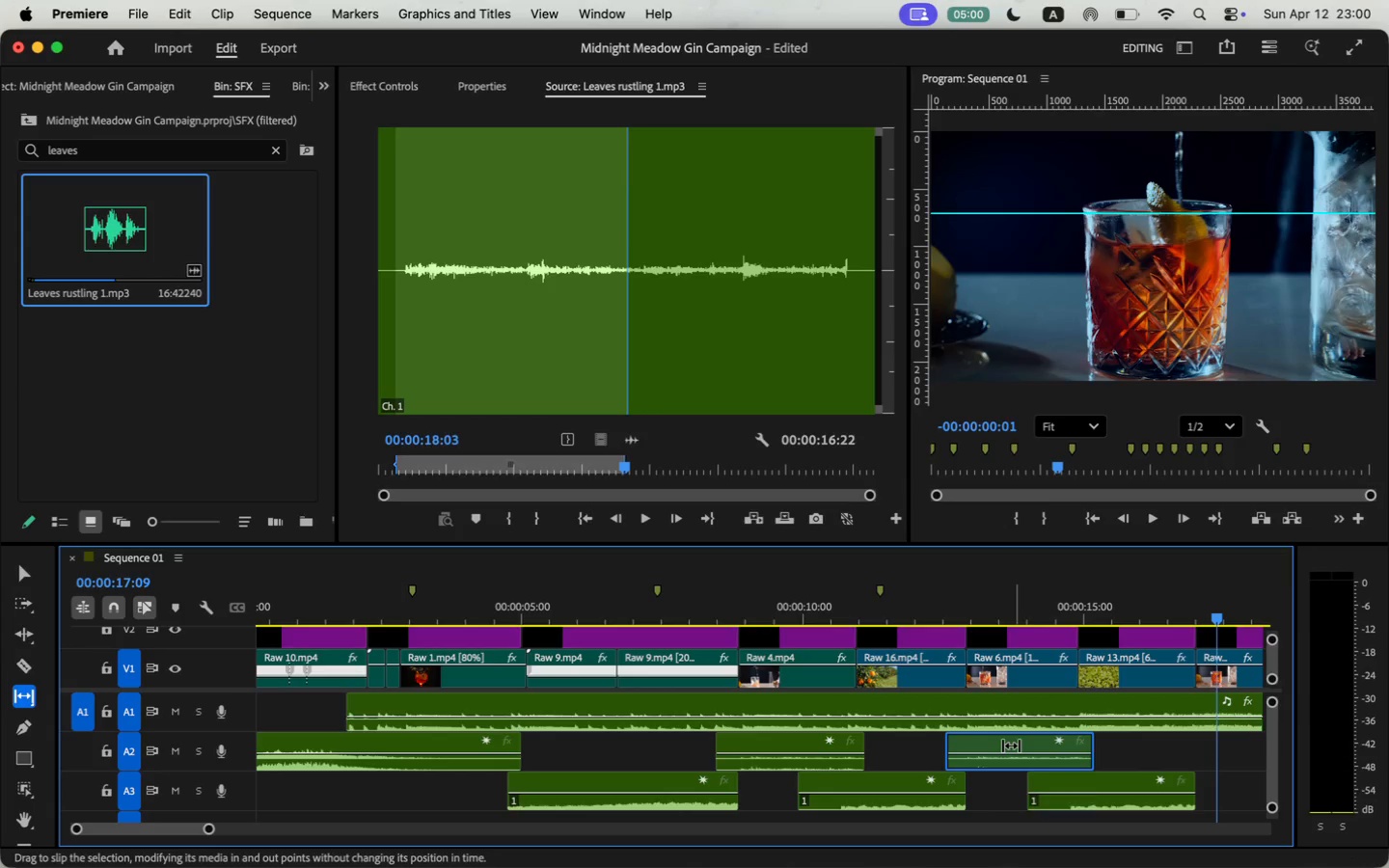 
left_click([927, 624])
 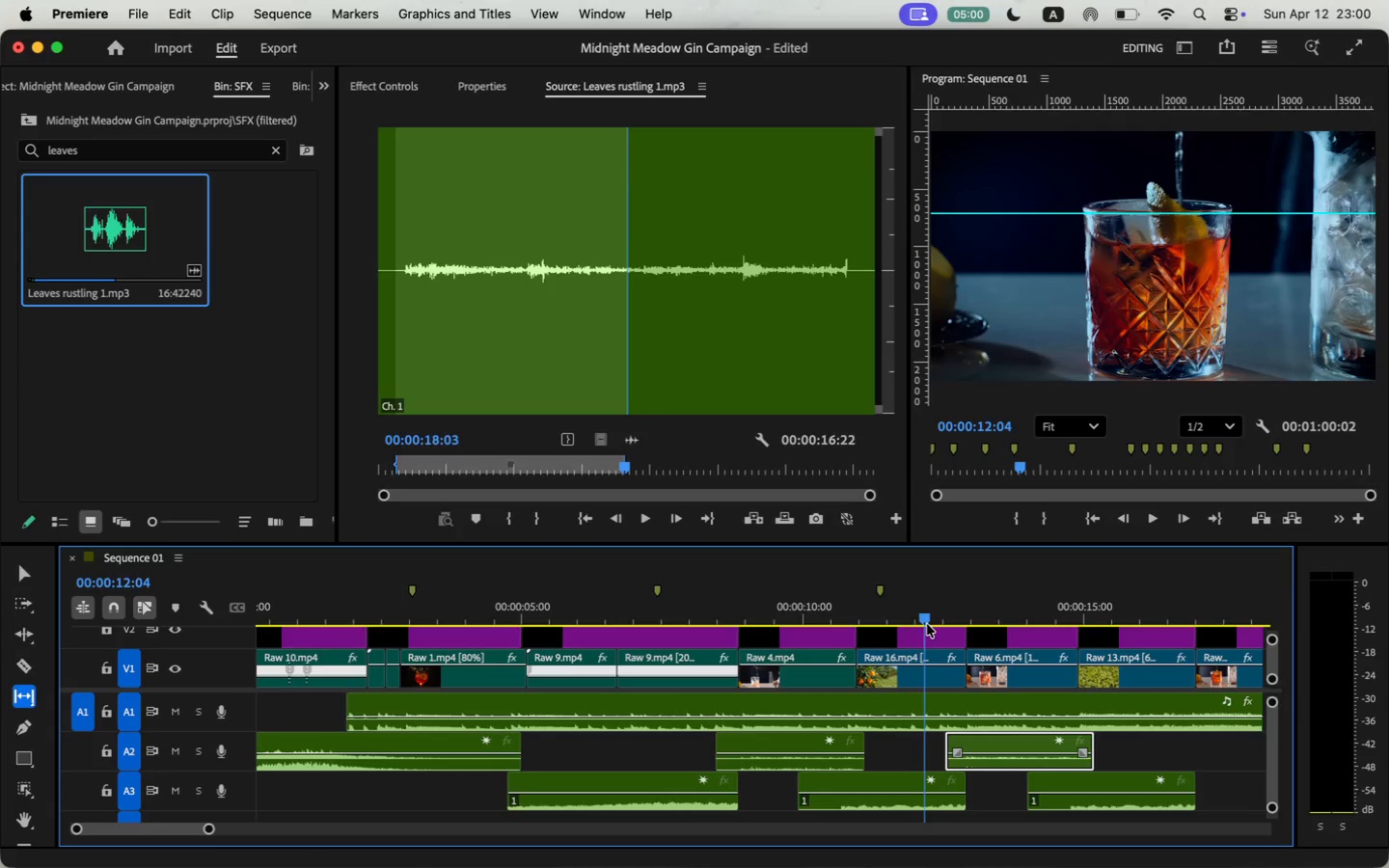 
key(Space)
 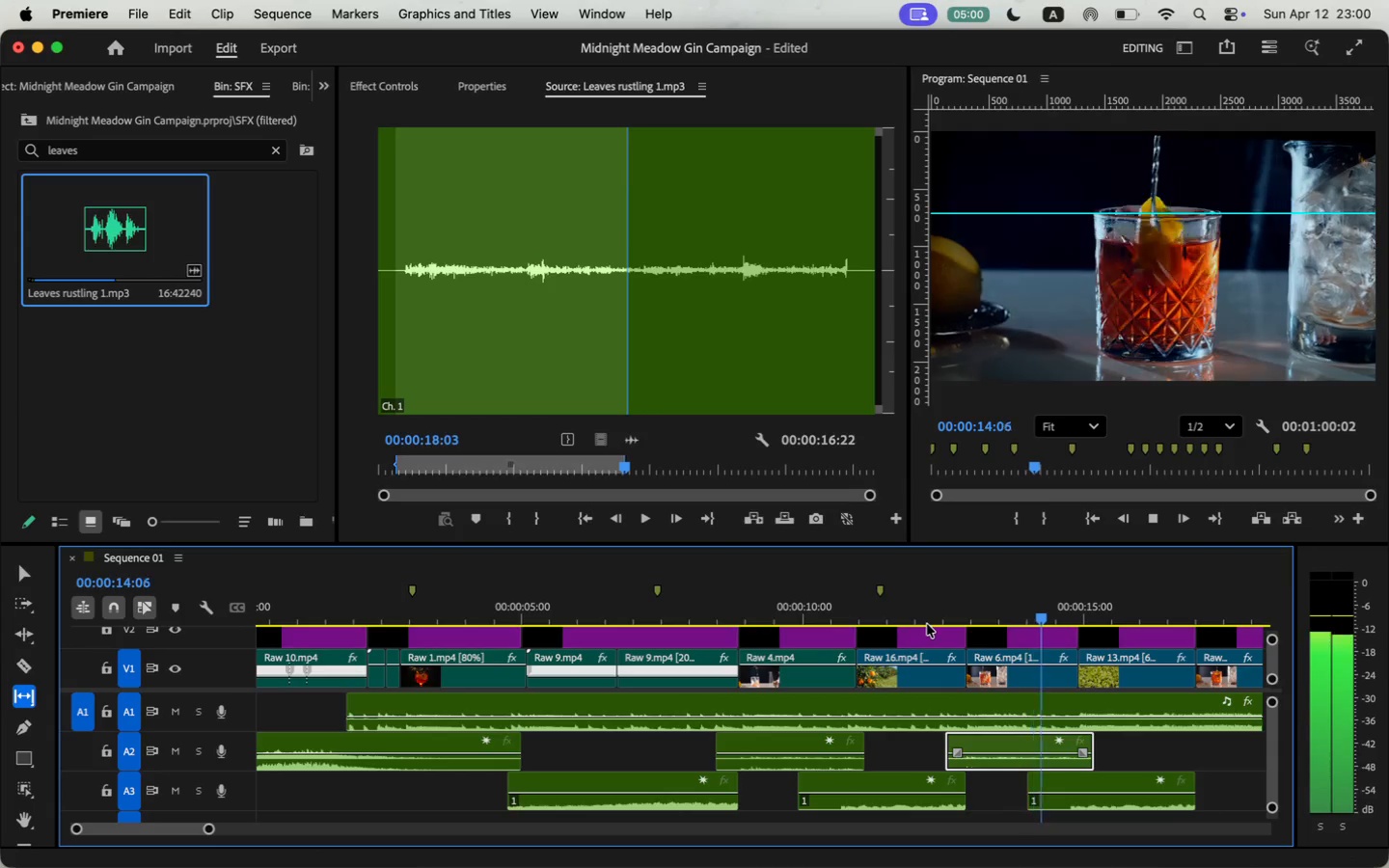 
key(Space)
 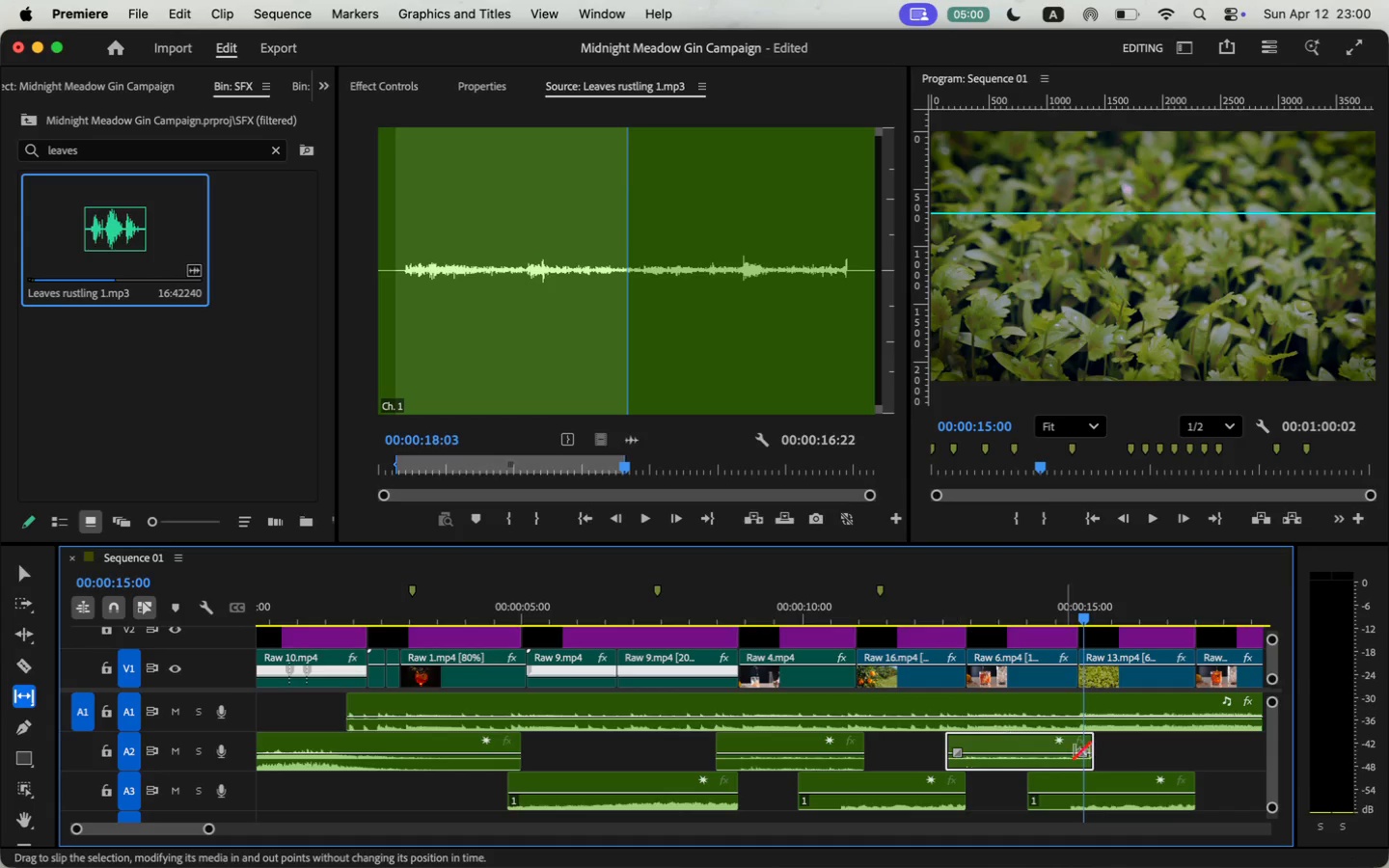 
left_click([1151, 761])
 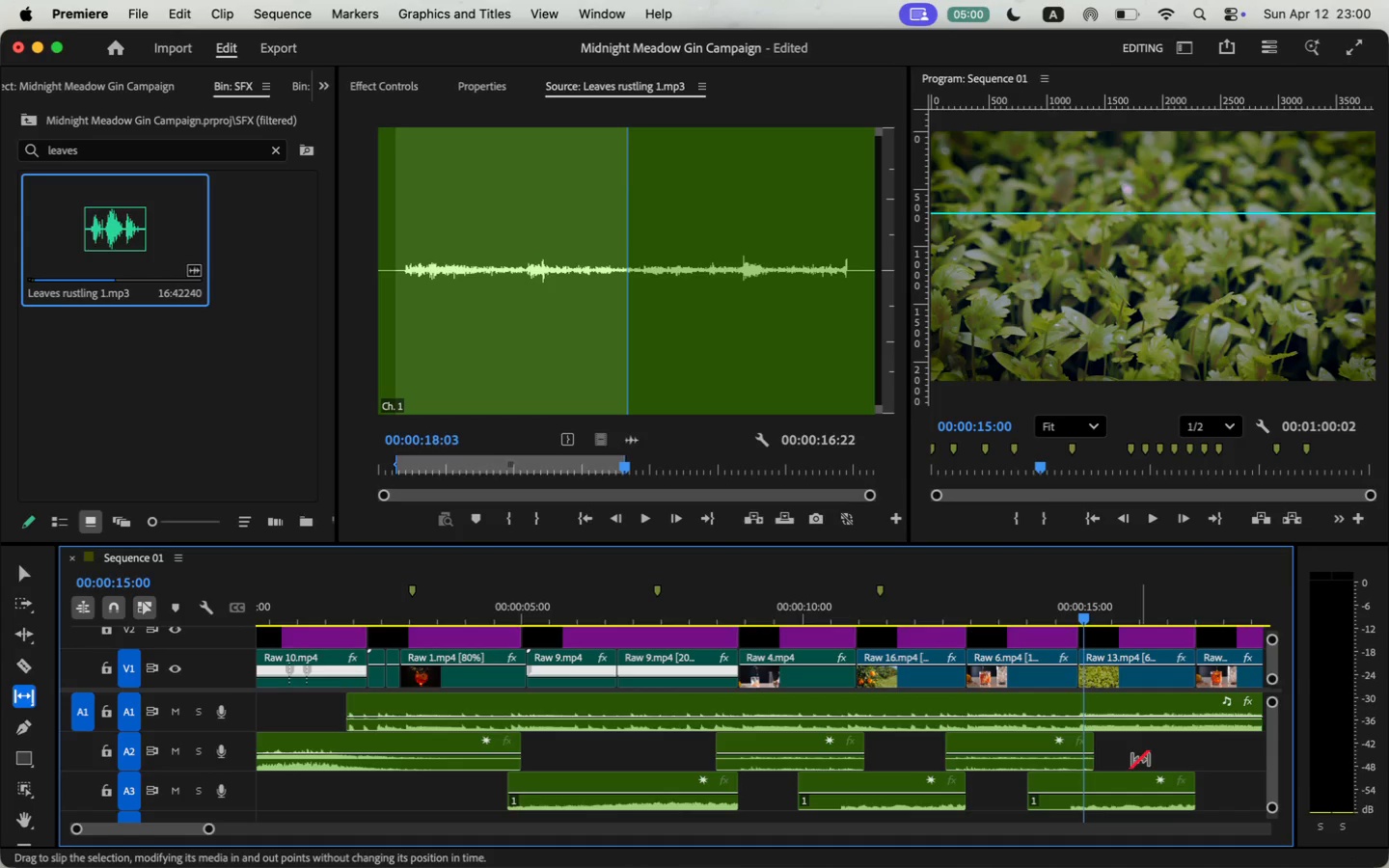 
key(V)
 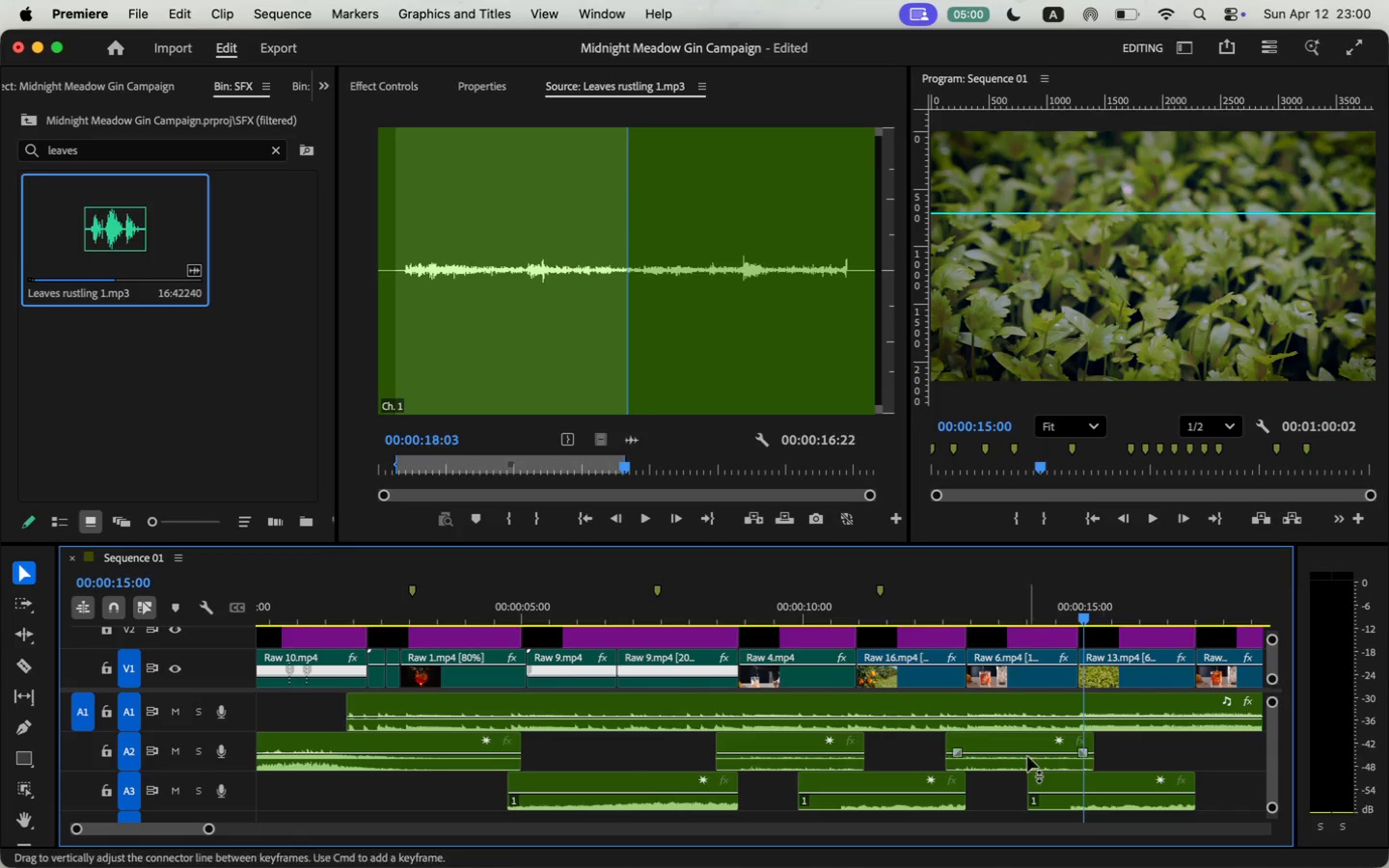 
left_click([1027, 756])
 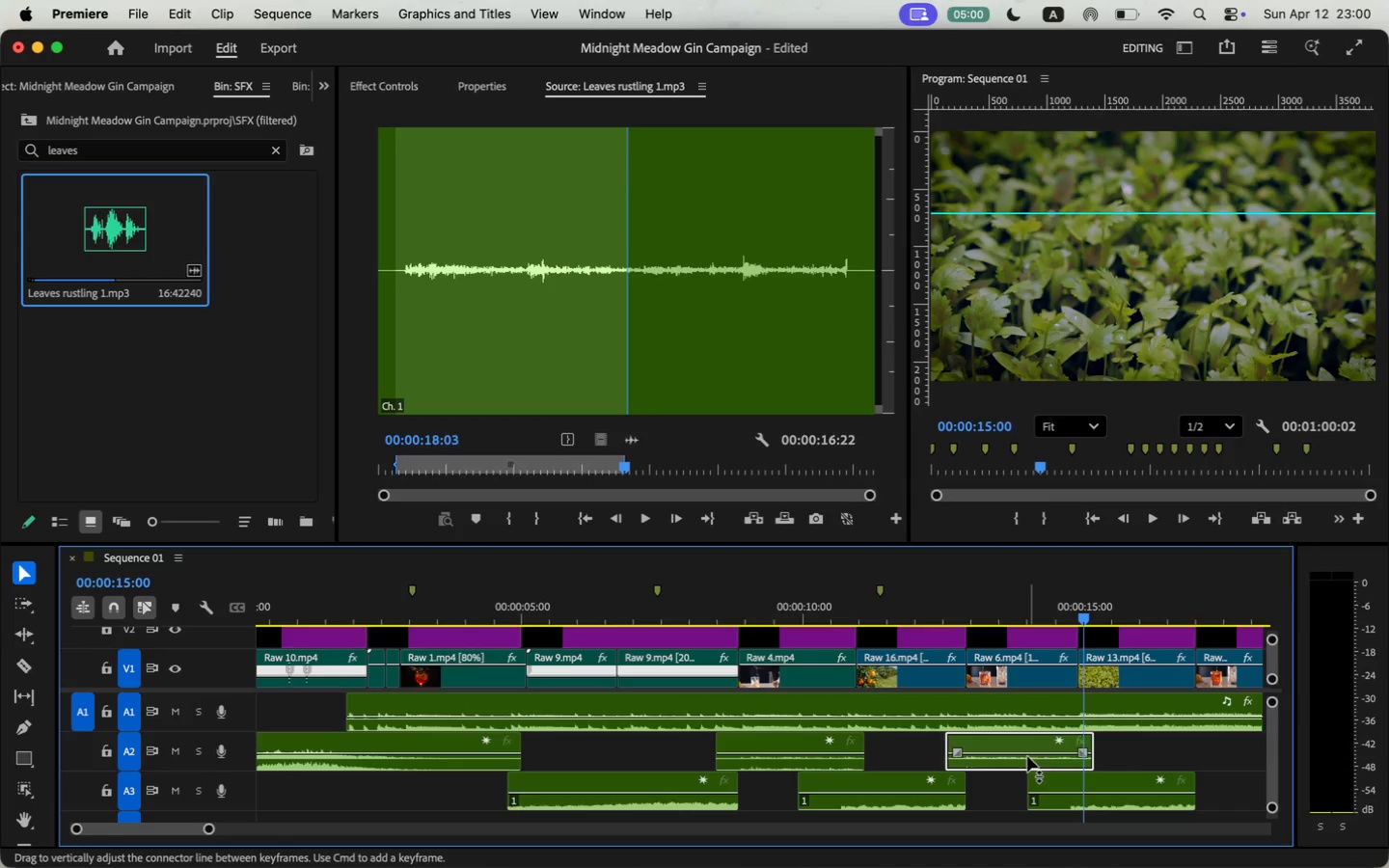 
key(Backspace)
 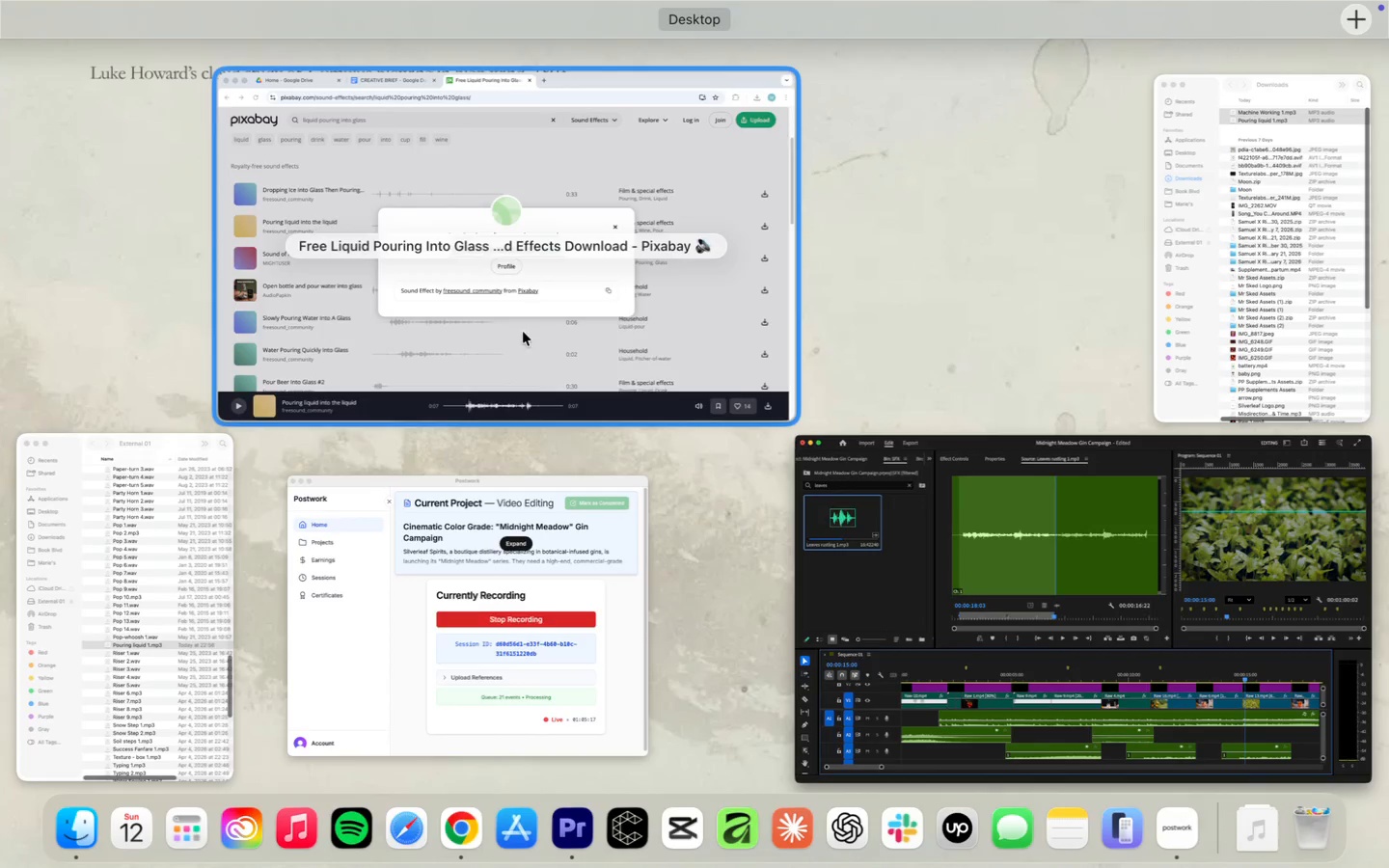 
left_click([660, 171])
 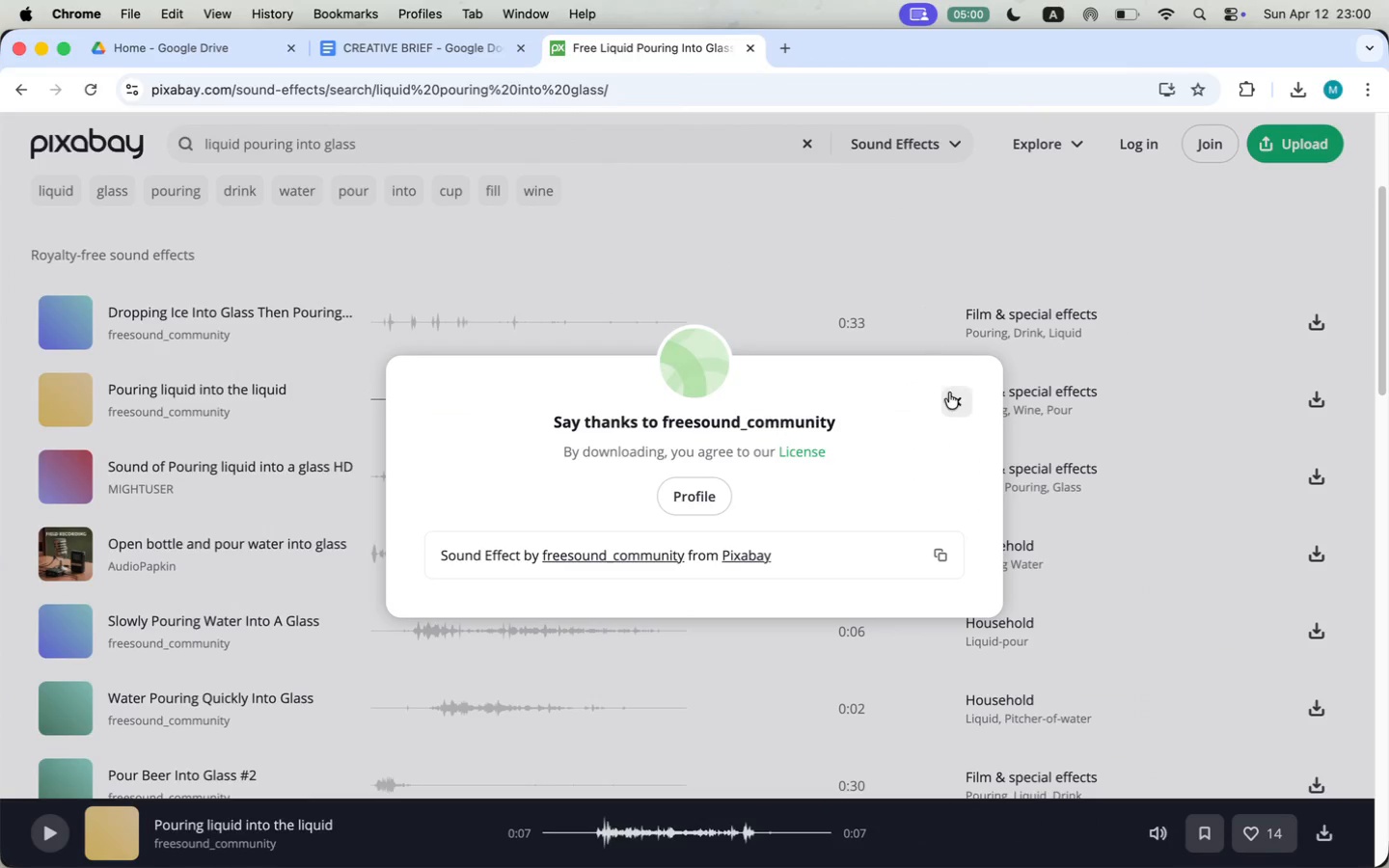 
left_click([952, 400])
 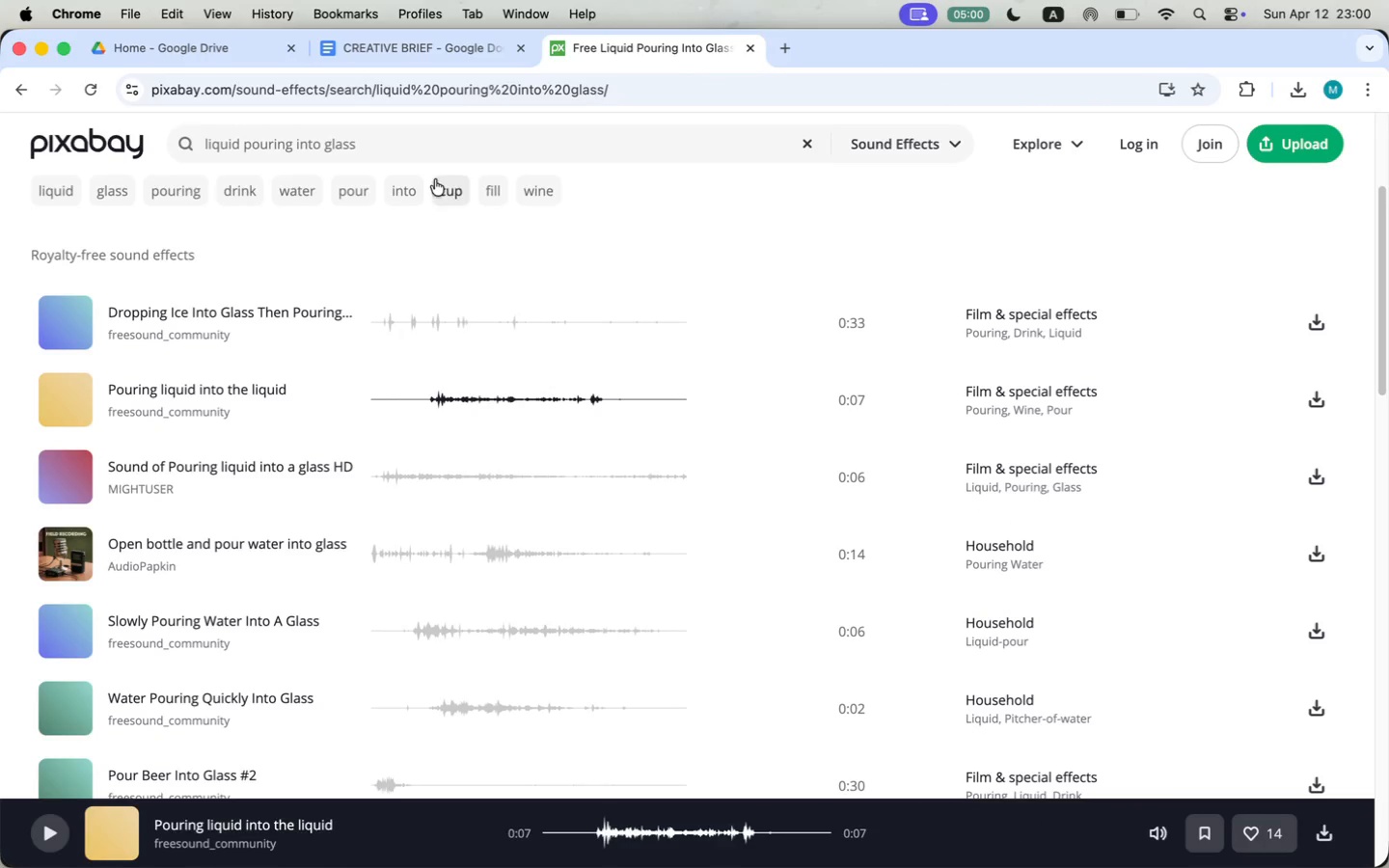 
double_click([267, 149])
 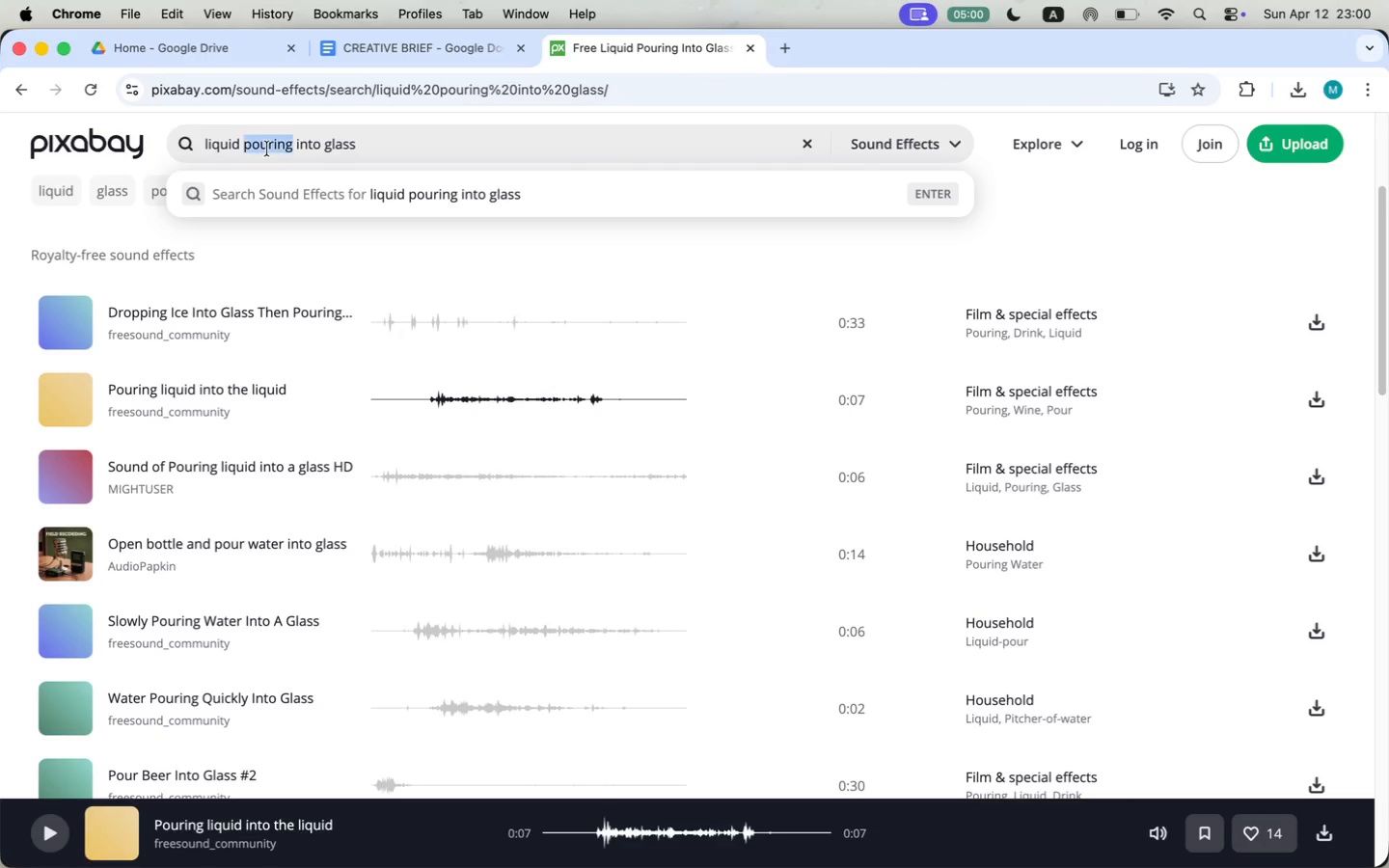 
triple_click([267, 149])
 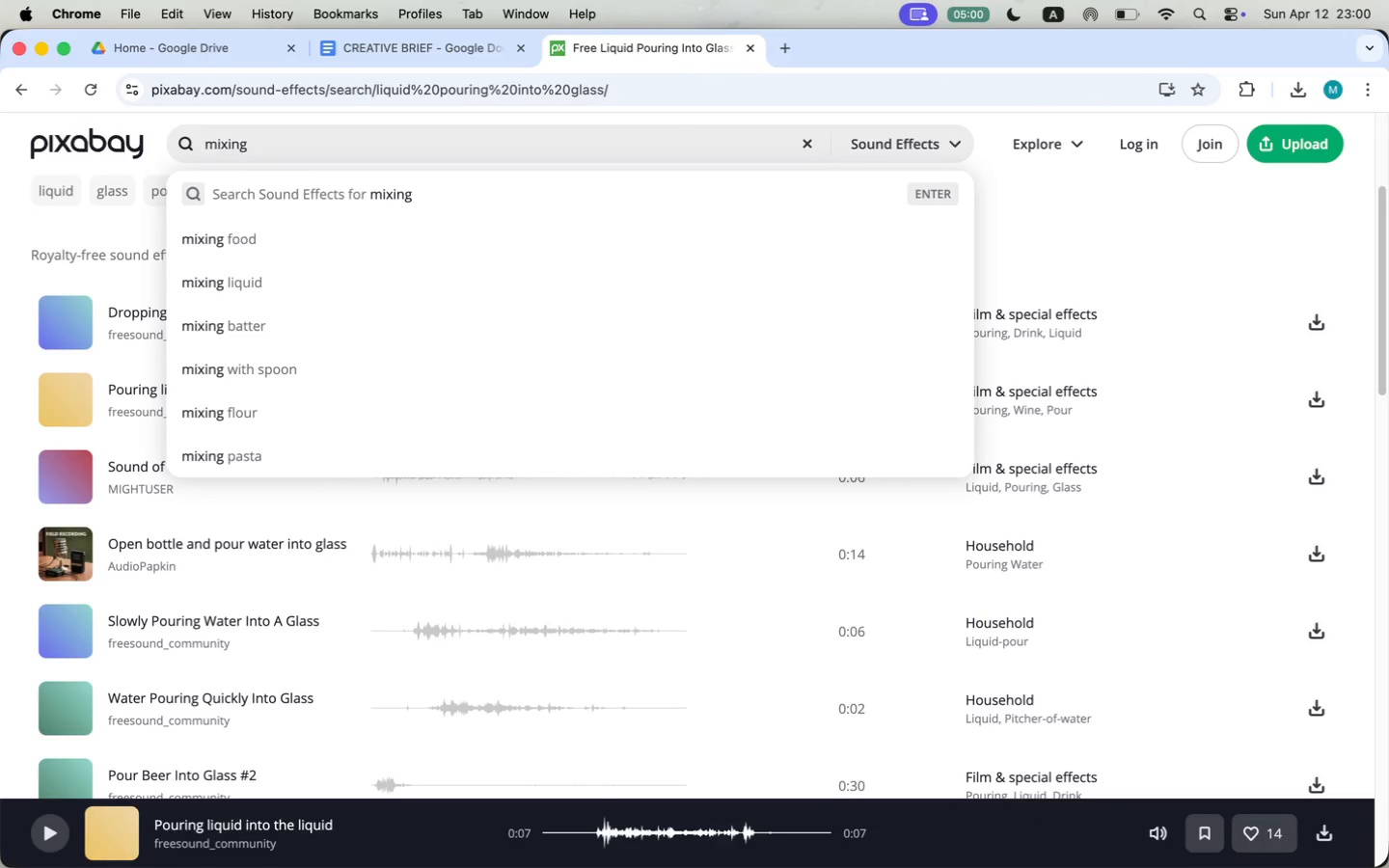 
type(mixing )
 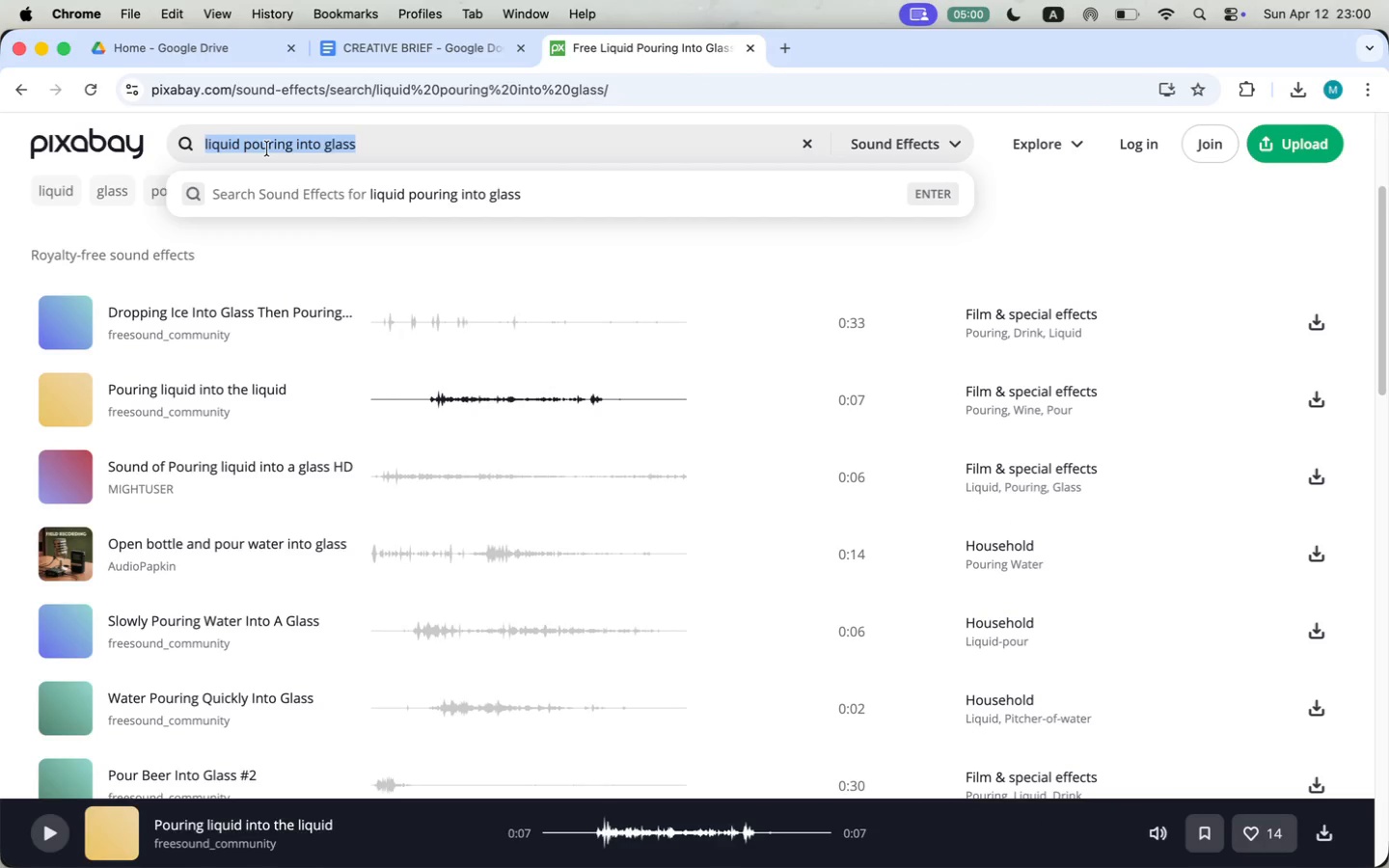 
left_click([253, 271])
 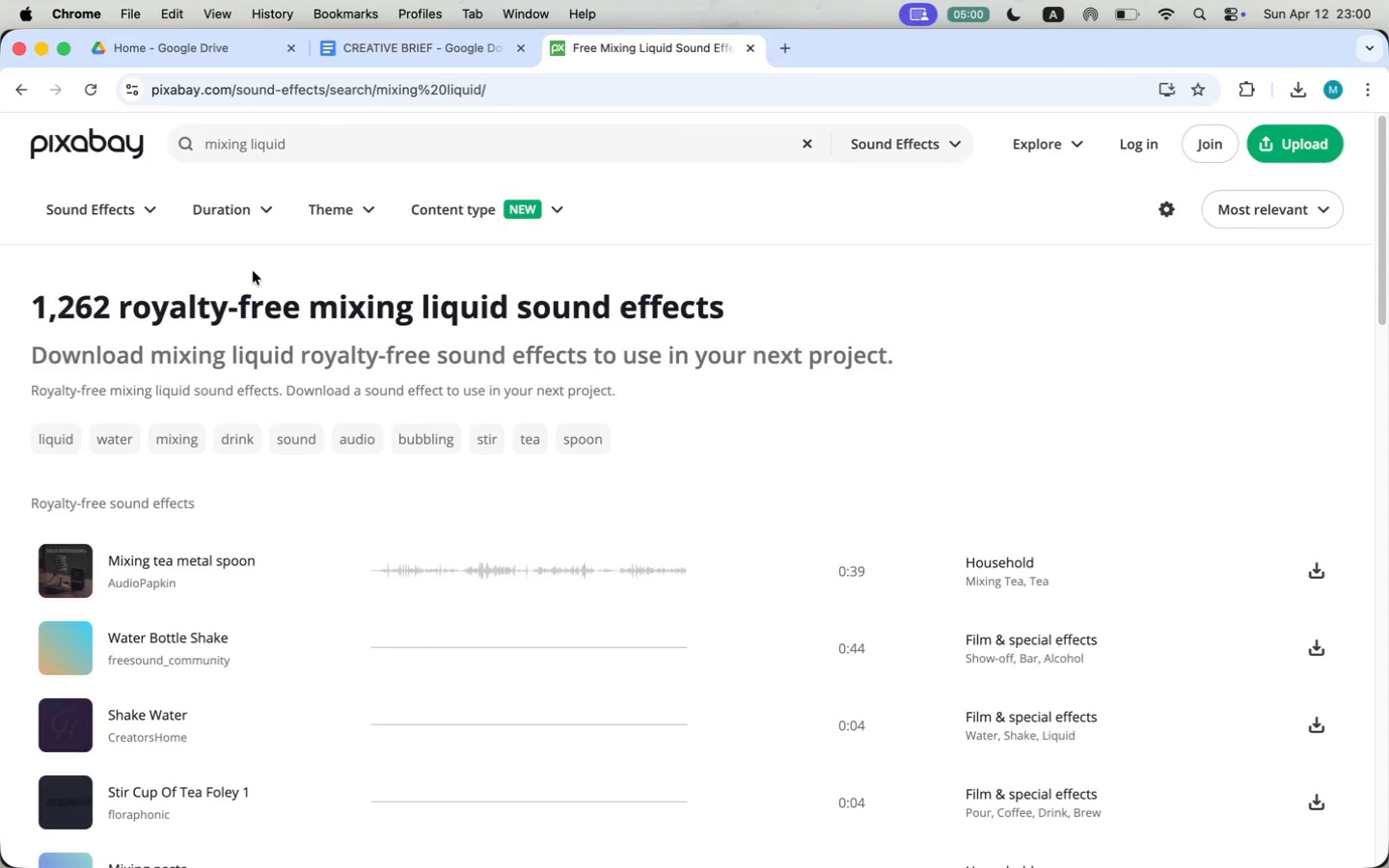 
scroll: coordinate [279, 584], scroll_direction: down, amount: 8.0
 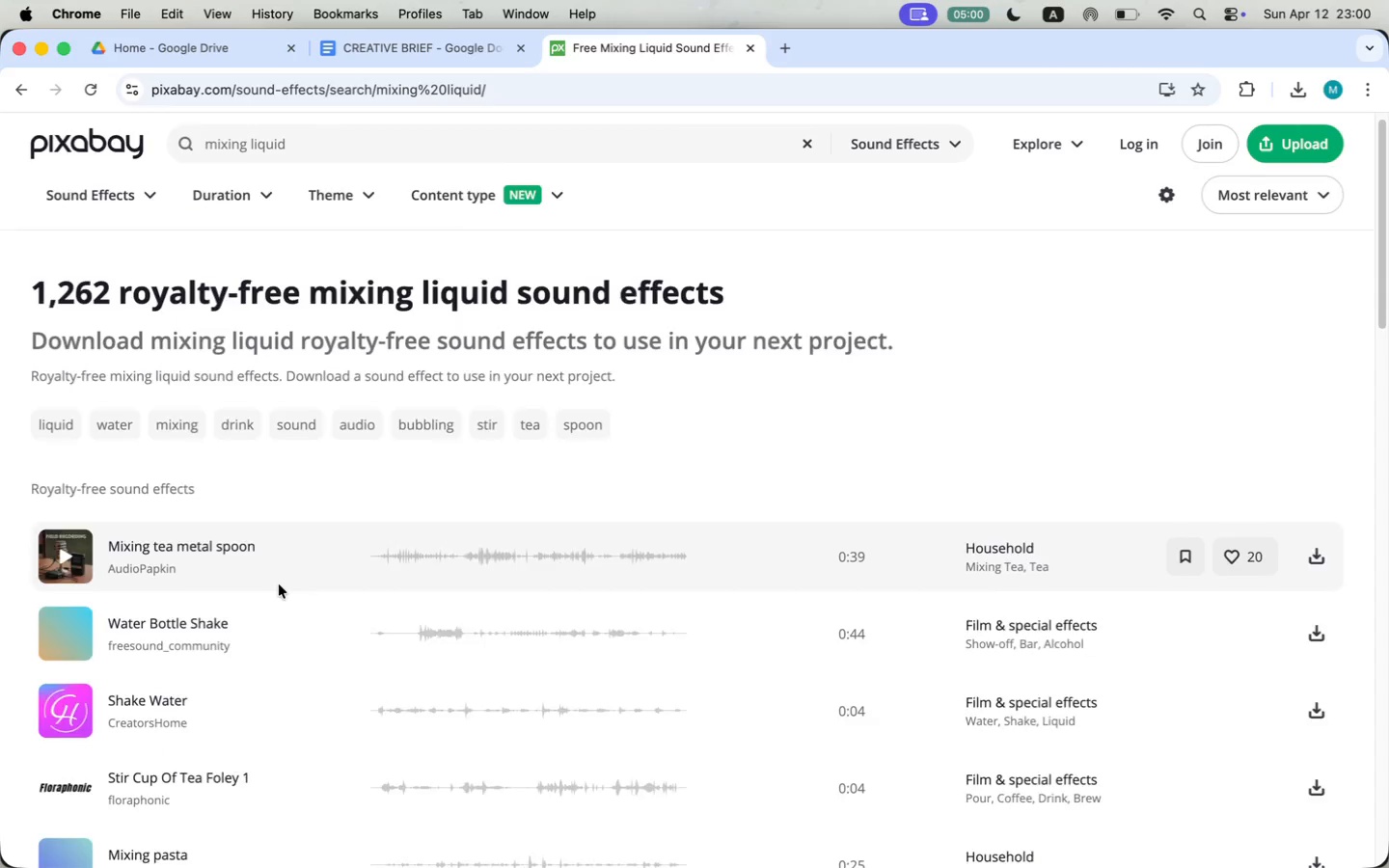 
scroll: coordinate [202, 517], scroll_direction: up, amount: 13.0
 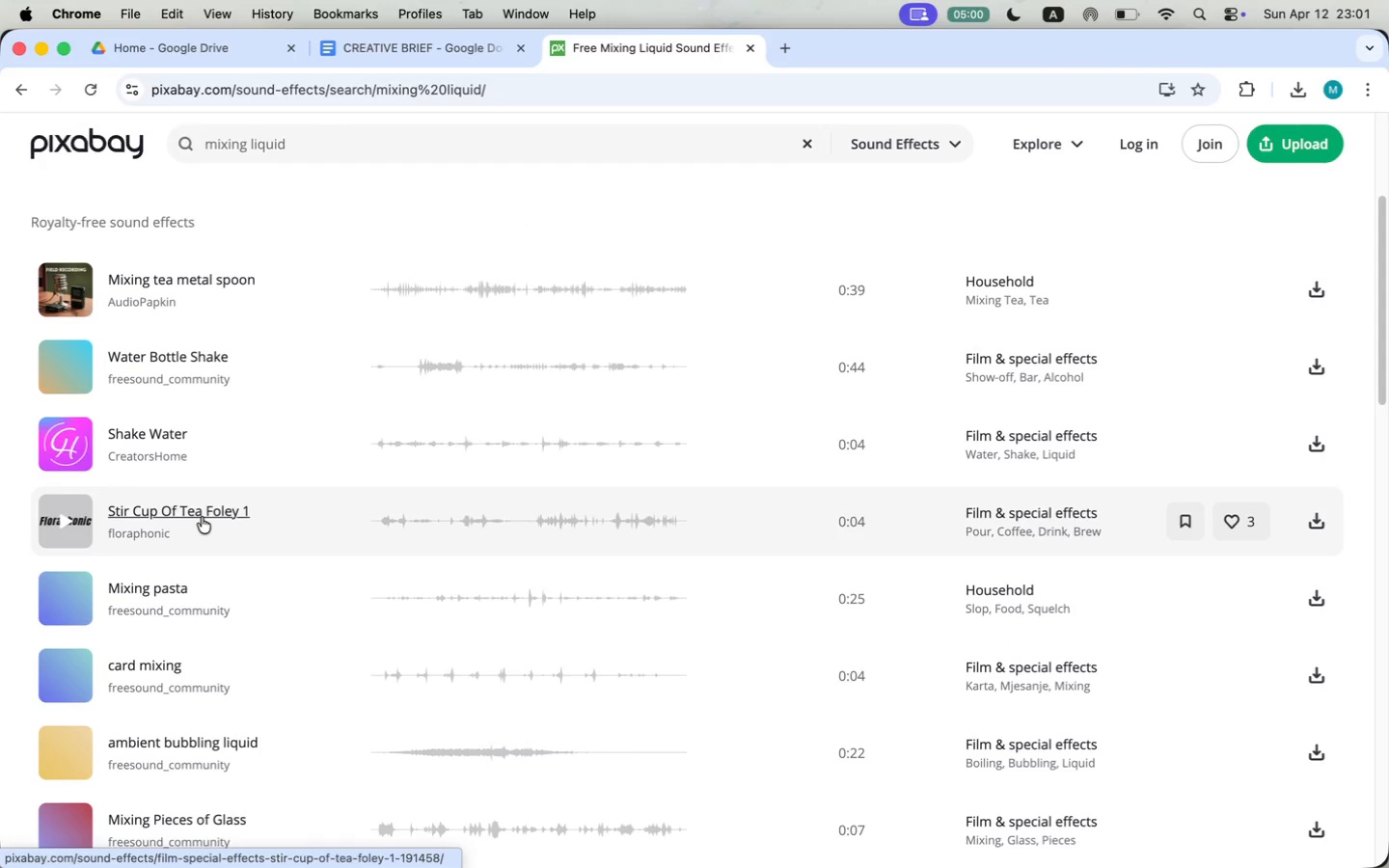 
double_click([309, 144])
 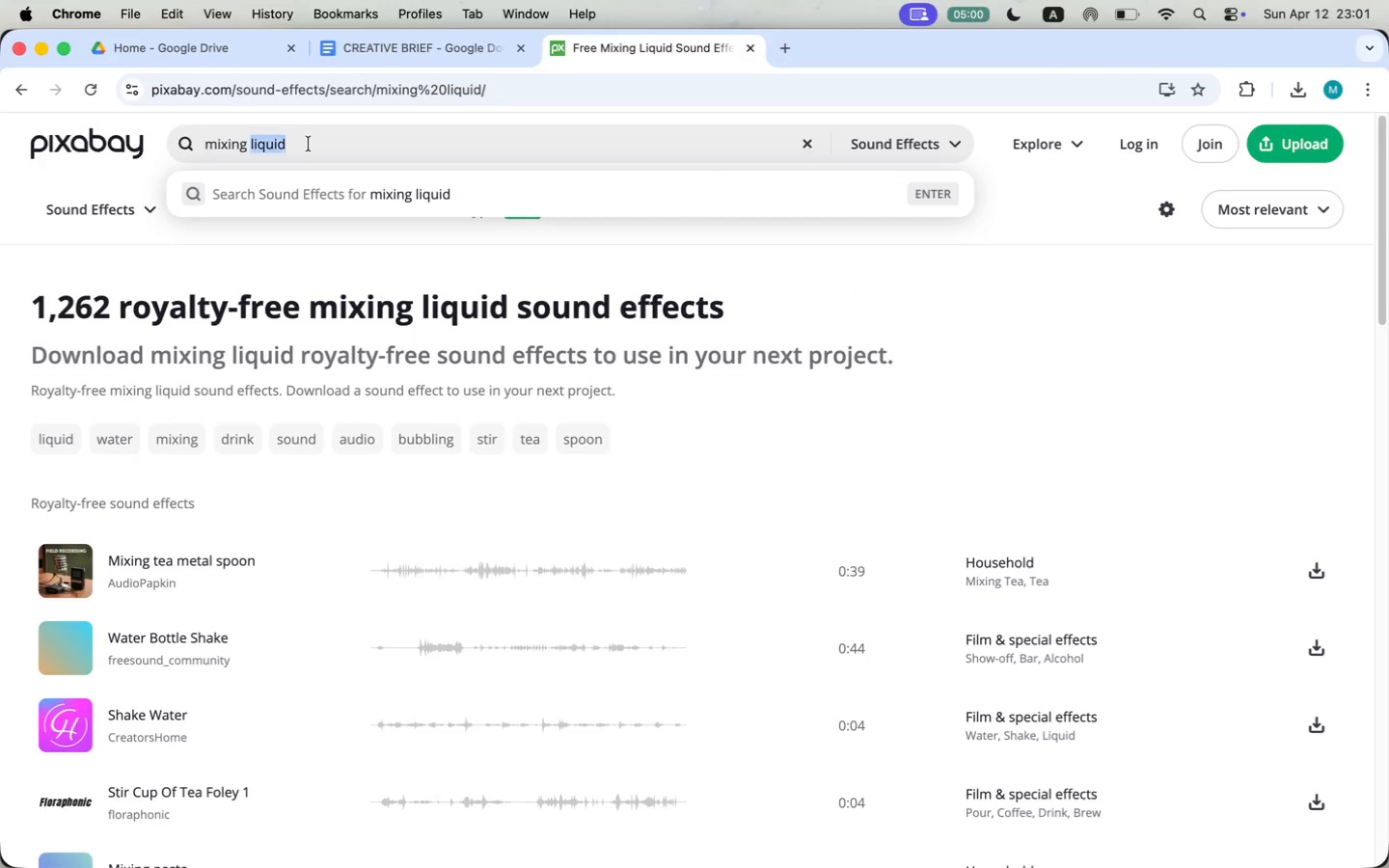 
triple_click([309, 144])
 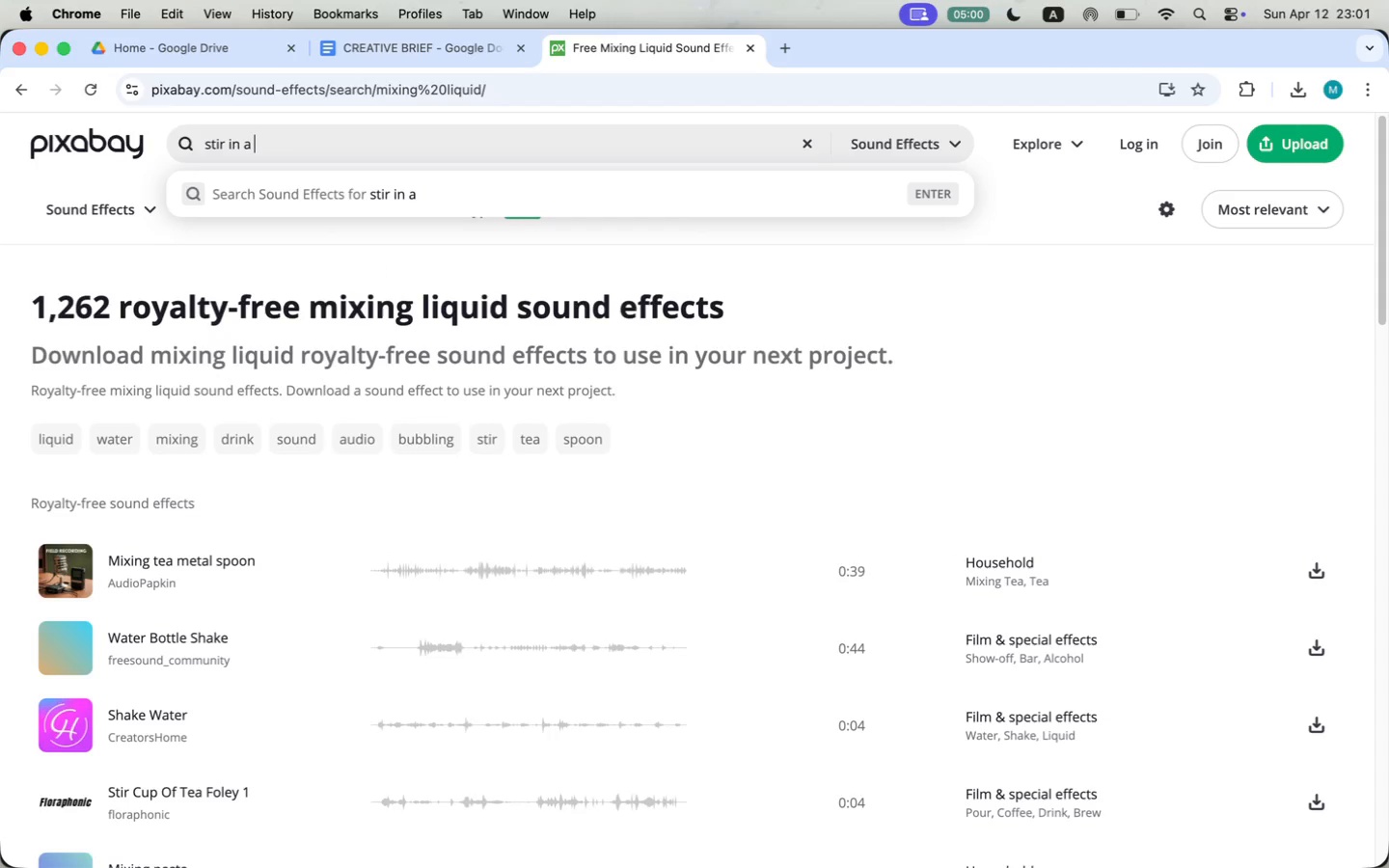 
type(stir in a glass)
 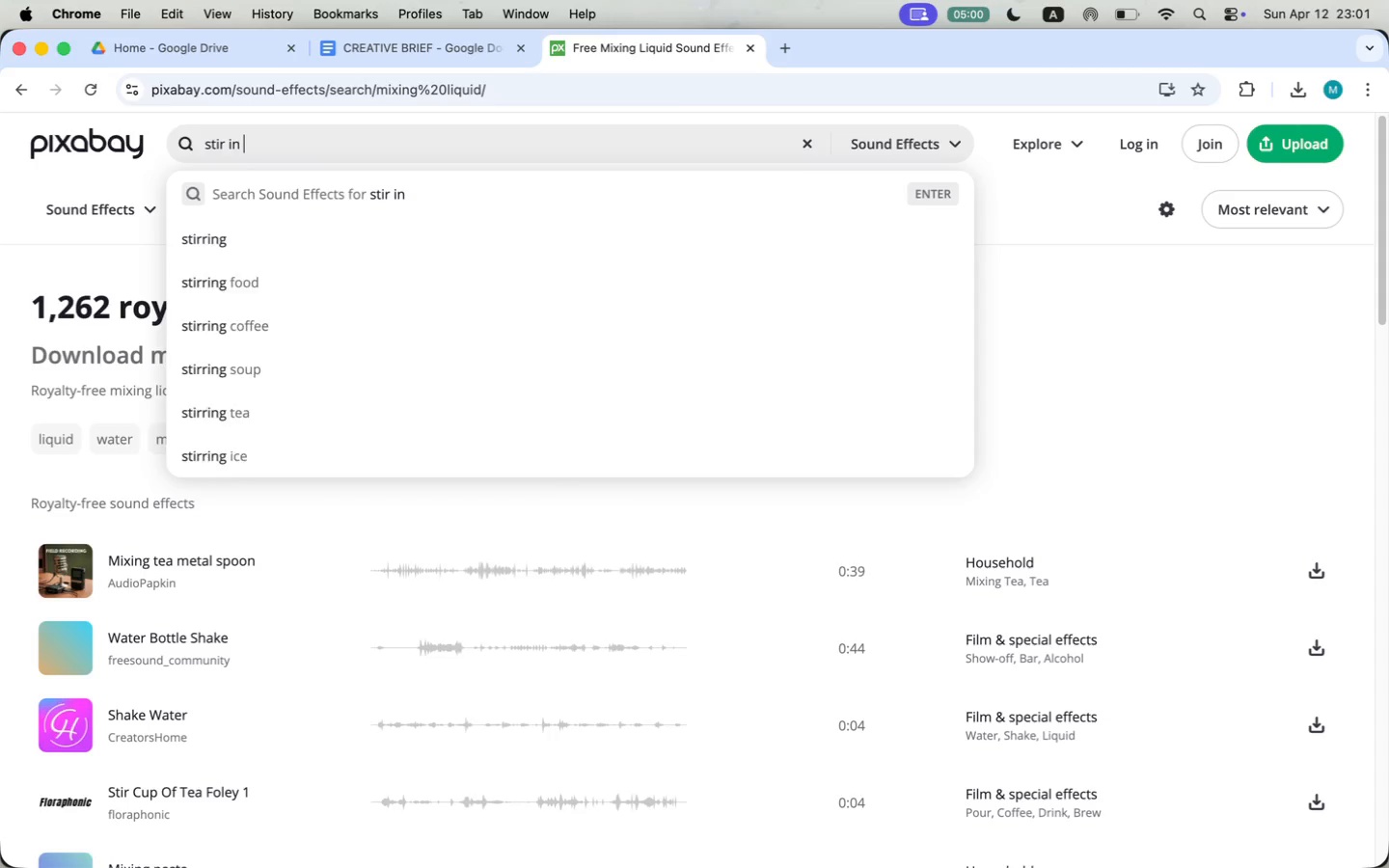 
key(Enter)
 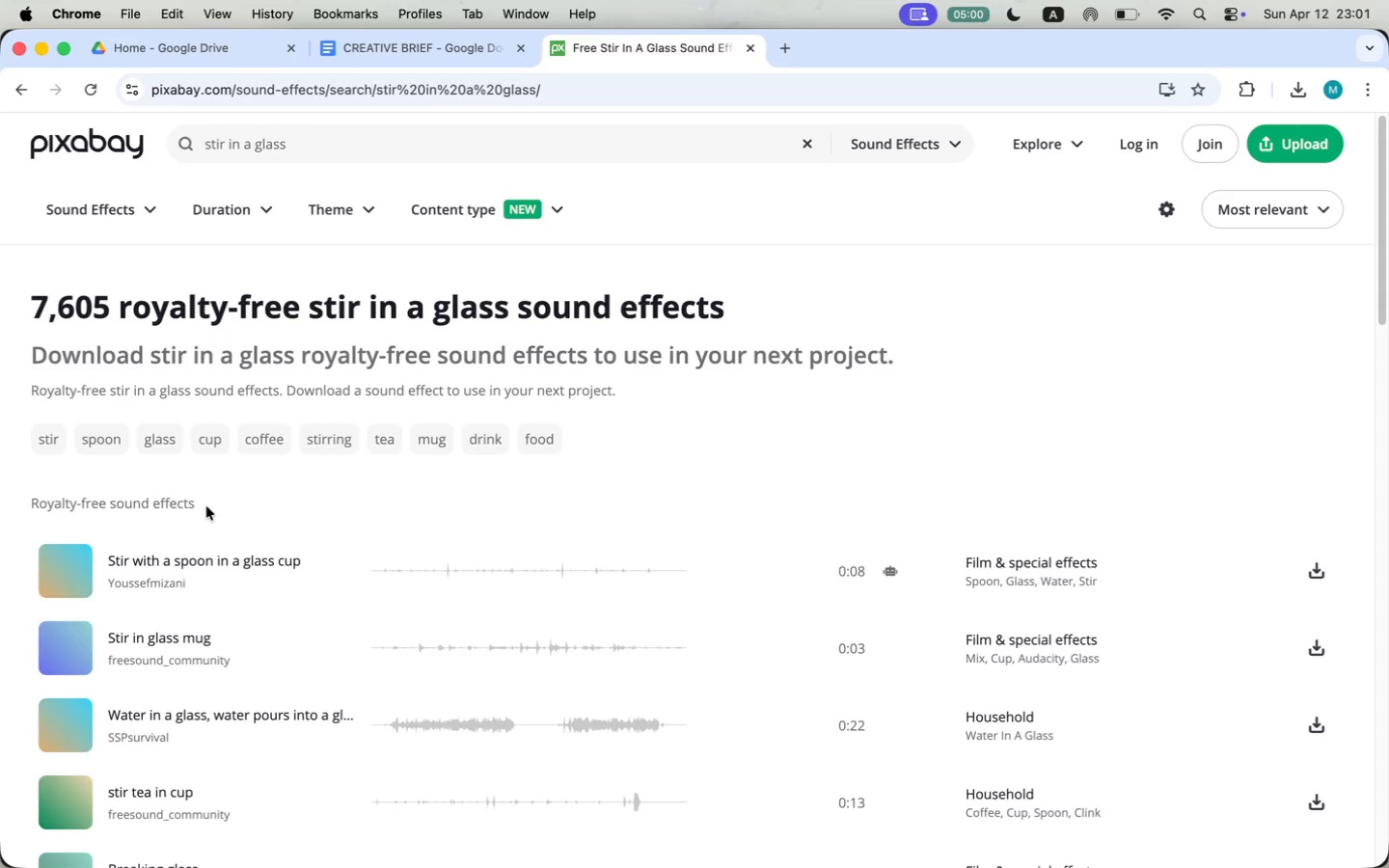 
left_click([58, 571])
 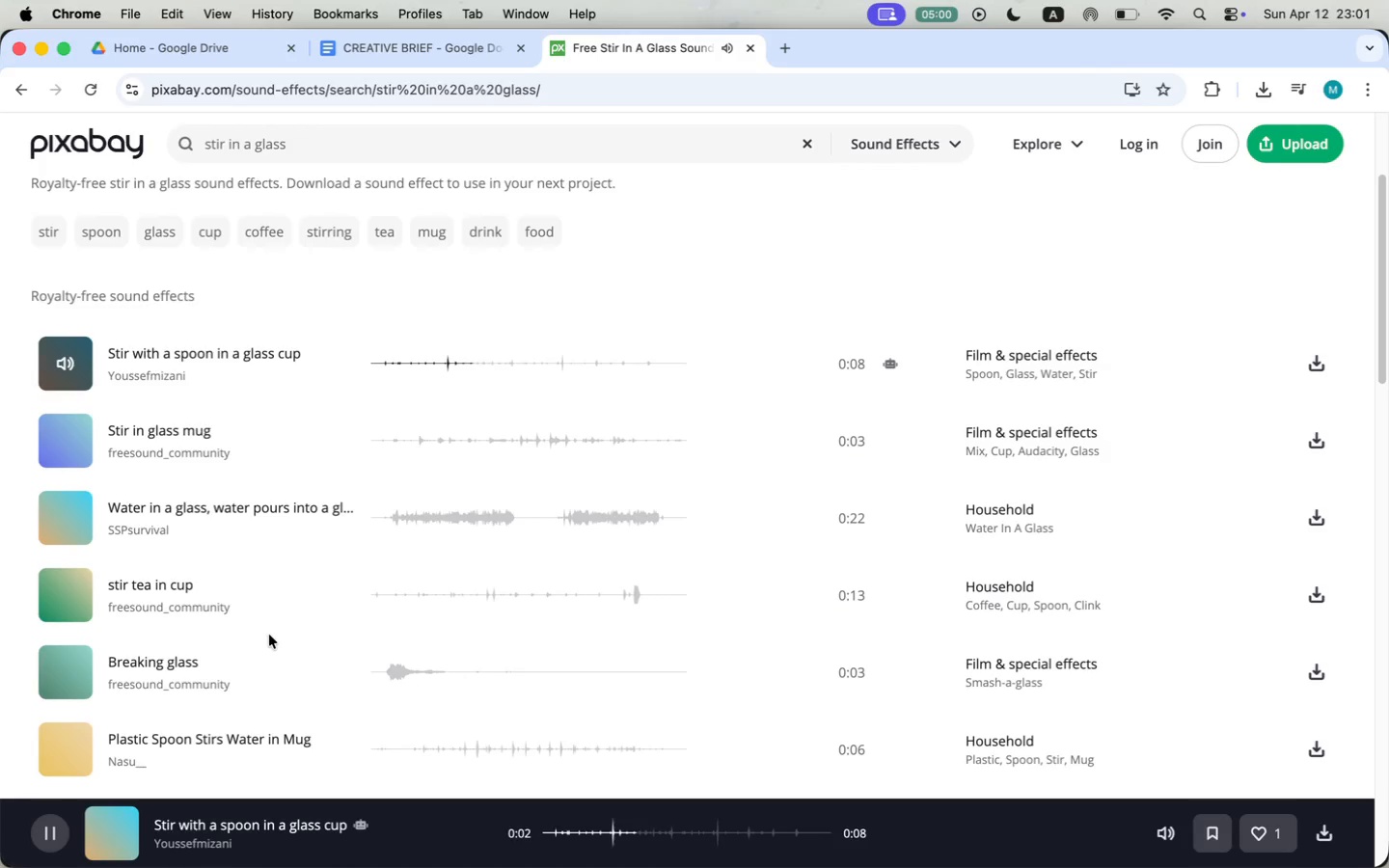 
scroll: coordinate [269, 635], scroll_direction: down, amount: 7.0
 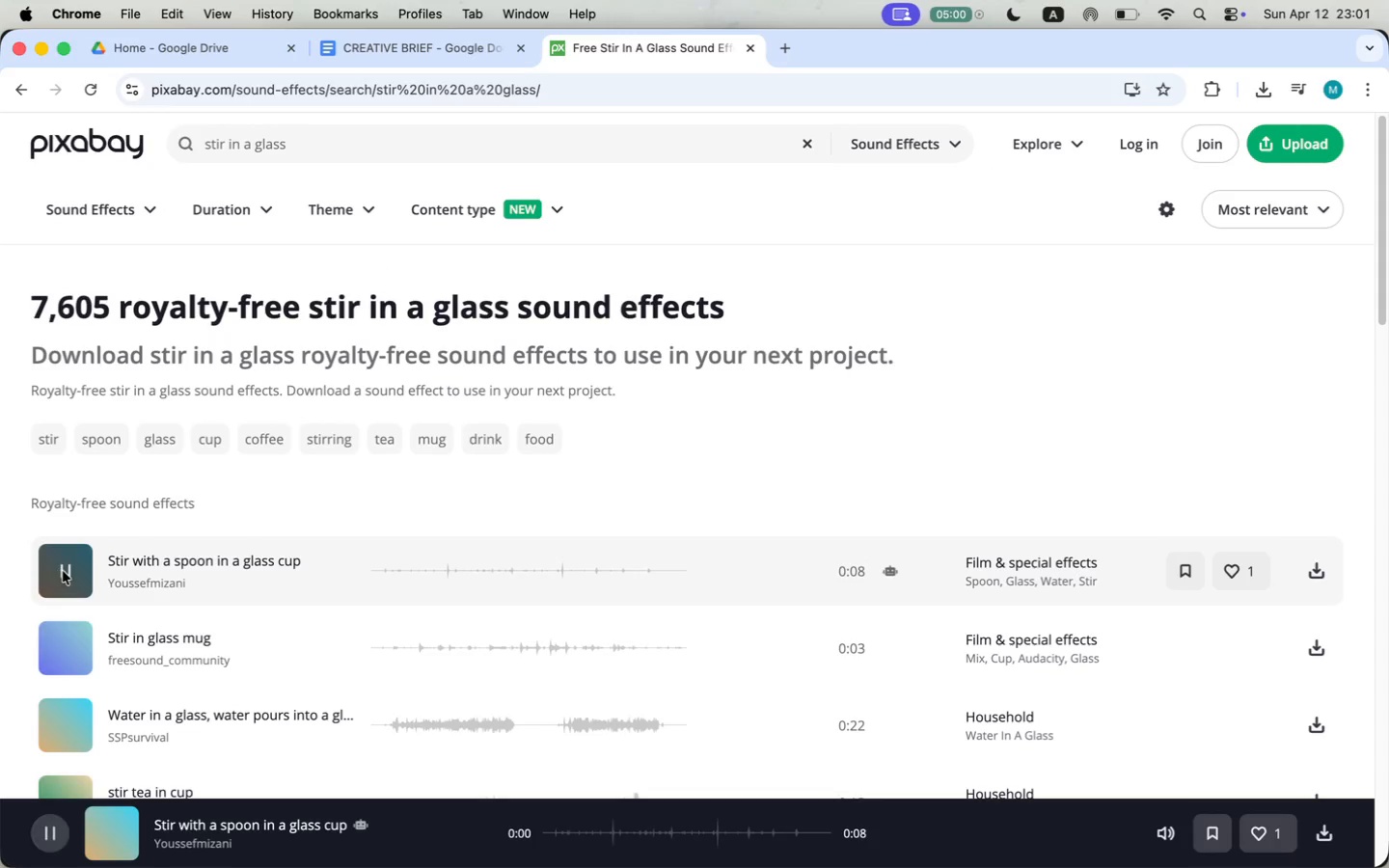 
left_click([67, 436])
 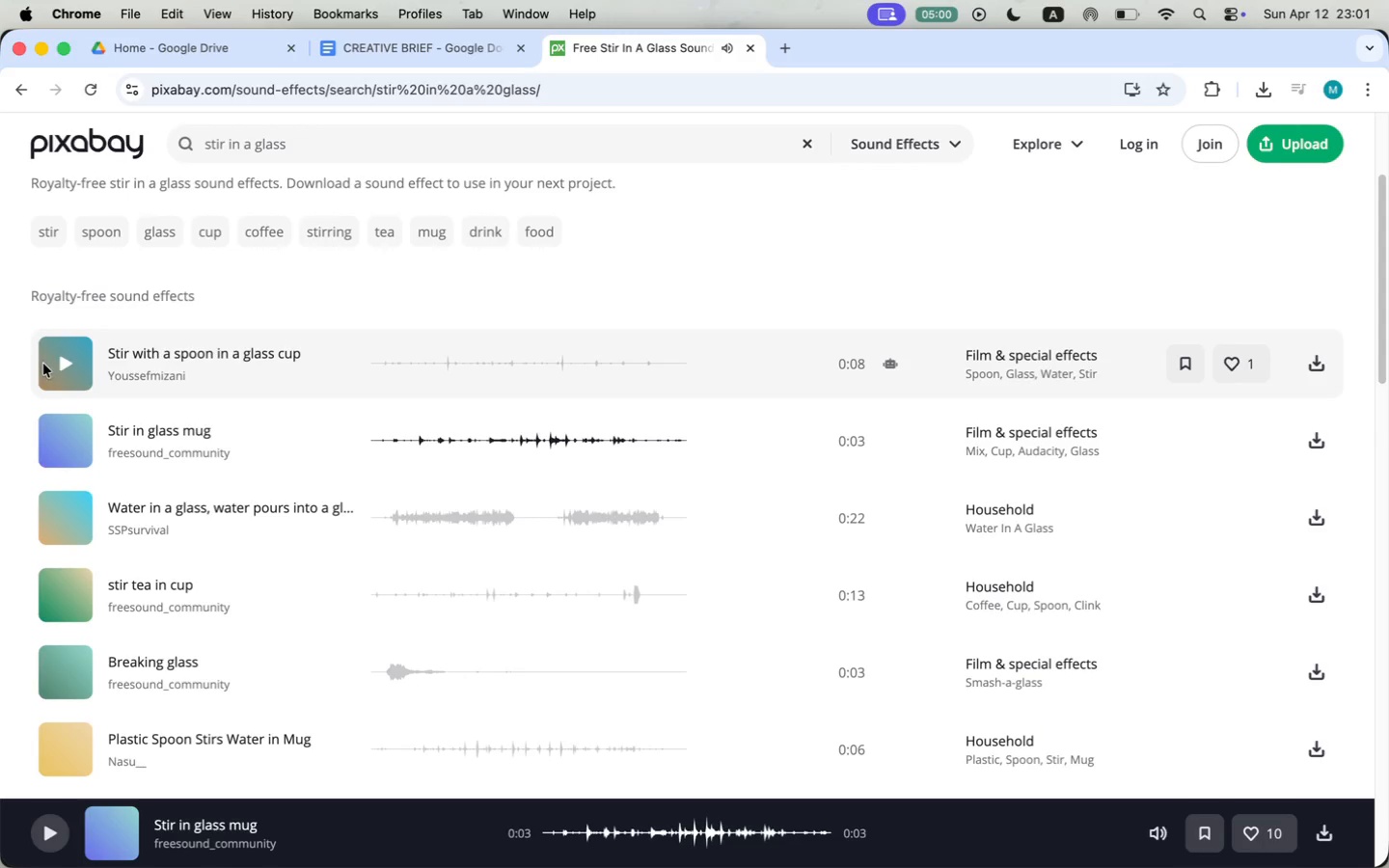 
wait(7.59)
 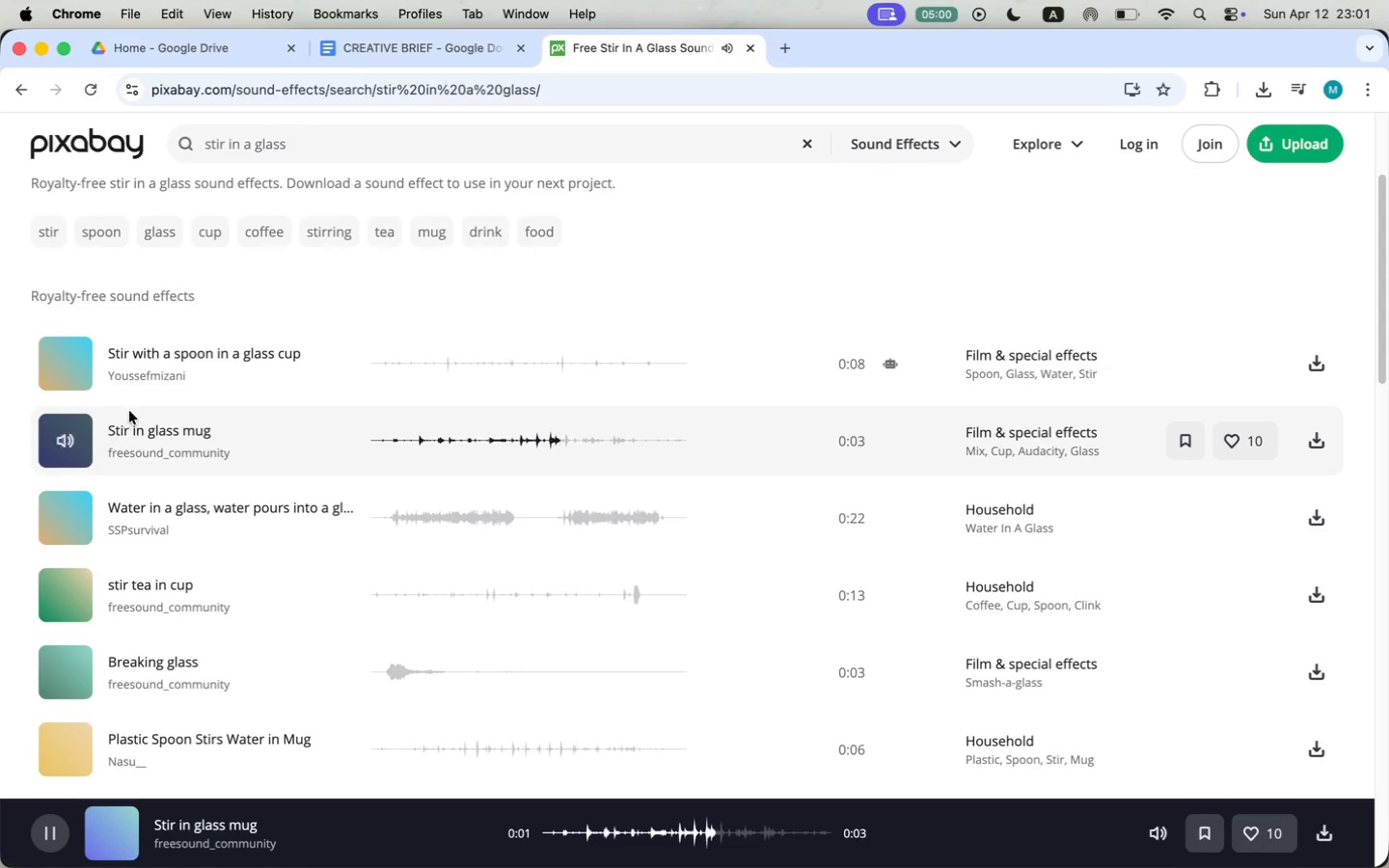 
left_click([1308, 435])
 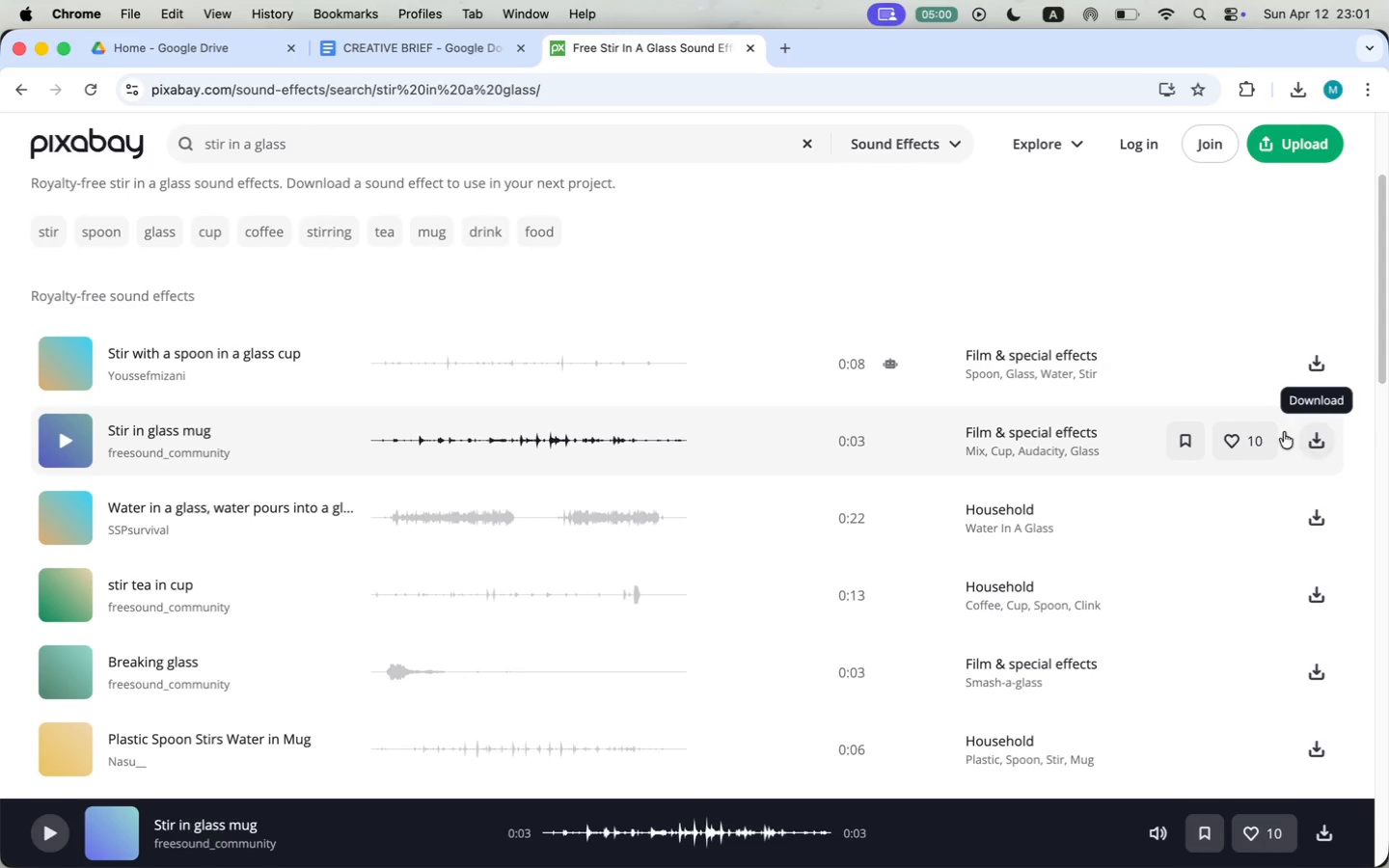 
mouse_move([797, 395])
 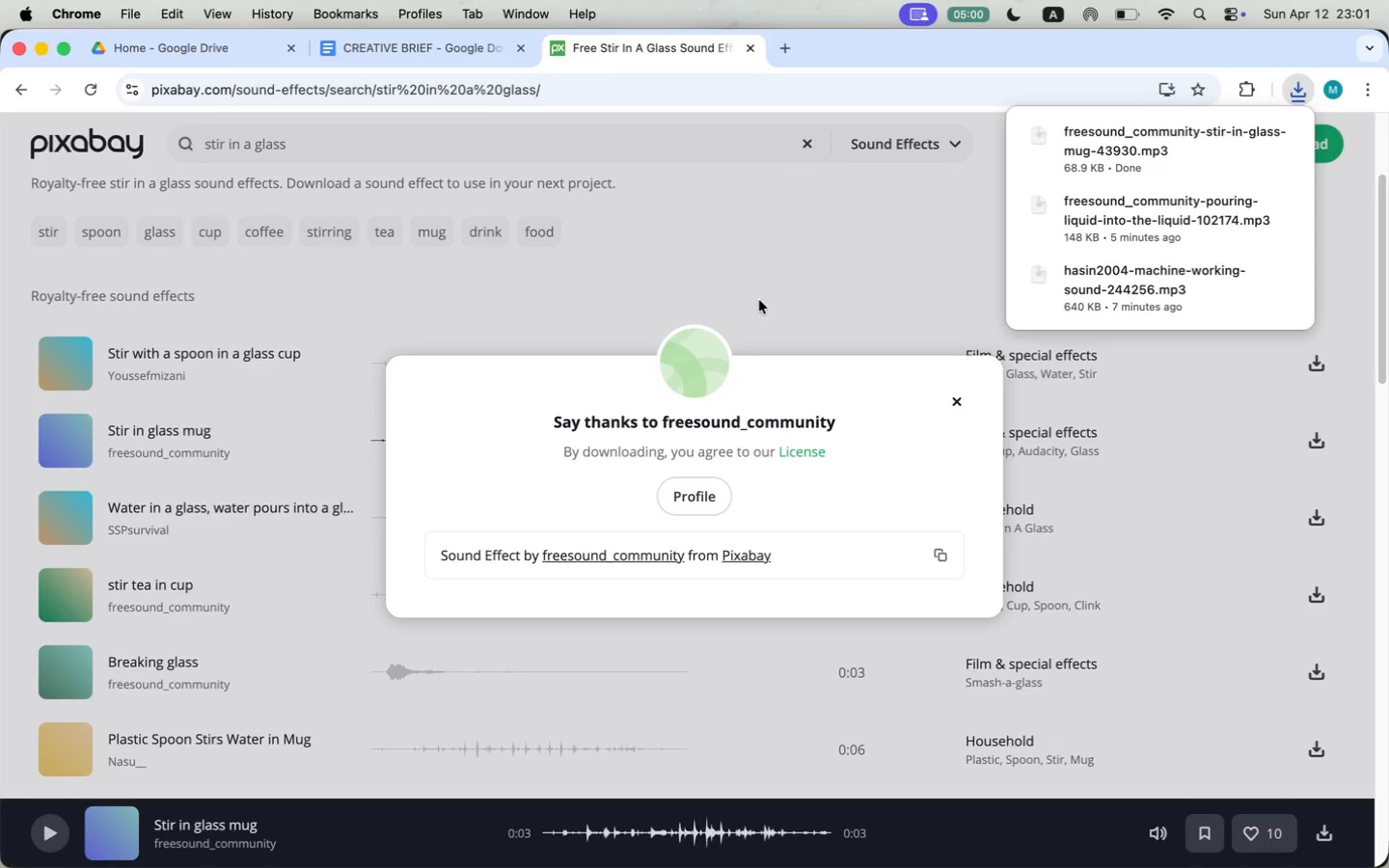 
left_click([1257, 255])
 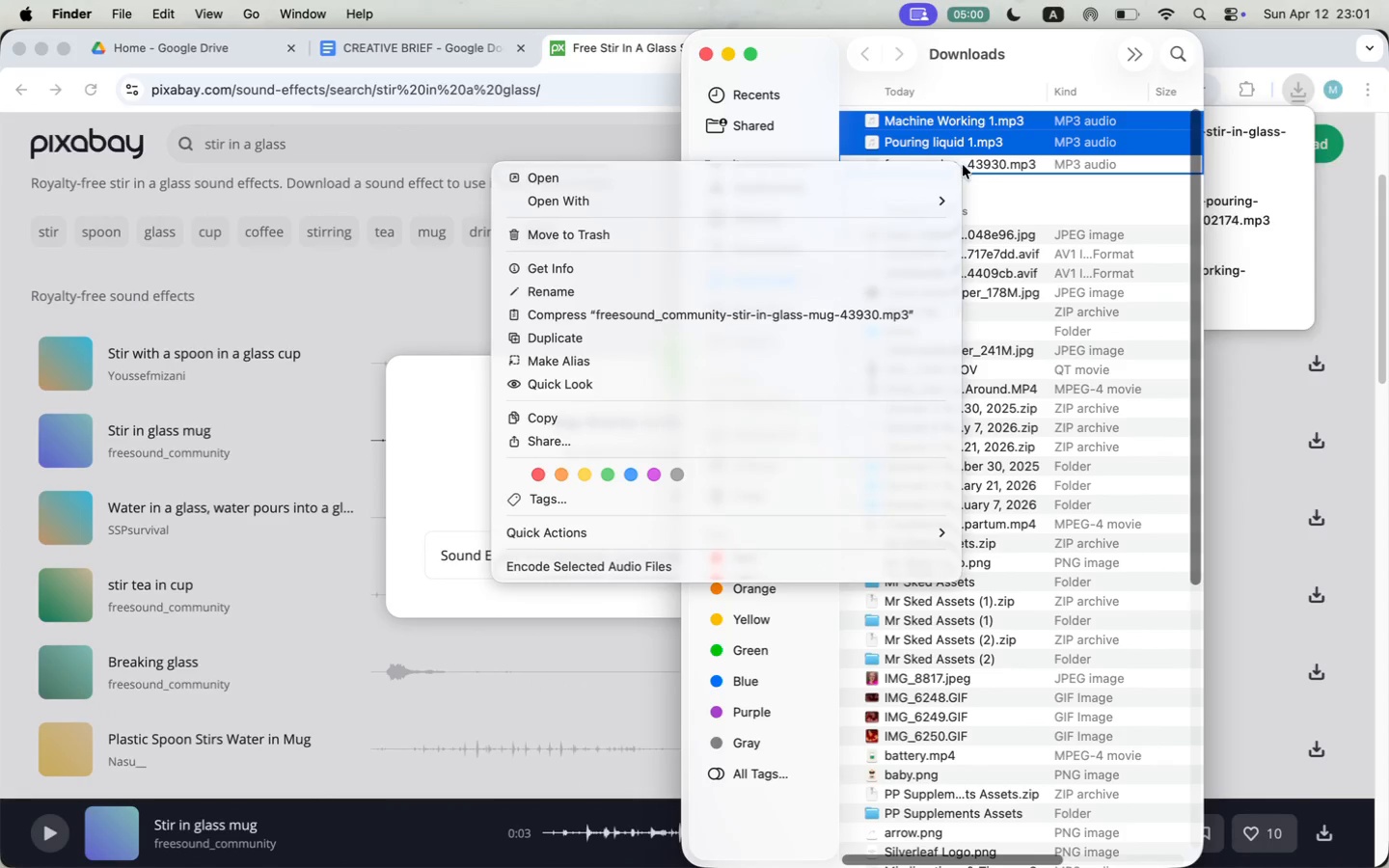 
left_click([672, 294])
 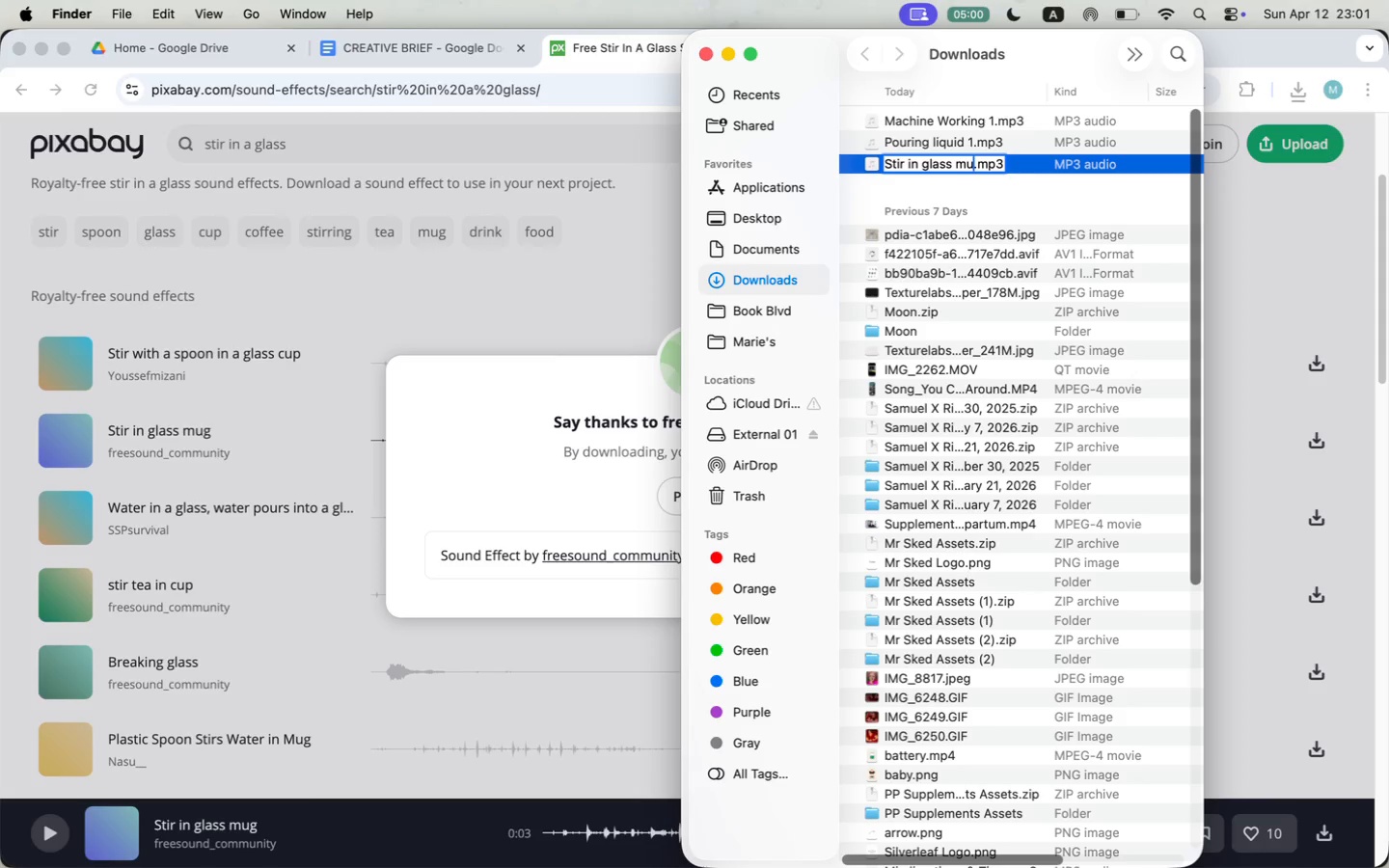 
type(Stir in glass mug 1)
 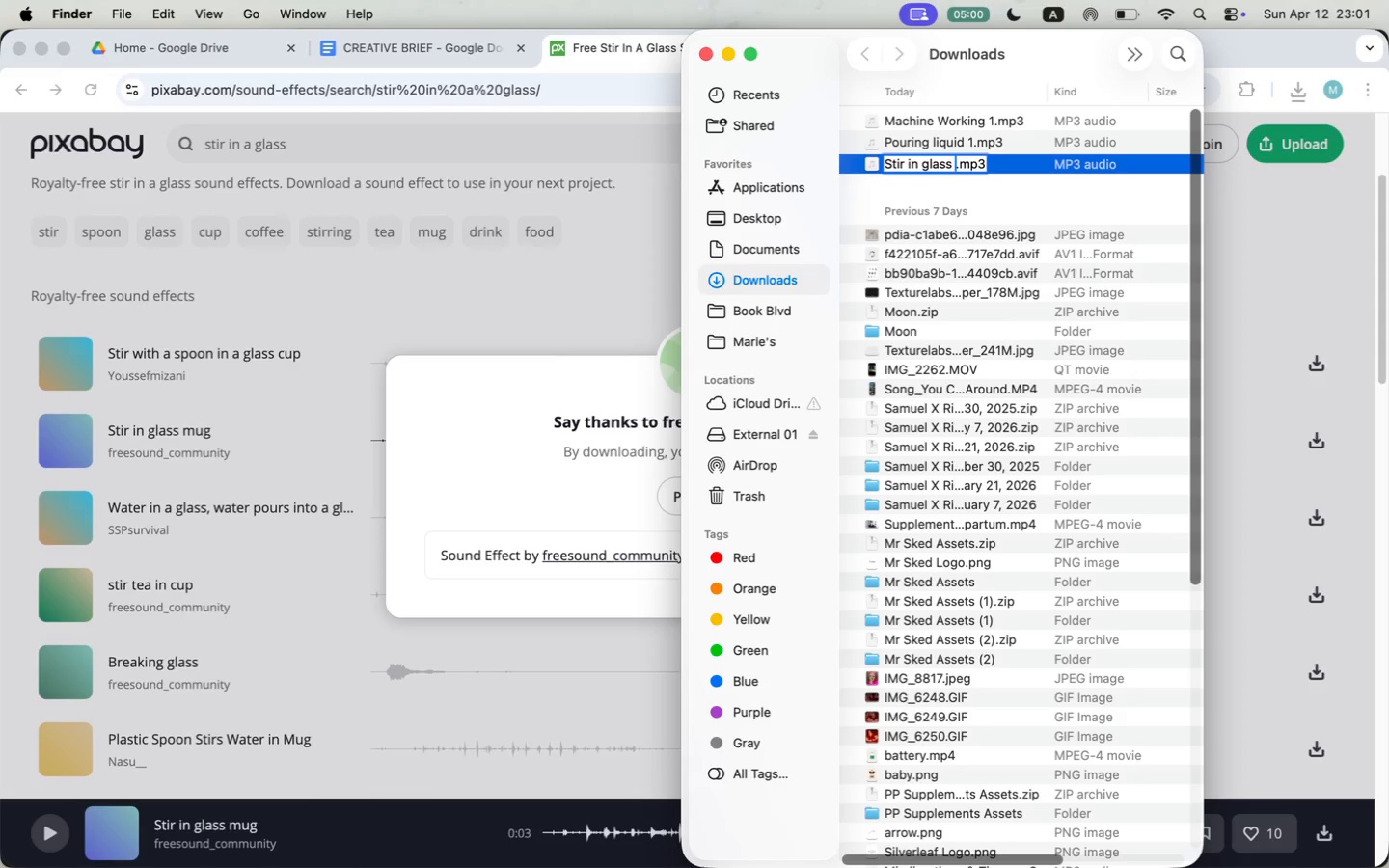 
key(Enter)
 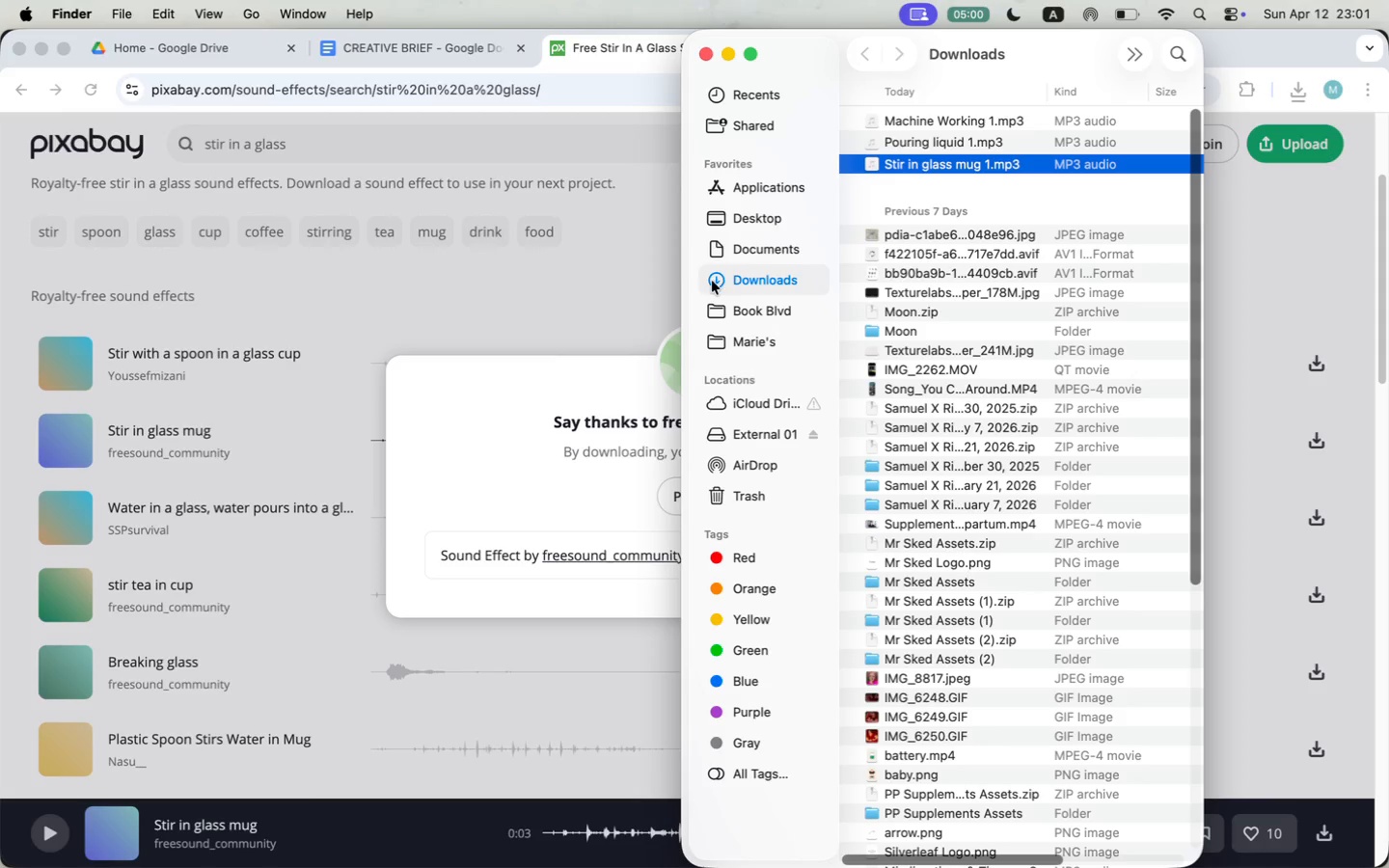 
left_click_drag(start_coordinate=[923, 165], to_coordinate=[643, 424])
 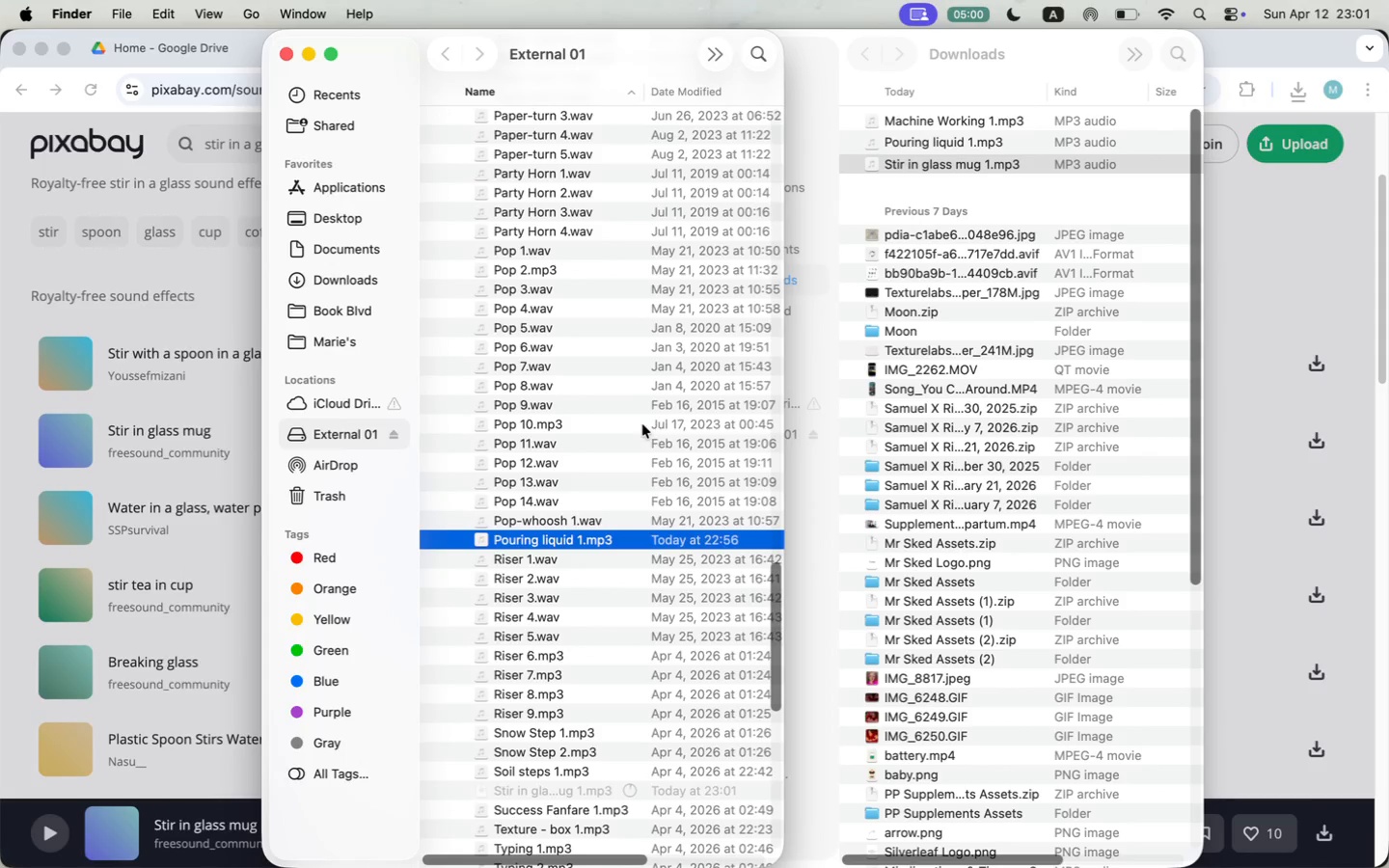 
left_click([566, 783])
 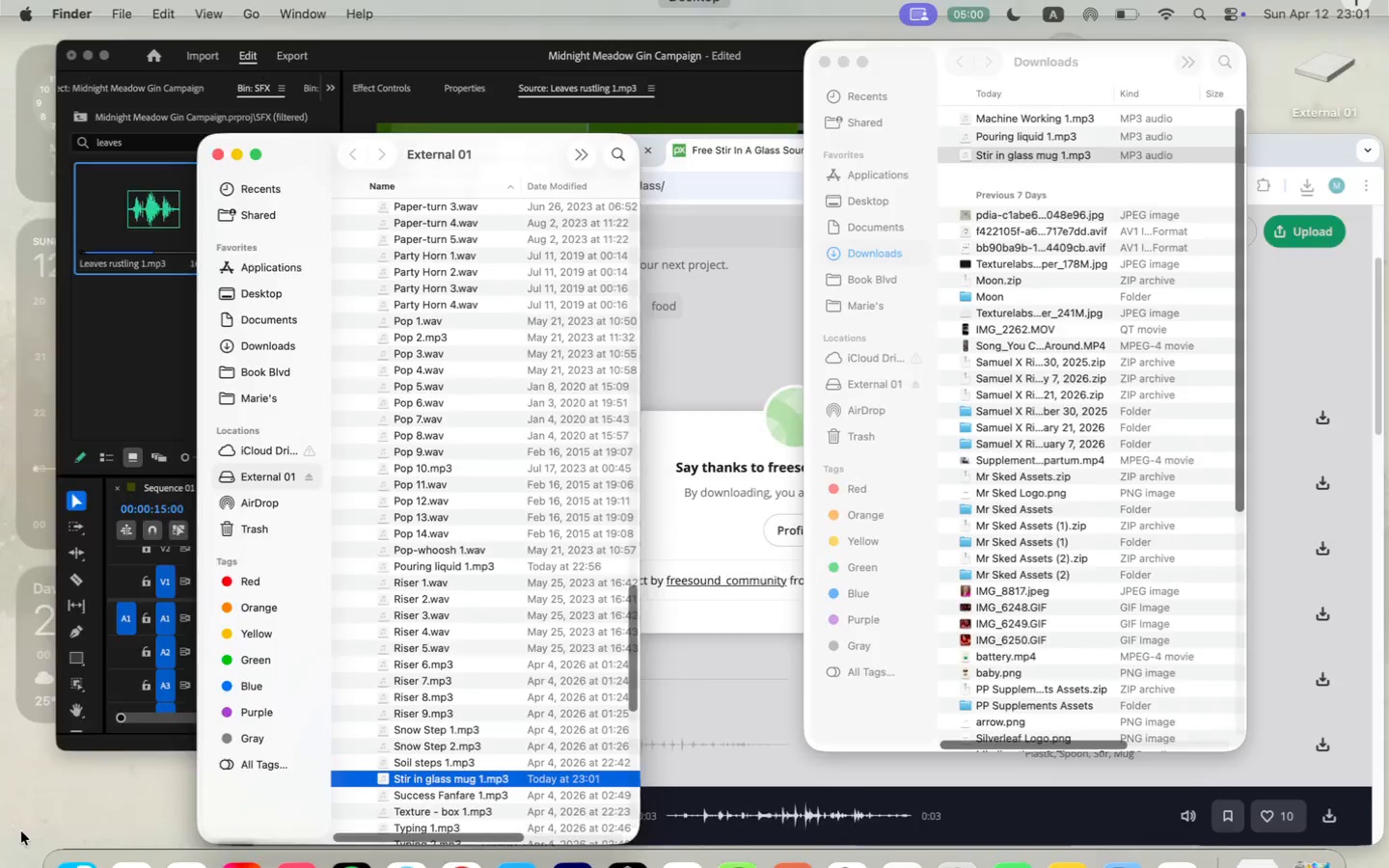 
left_click([350, 282])
 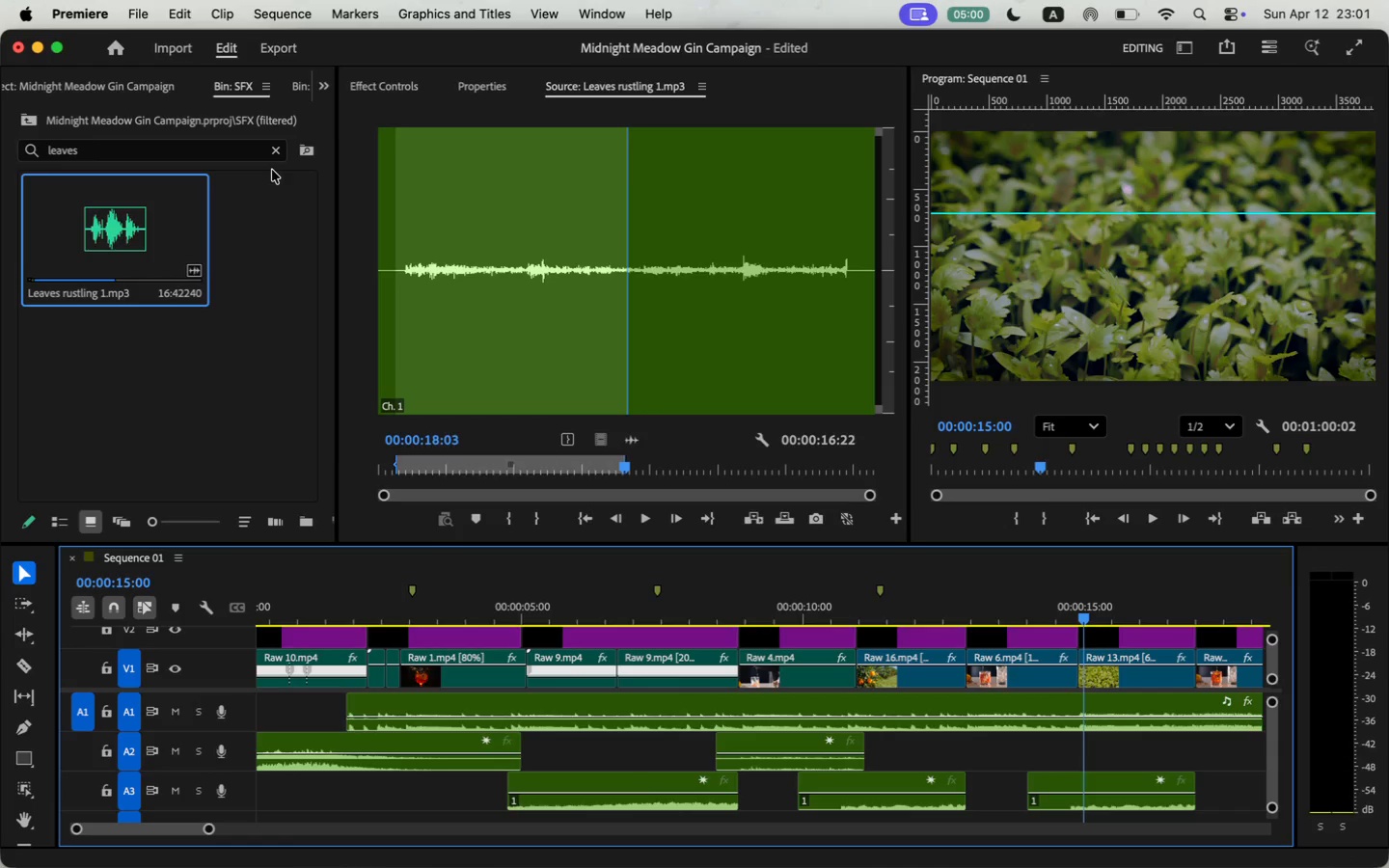 
left_click([274, 154])
 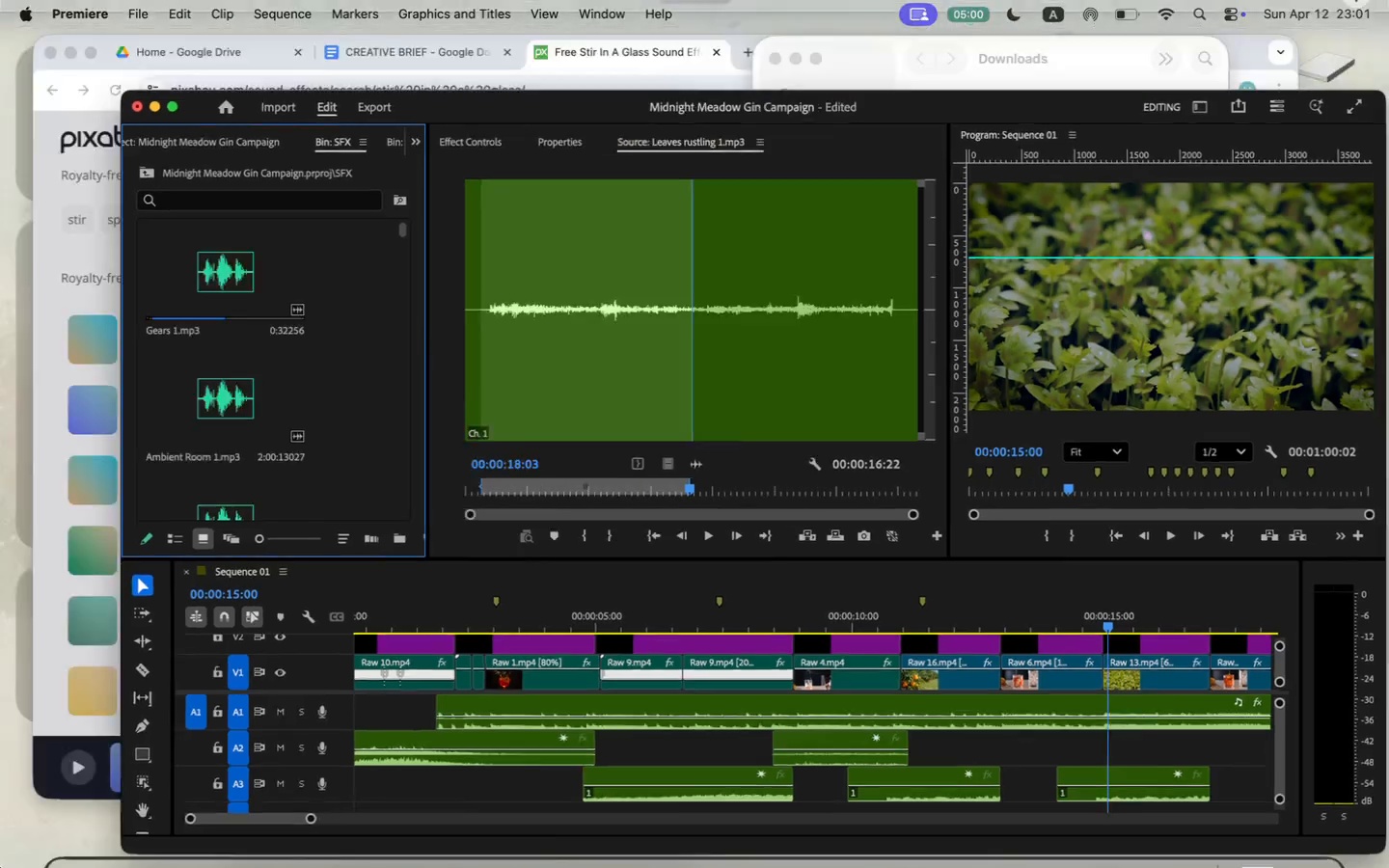 
left_click_drag(start_coordinate=[544, 793], to_coordinate=[115, 313])
 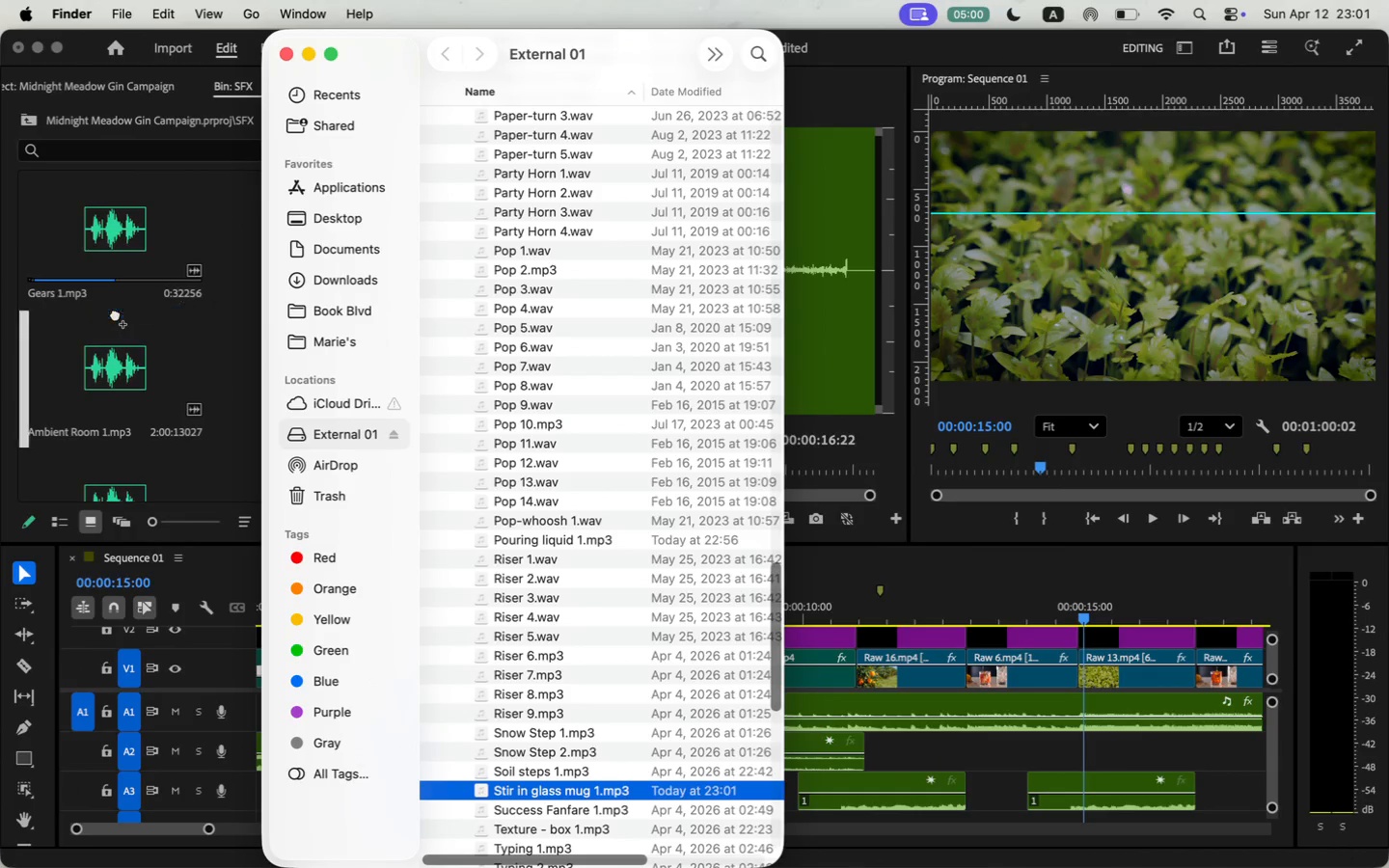 
left_click([121, 313])
 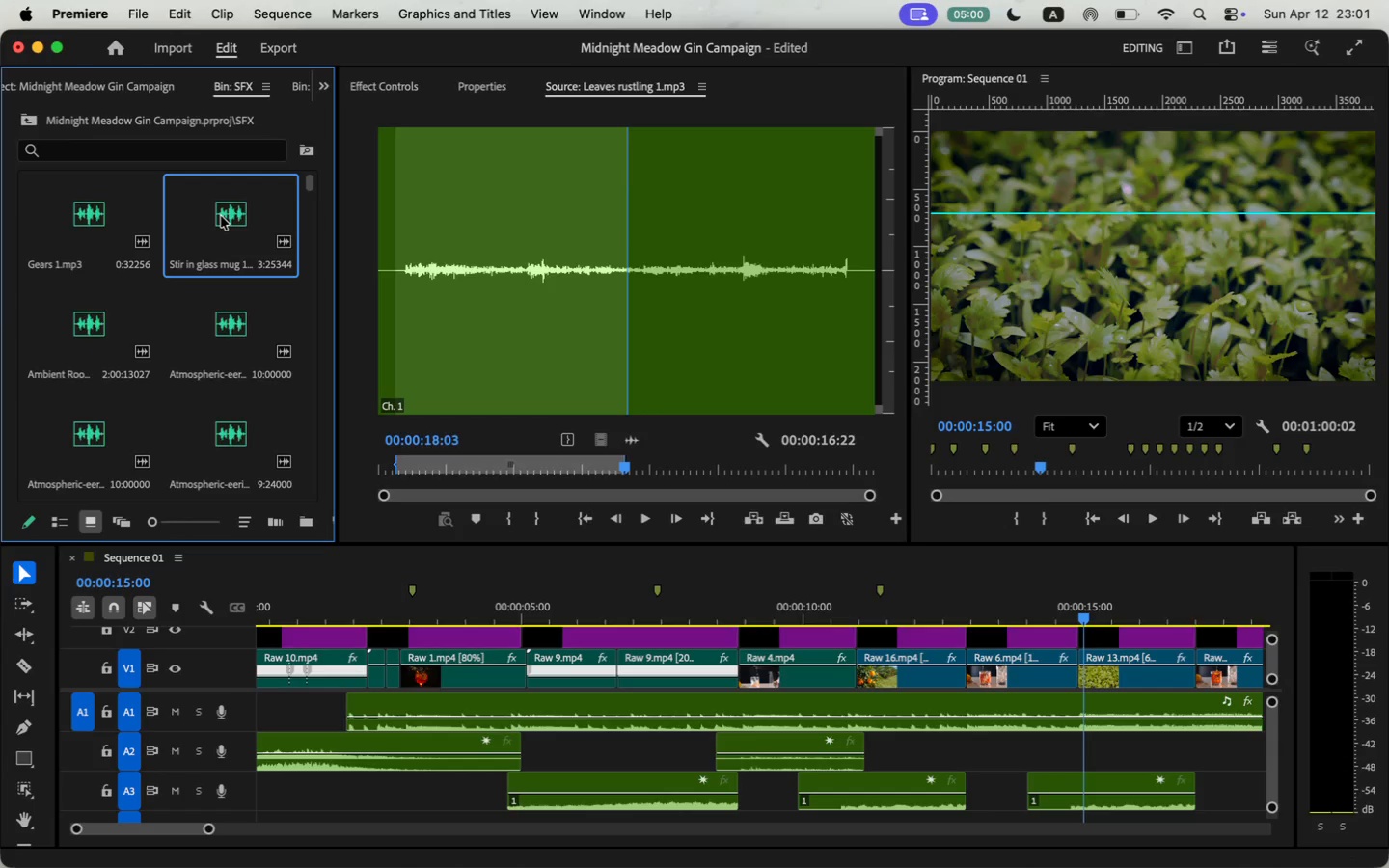 
double_click([221, 216])
 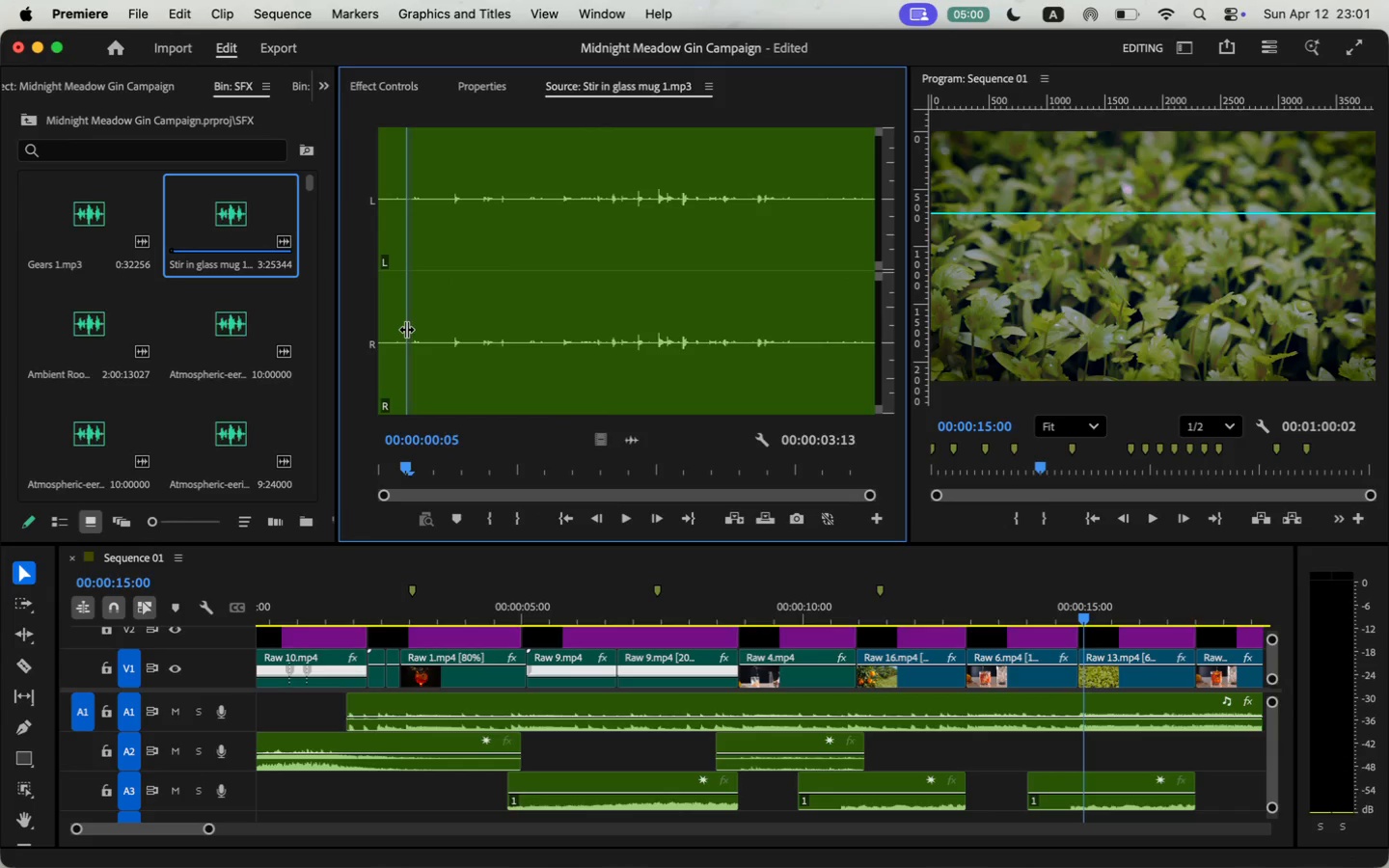 
key(I)
 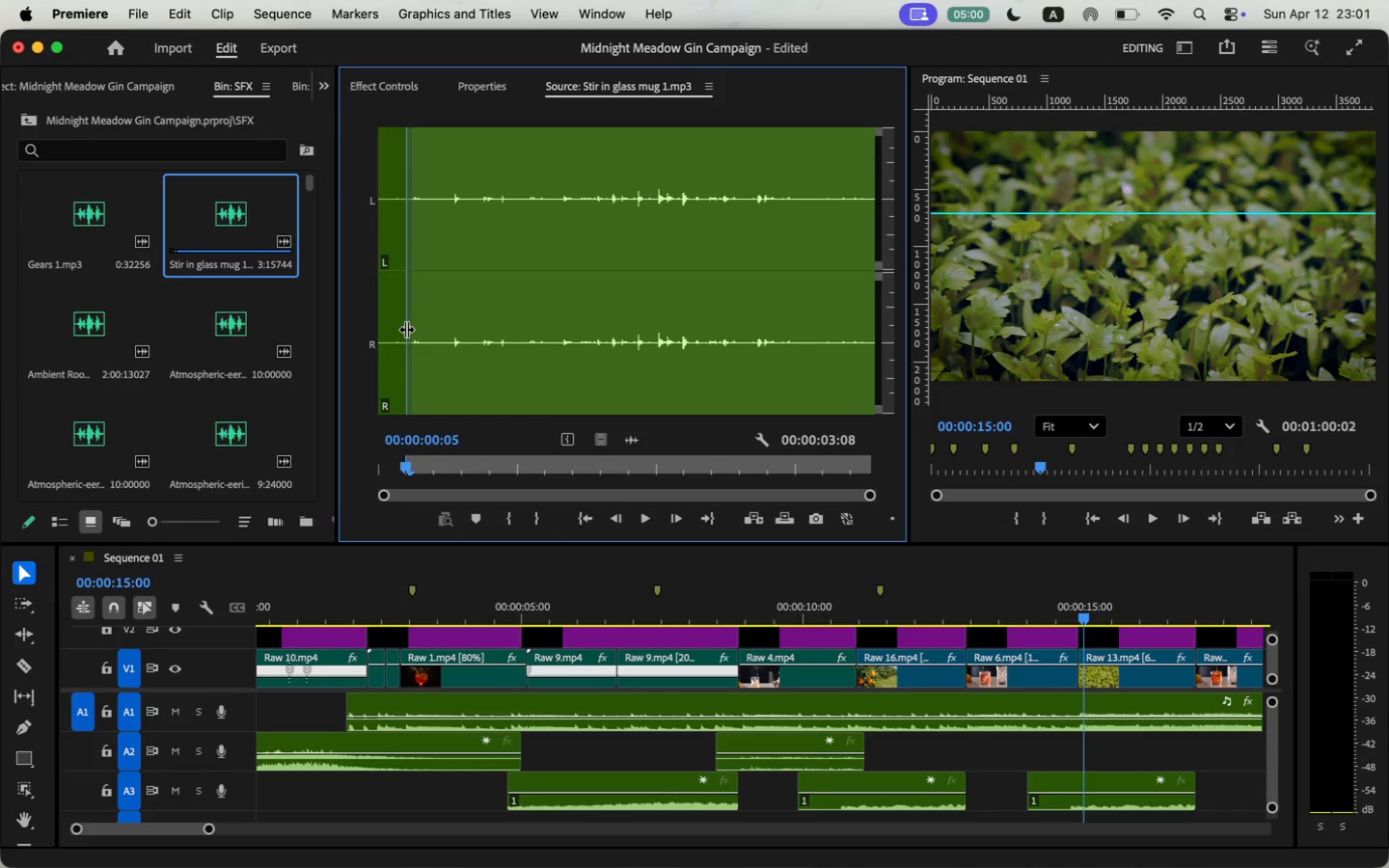 
key(Space)
 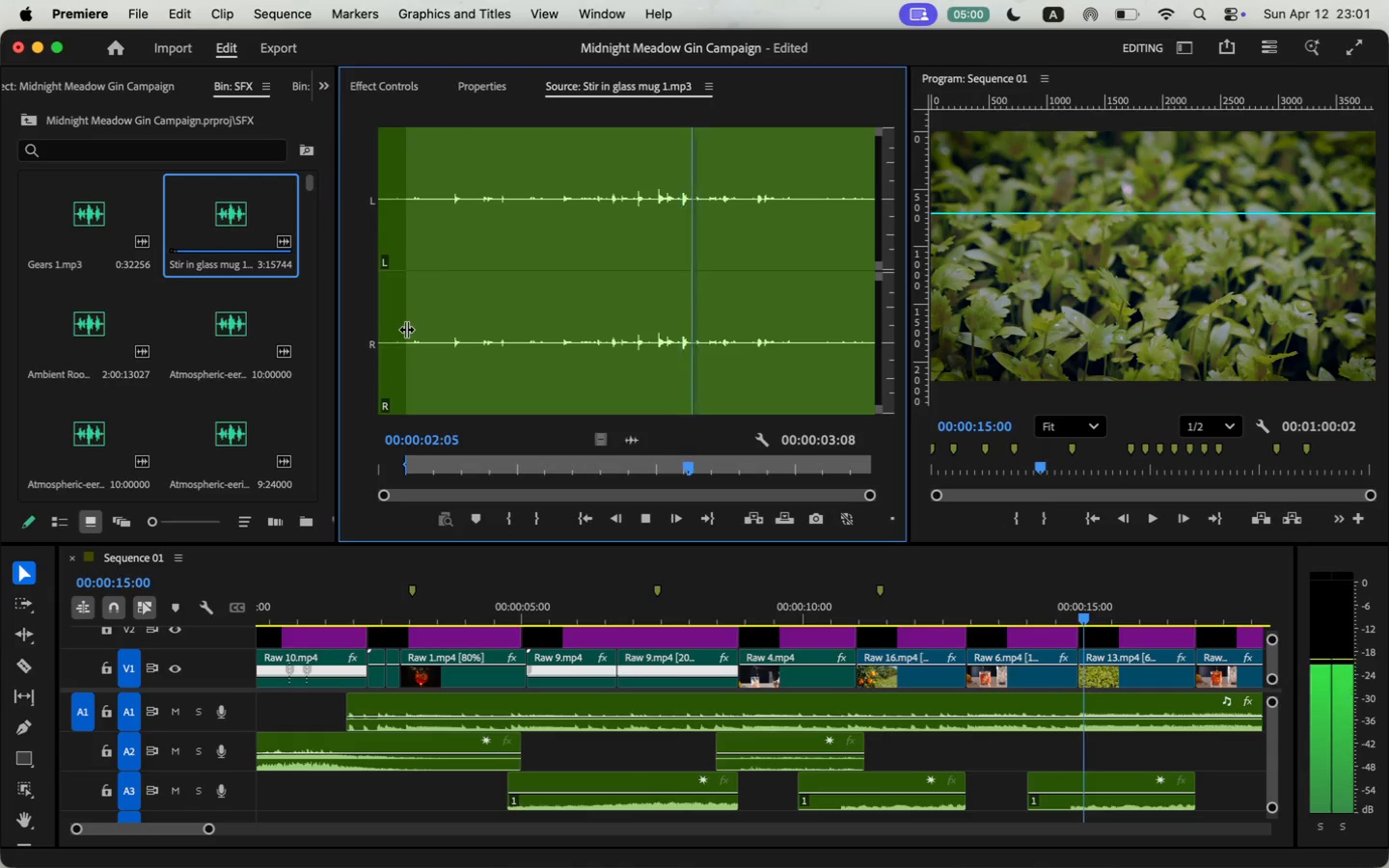 
key(Space)
 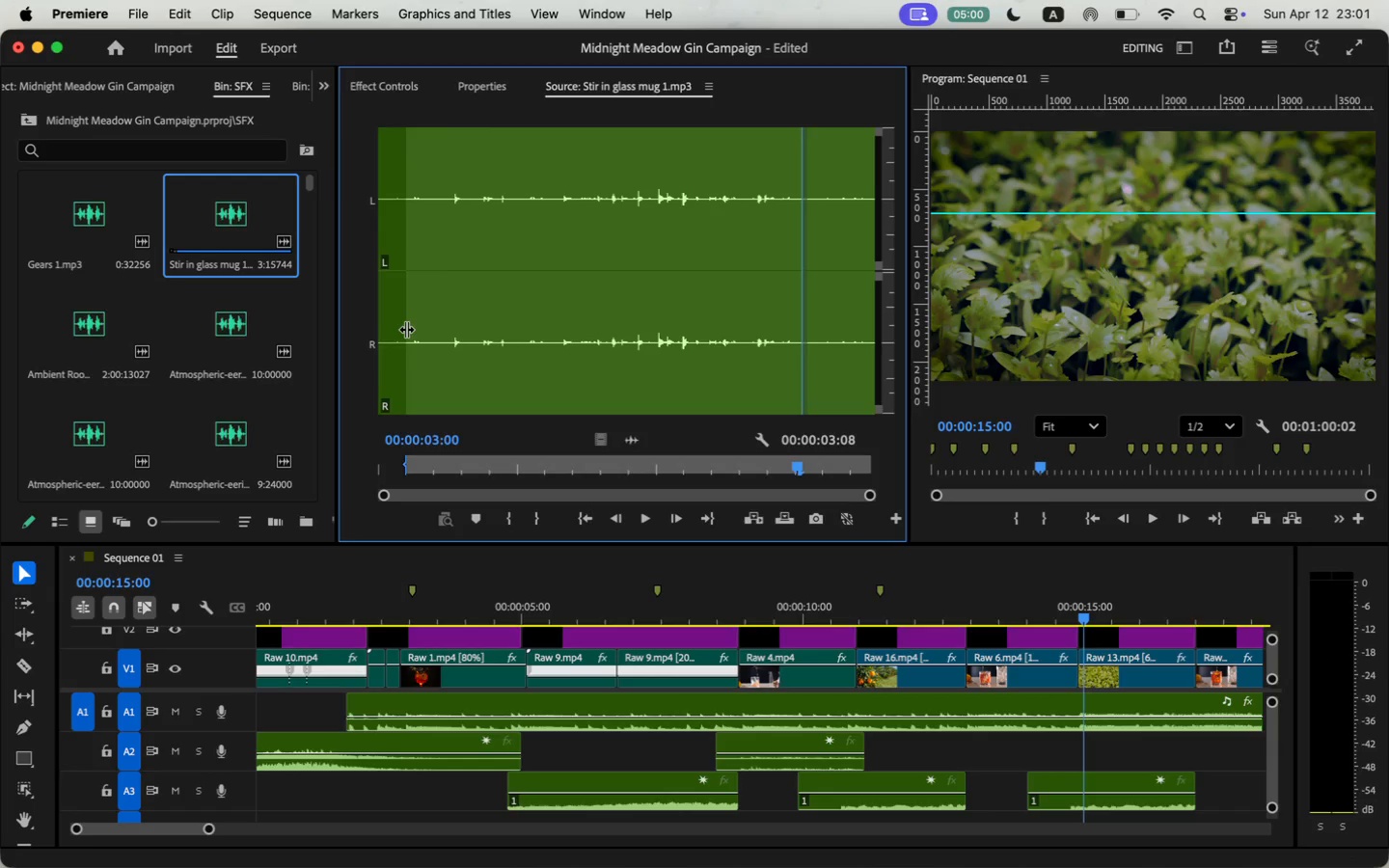 
key(O)
 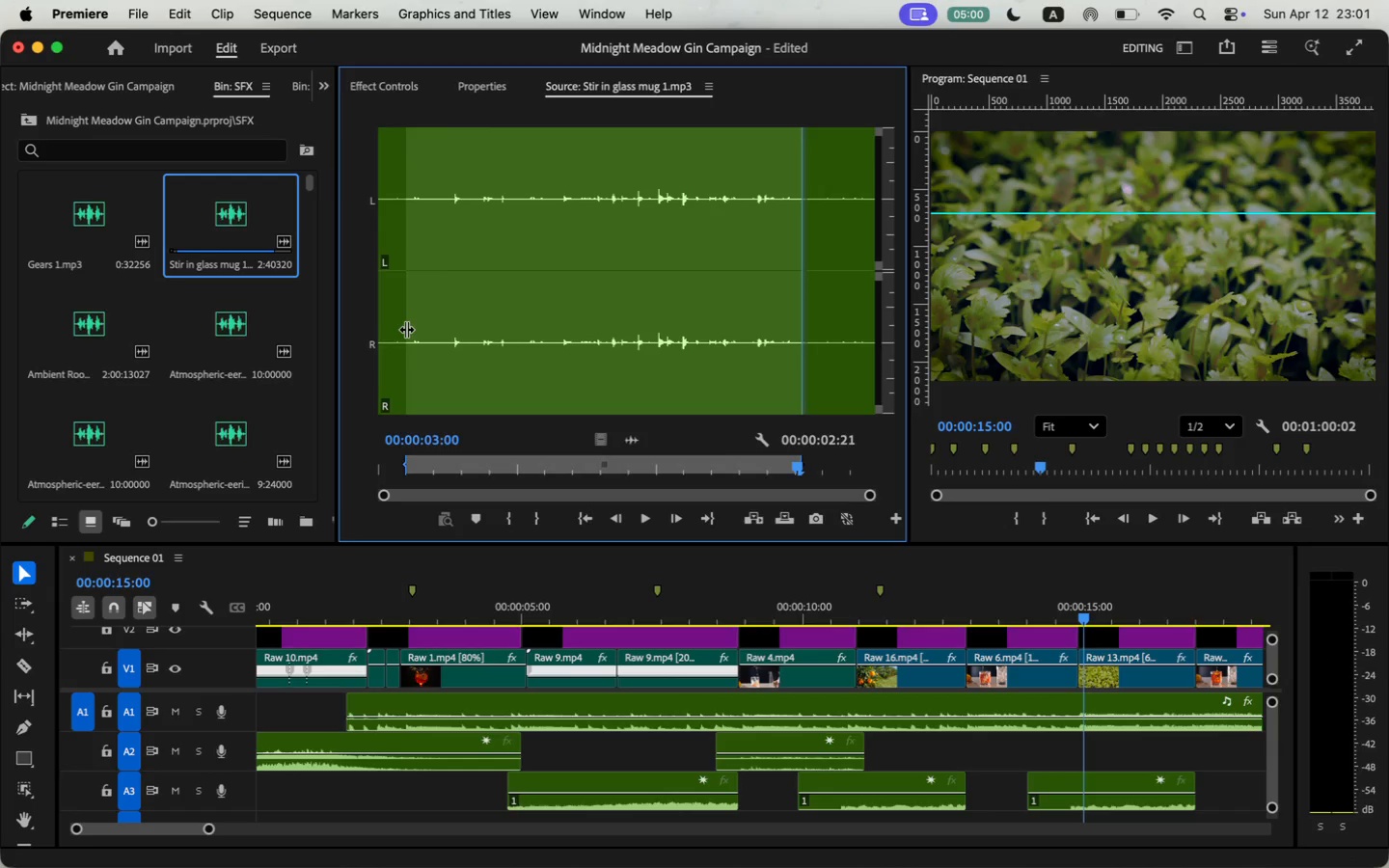 
left_click_drag(start_coordinate=[210, 831], to_coordinate=[235, 840])
 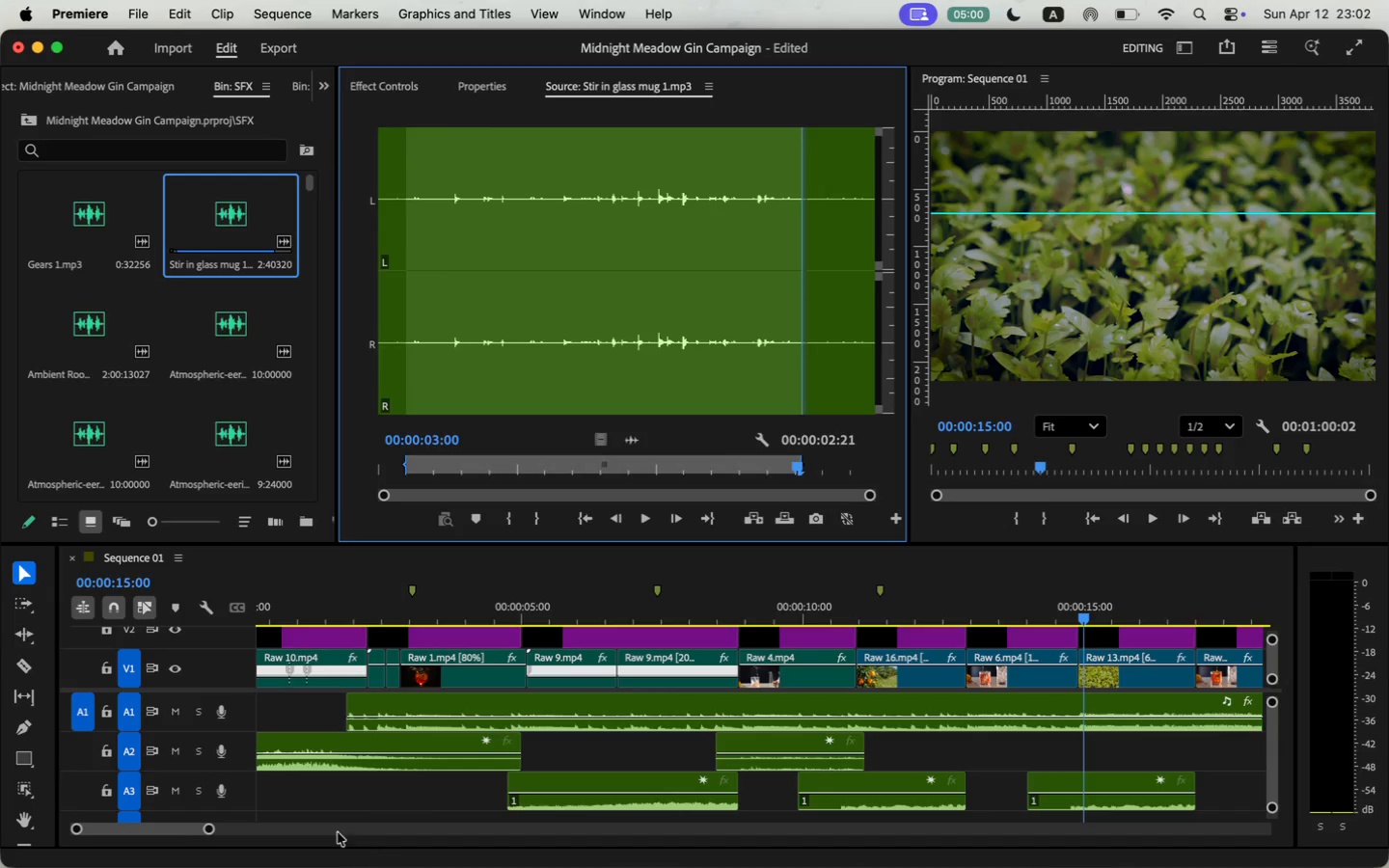 
left_click_drag(start_coordinate=[636, 444], to_coordinate=[722, 741])
 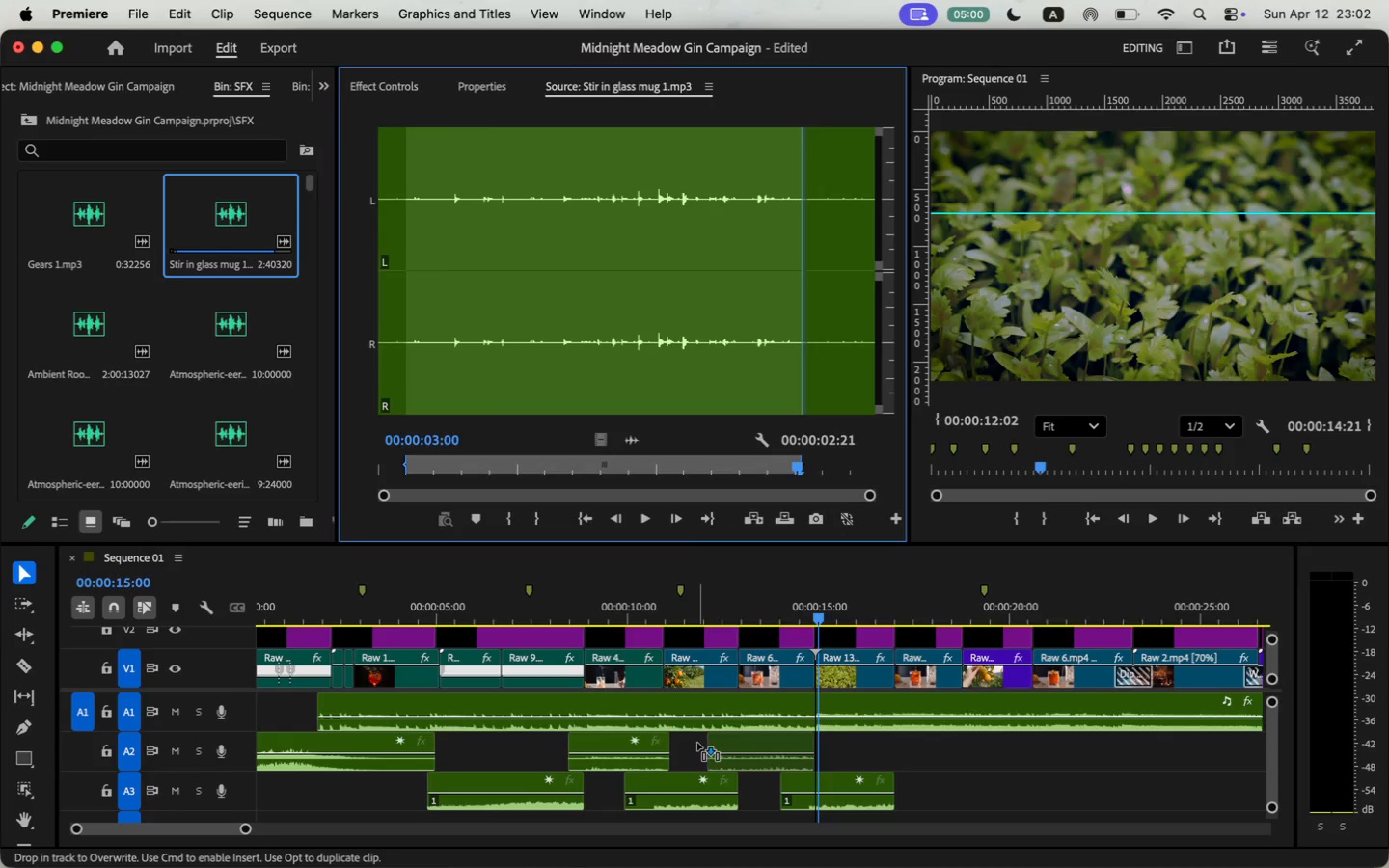 
left_click_drag(start_coordinate=[714, 766], to_coordinate=[738, 760])
 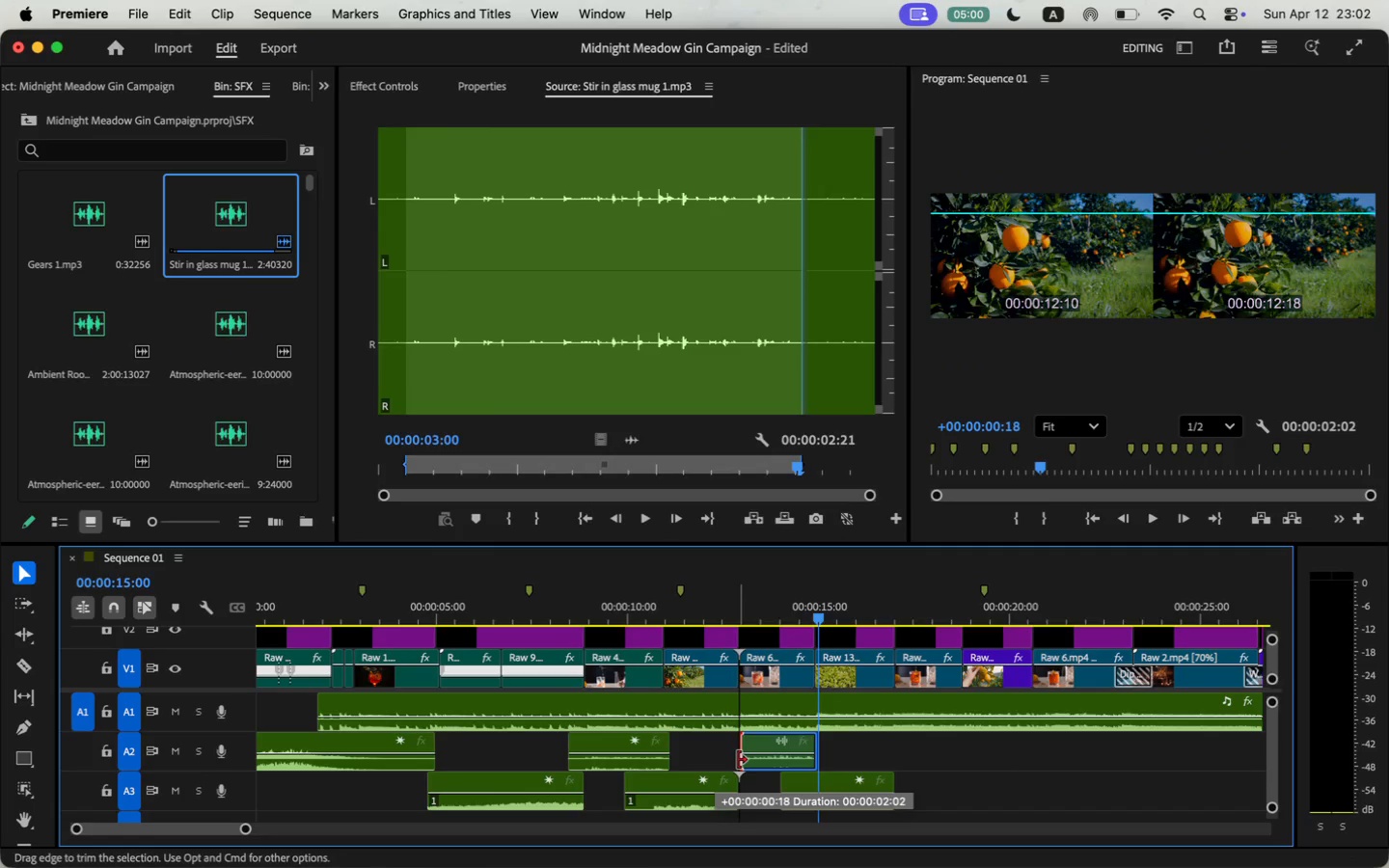 
left_click_drag(start_coordinate=[736, 804], to_coordinate=[748, 803])
 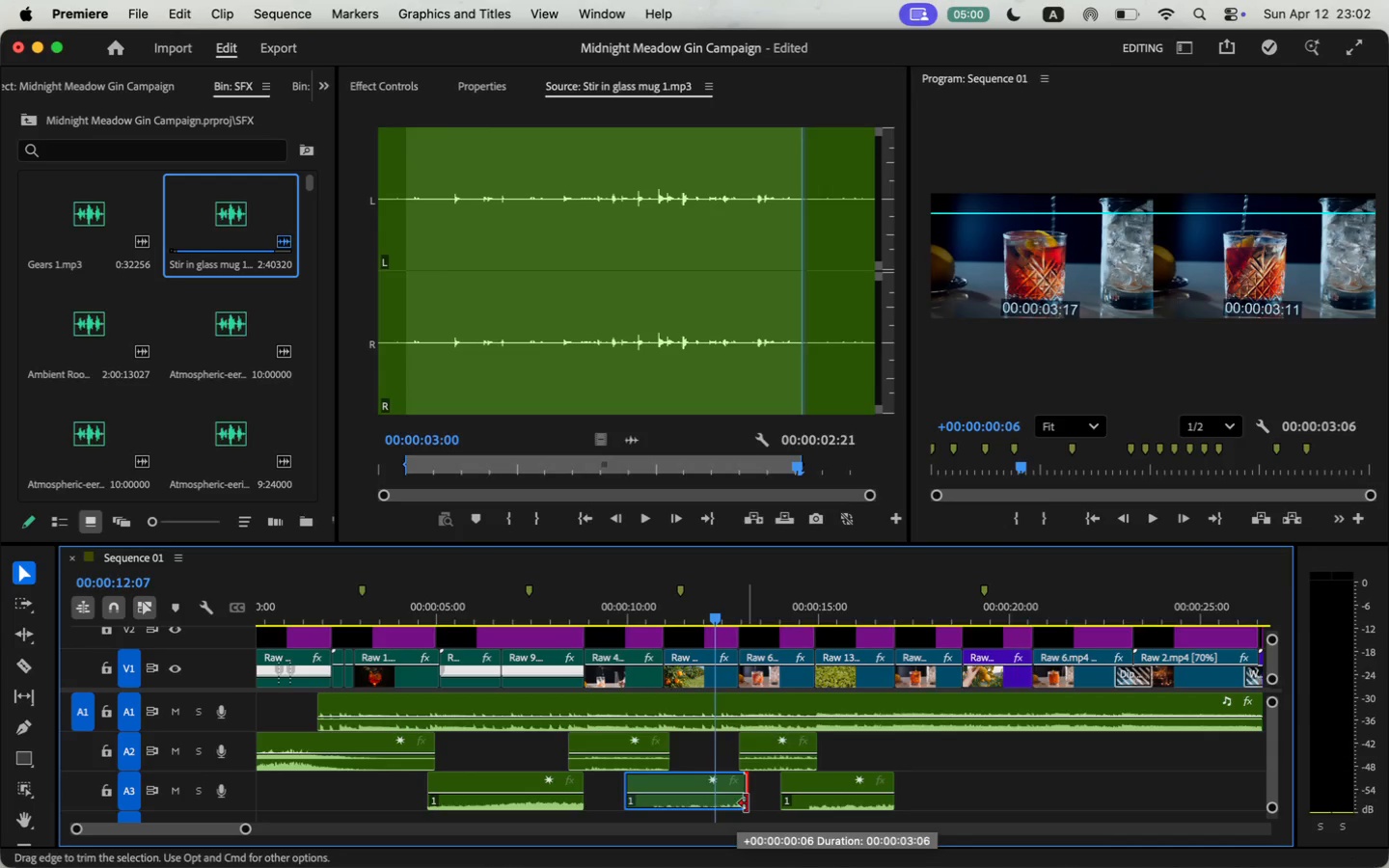 
key(Space)
 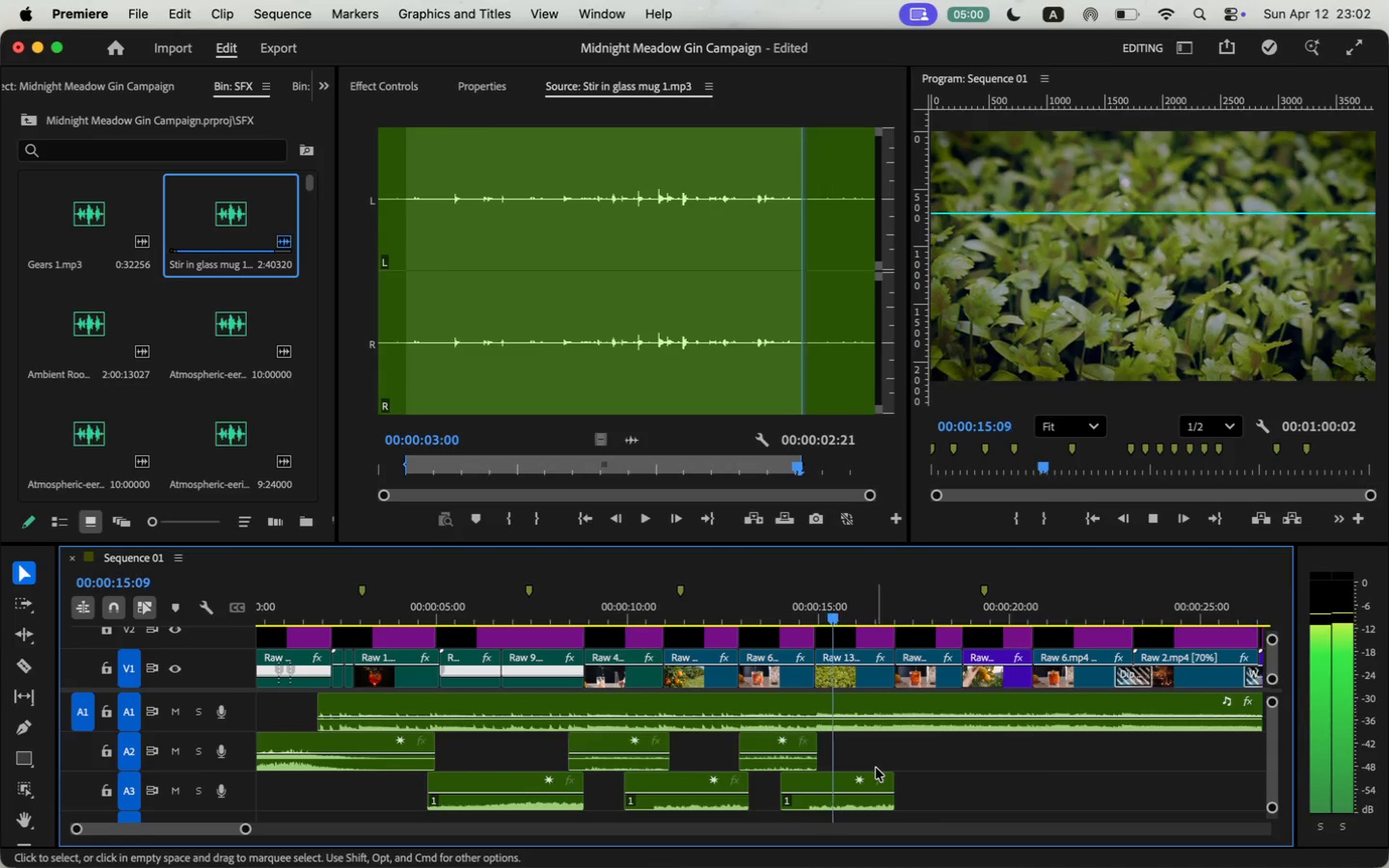 
key(Space)
 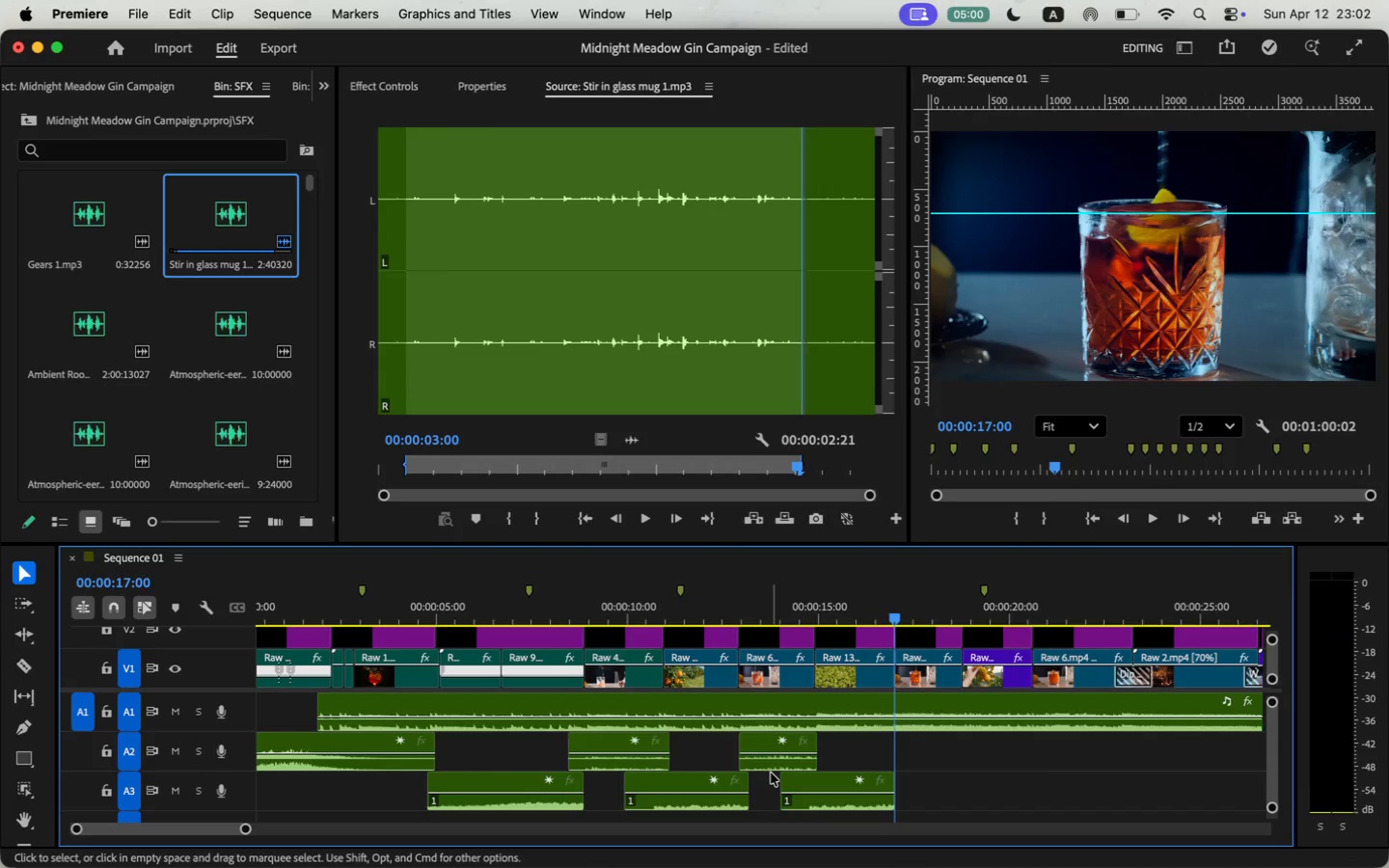 
key(Meta+C)
 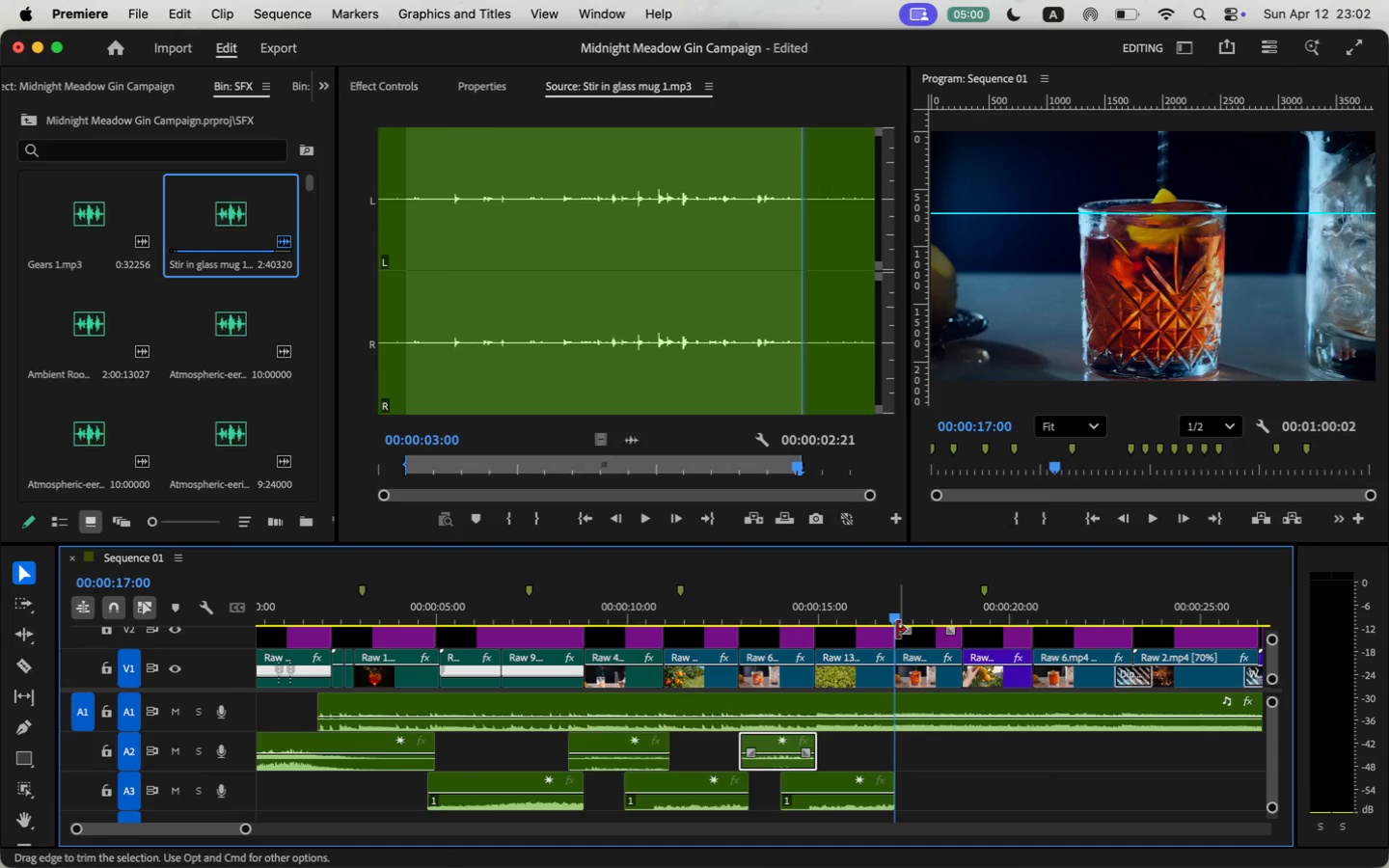 
key(Meta+V)
 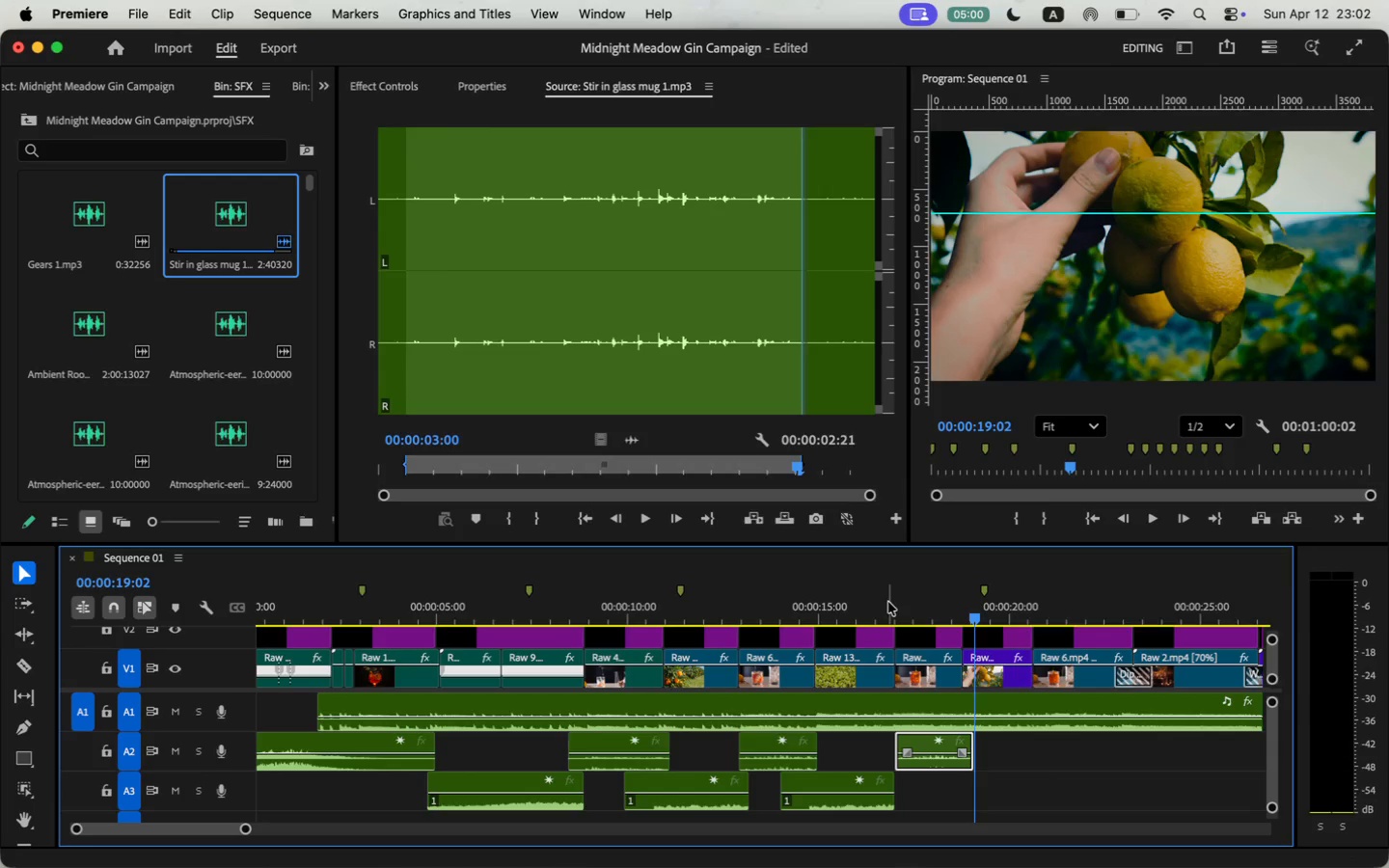 
wait(5.16)
 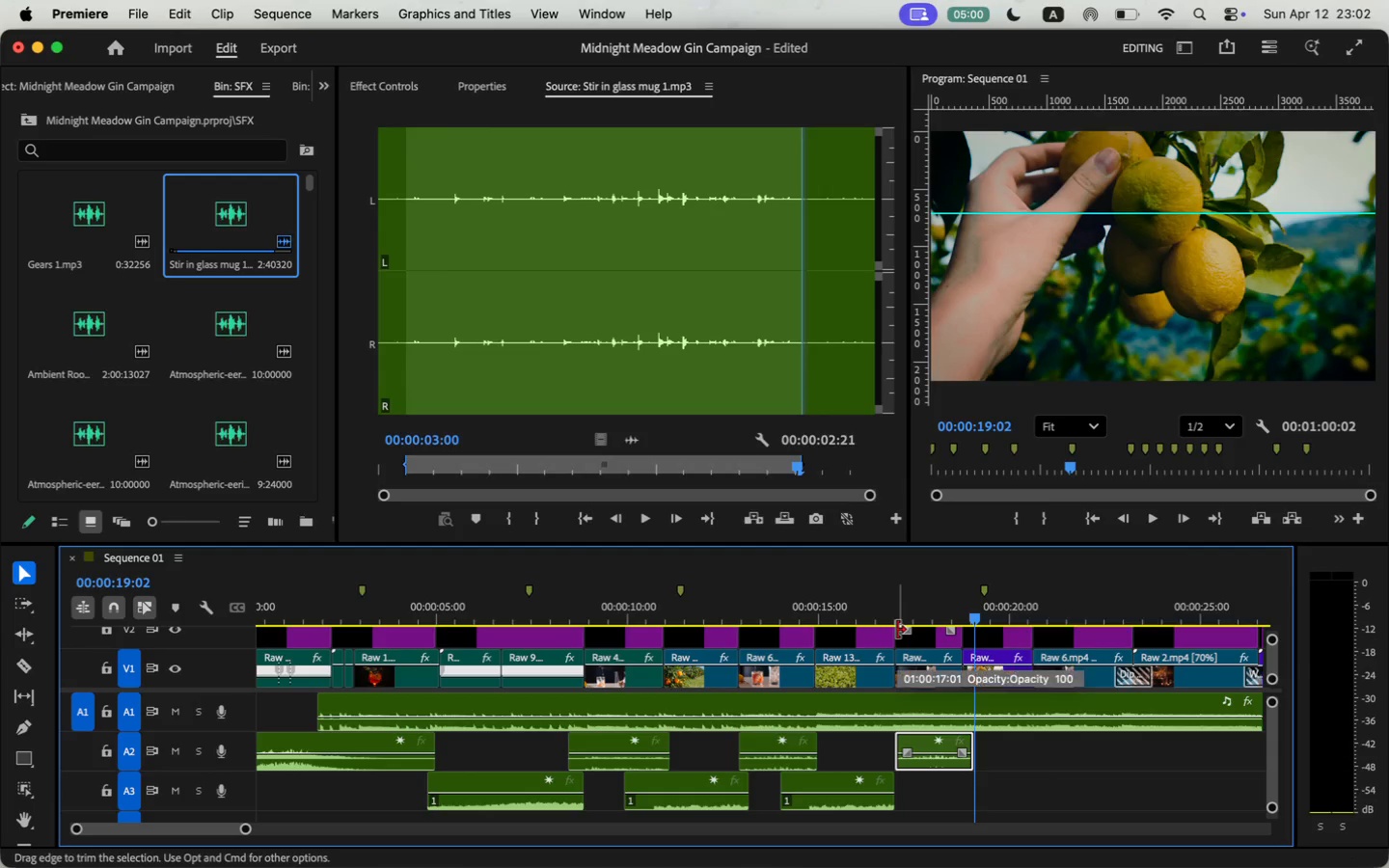 
left_click_drag(start_coordinate=[918, 742], to_coordinate=[913, 743])
 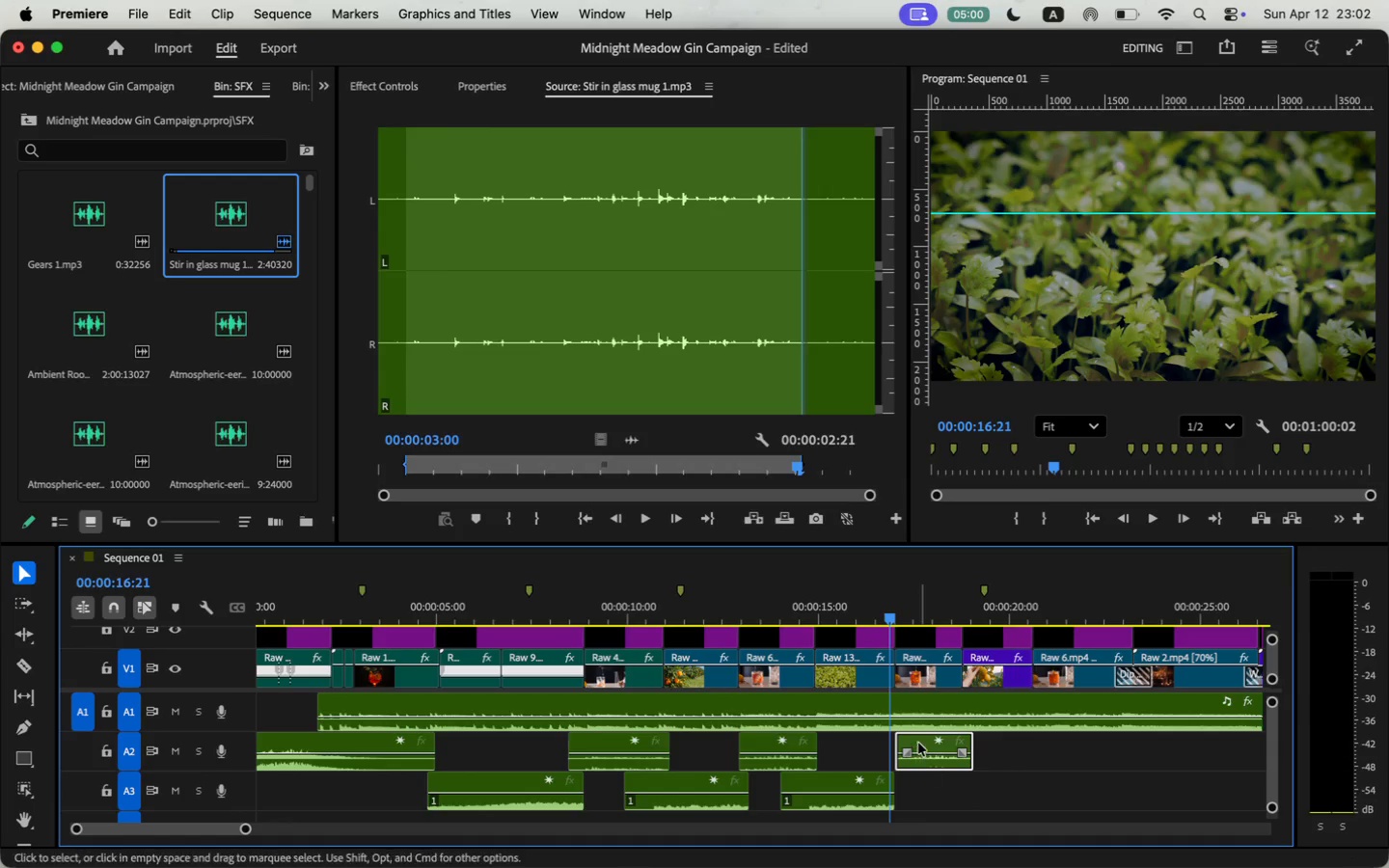 
key(Y)
 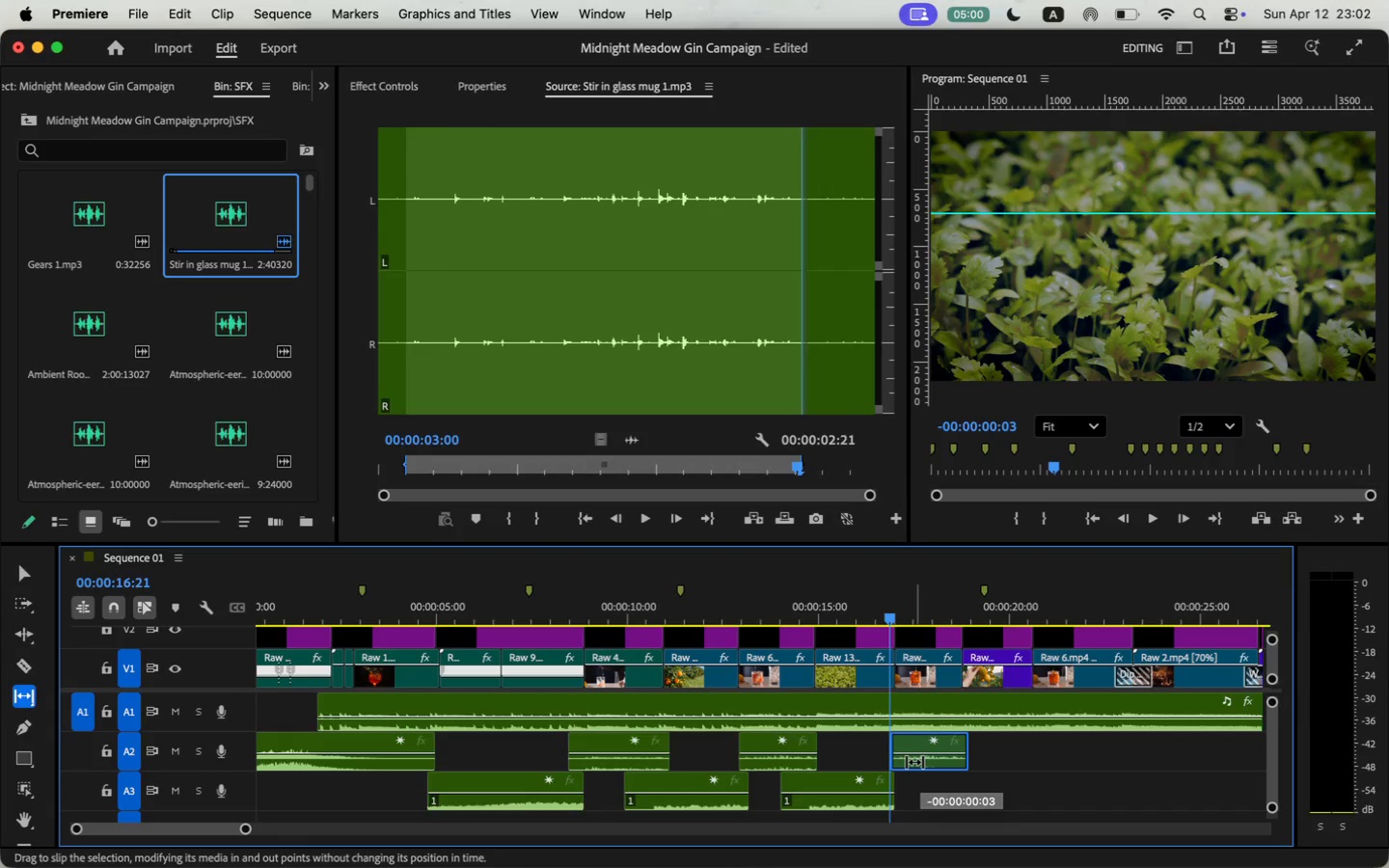 
left_click_drag(start_coordinate=[920, 762], to_coordinate=[914, 762])
 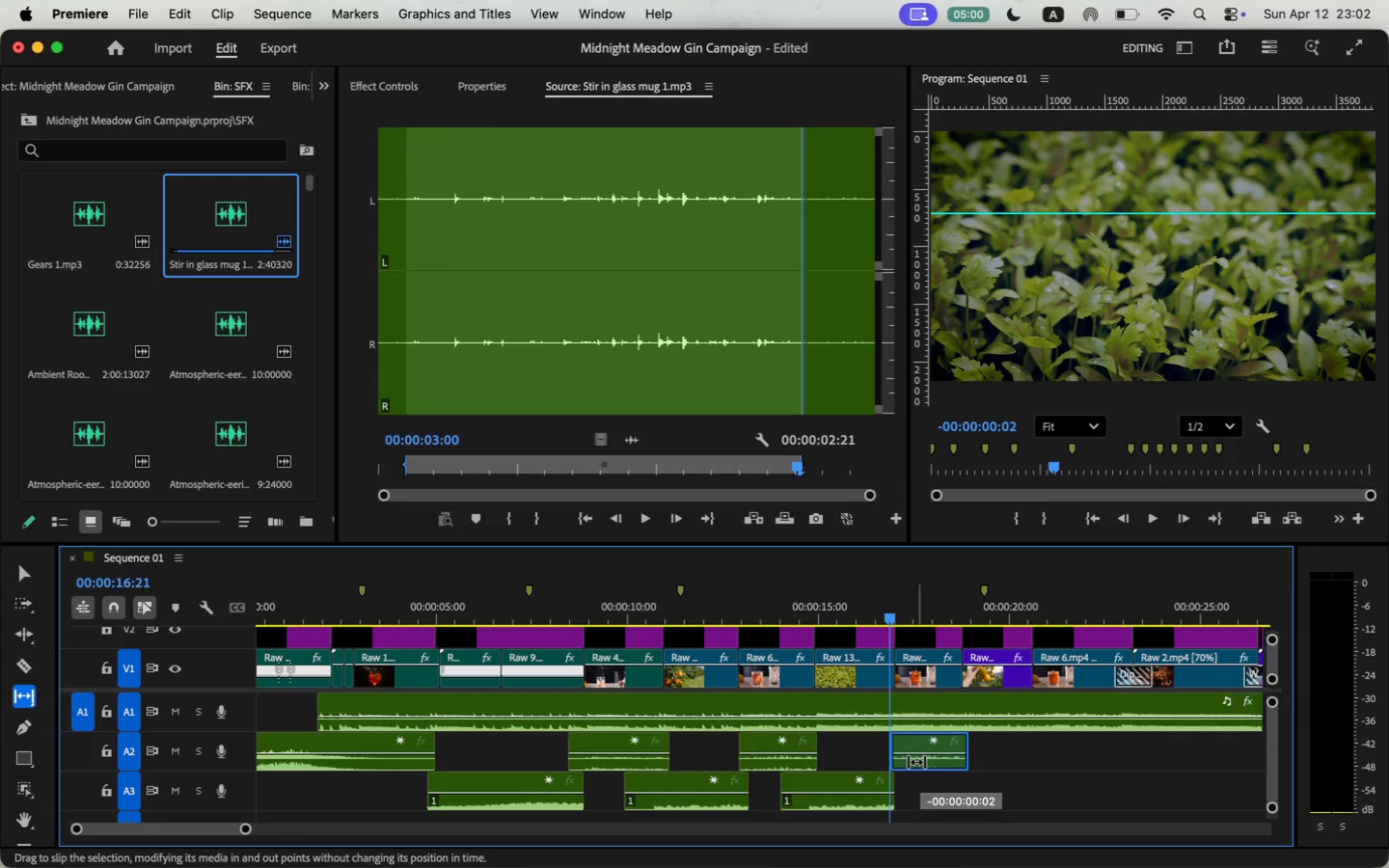 
key(Space)
 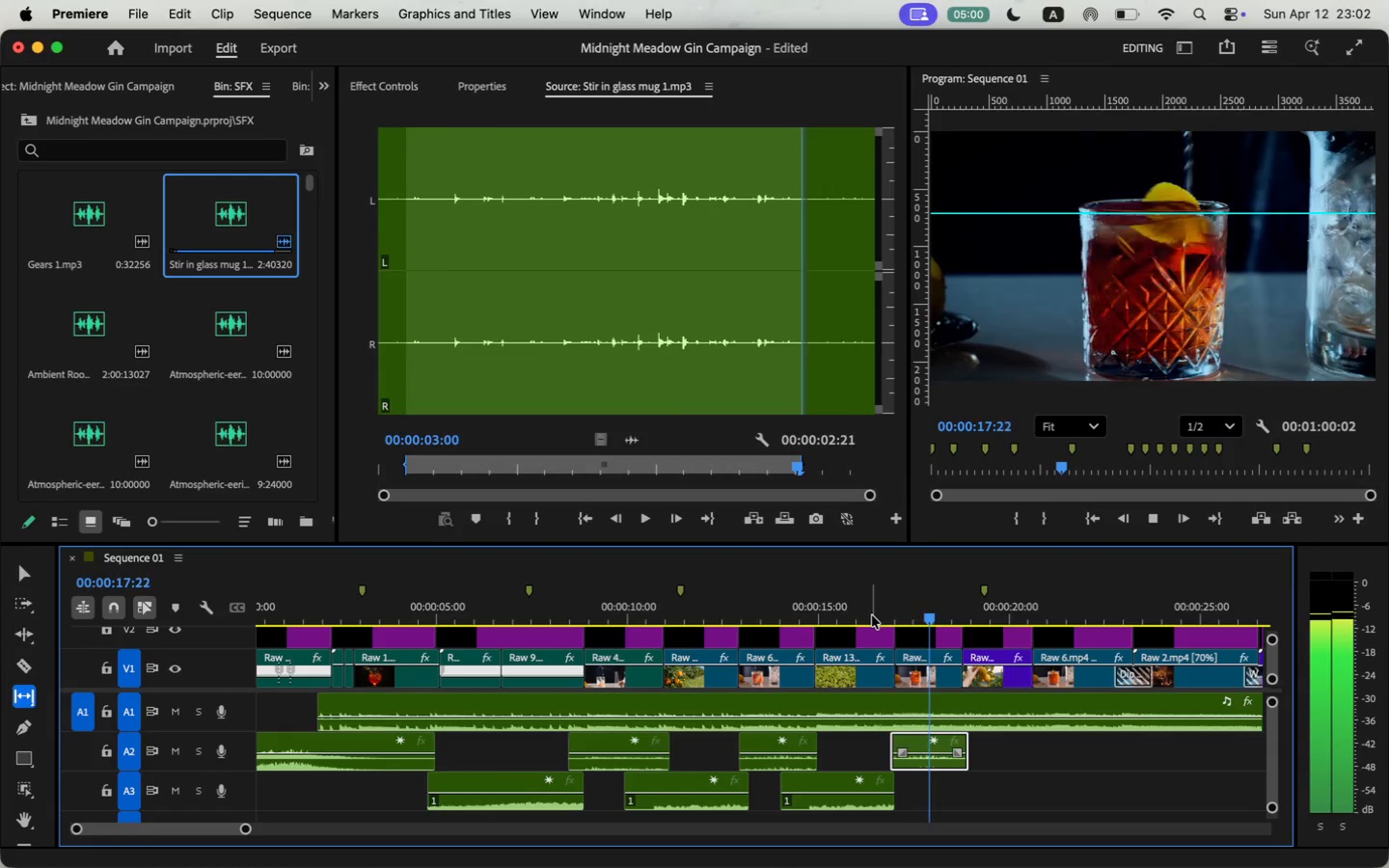 
key(Space)
 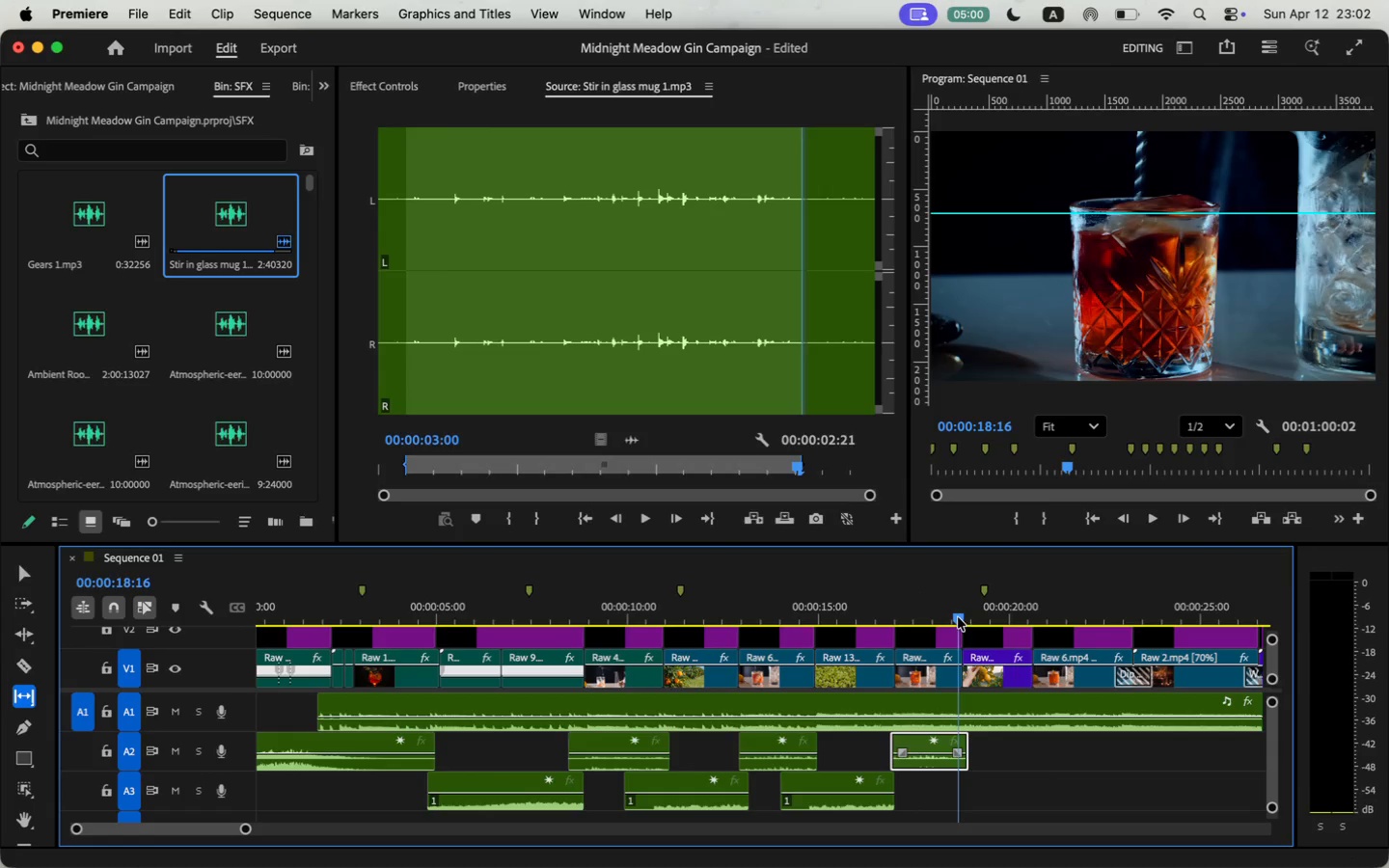 
left_click_drag(start_coordinate=[964, 619], to_coordinate=[955, 624])
 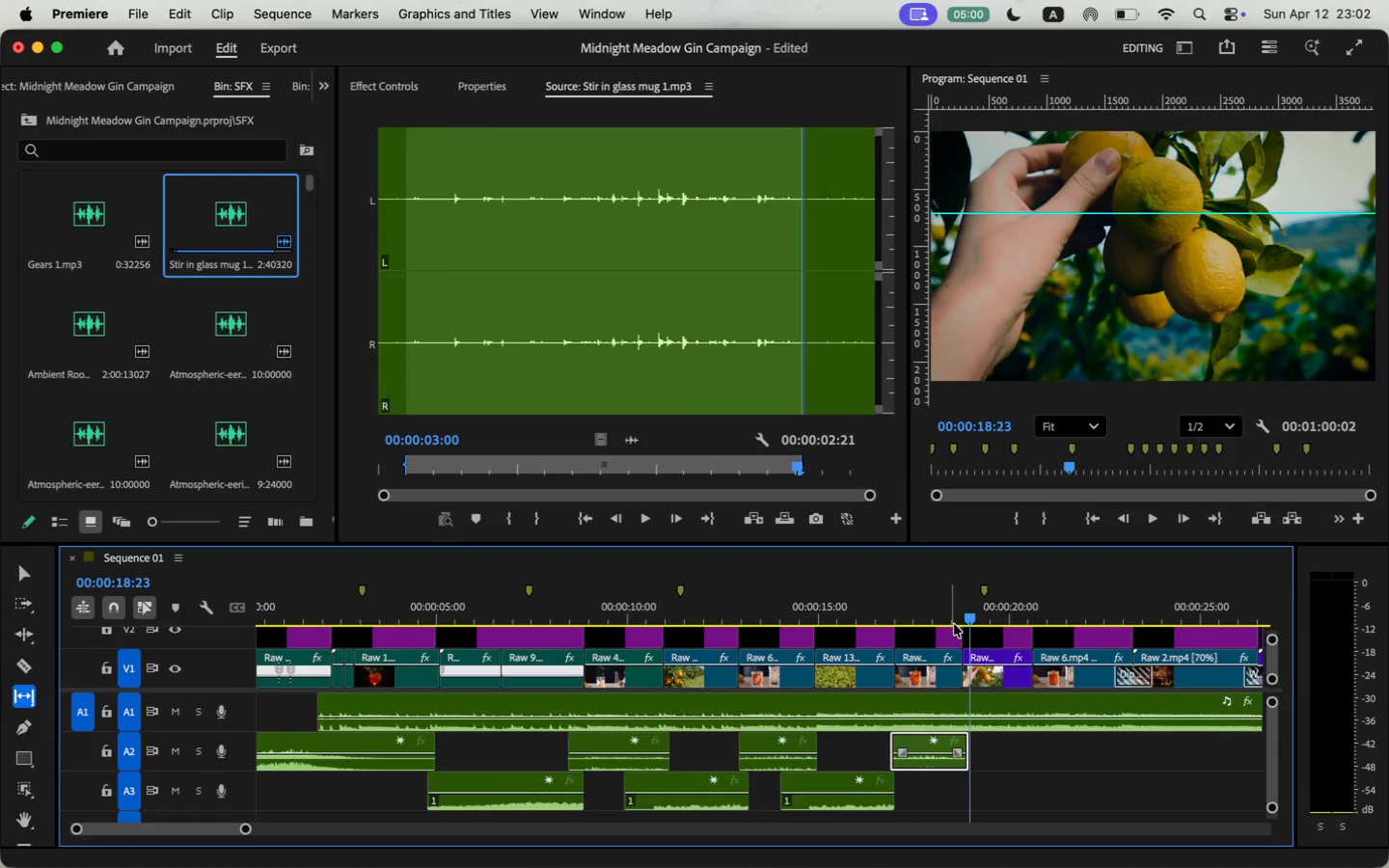 
left_click([581, 285])
 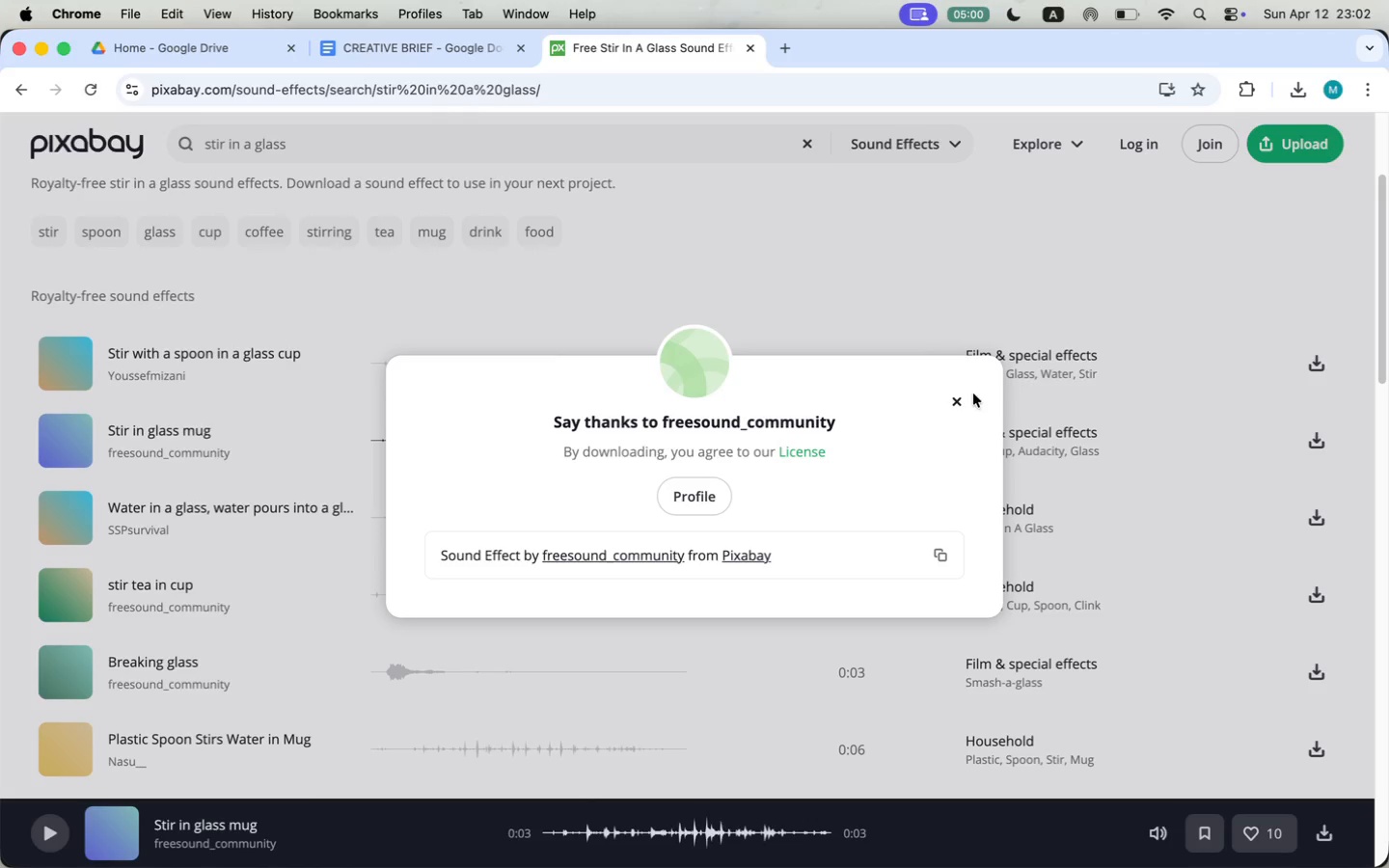 
type(picking fruit from tree)
 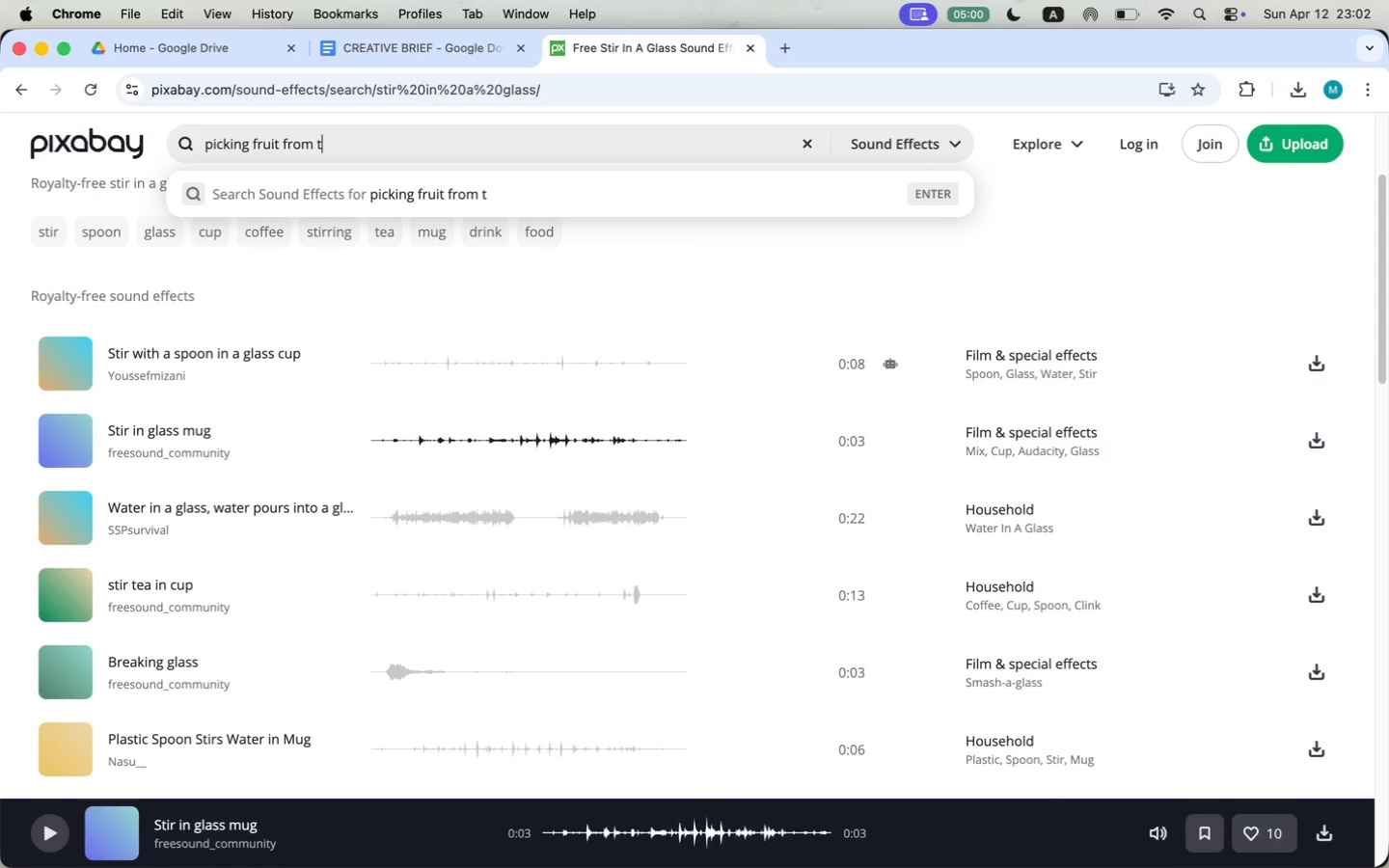 
key(Enter)
 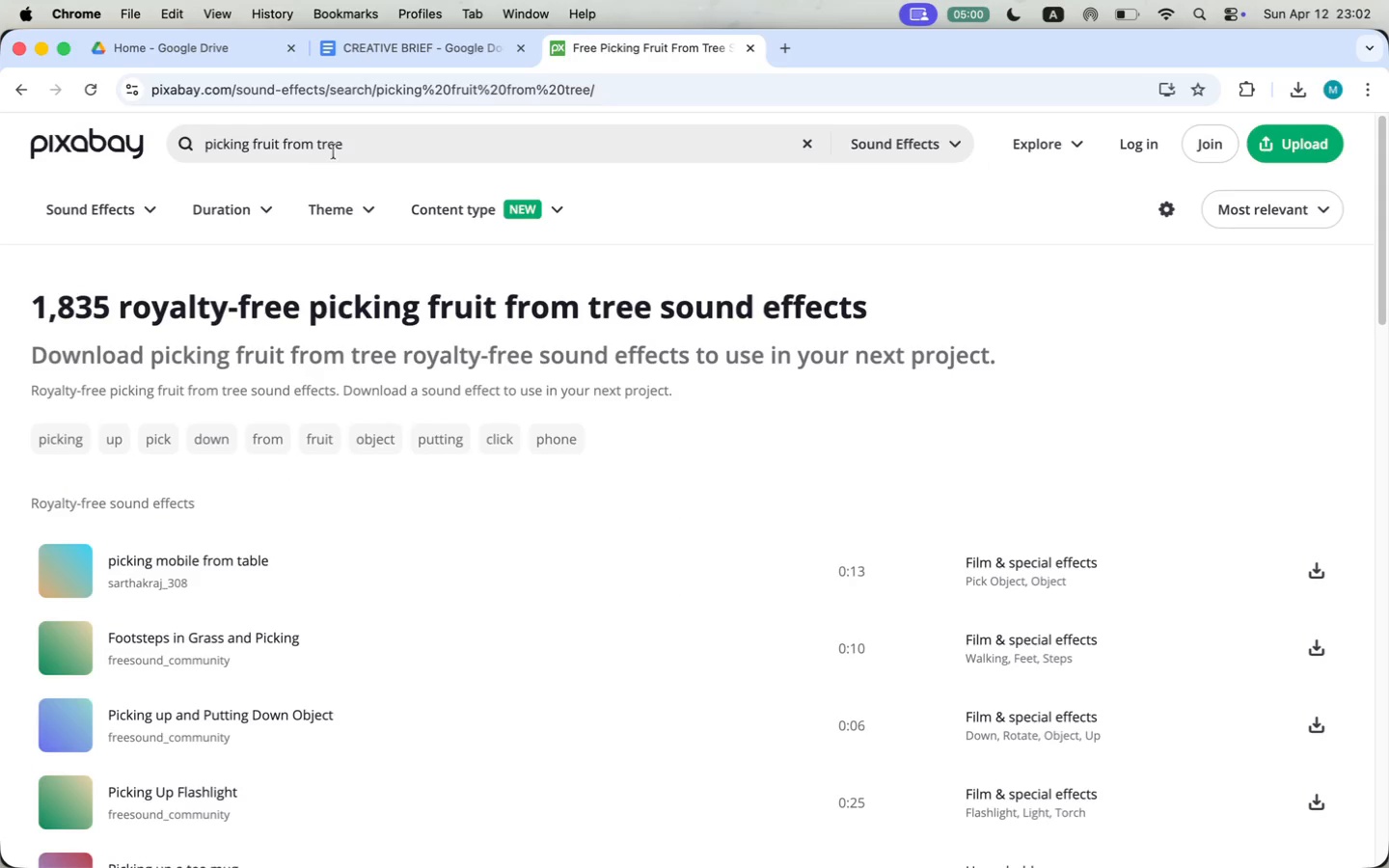 
scroll: coordinate [313, 608], scroll_direction: down, amount: 7.0
 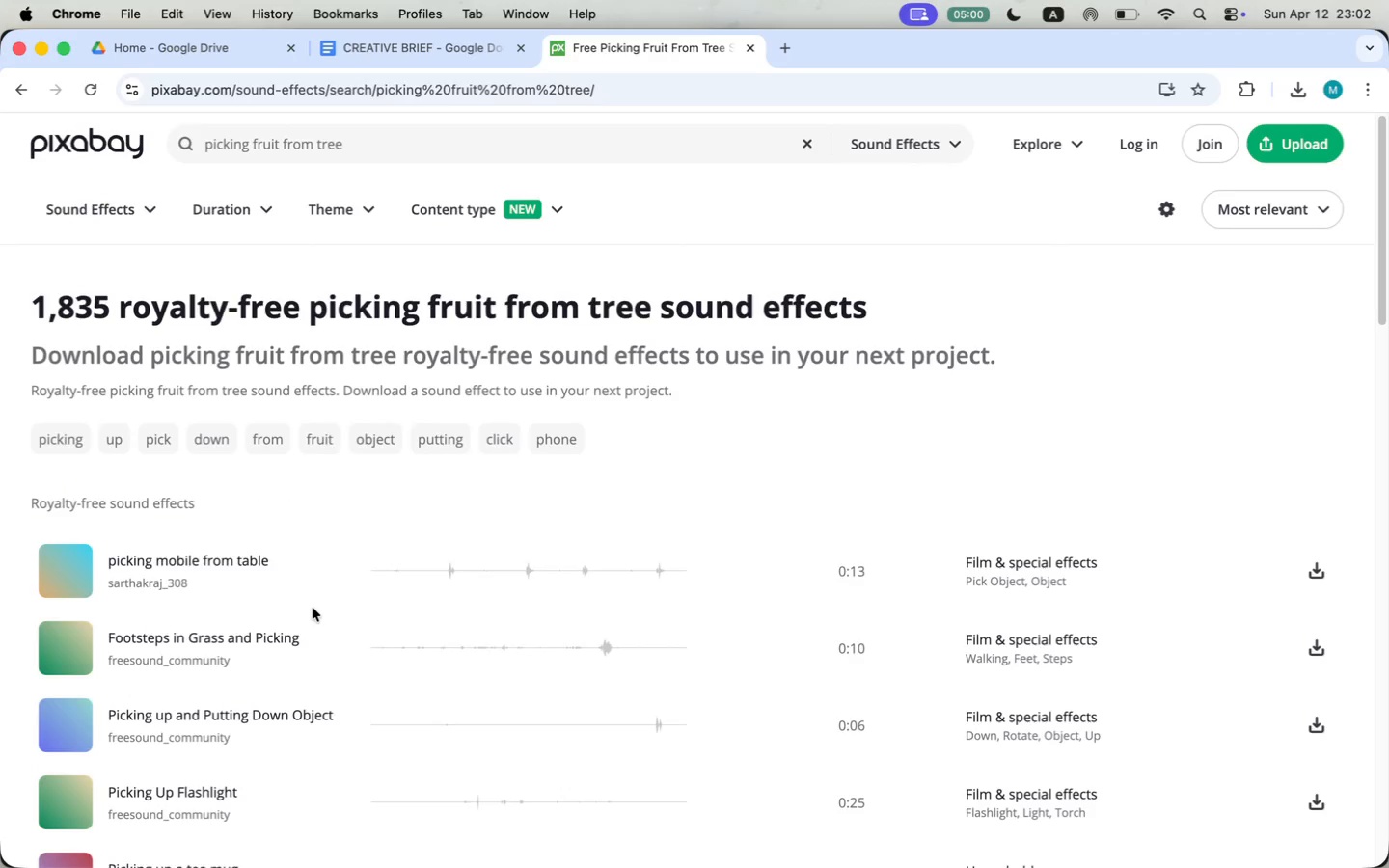 
scroll: coordinate [313, 608], scroll_direction: up, amount: 8.0
 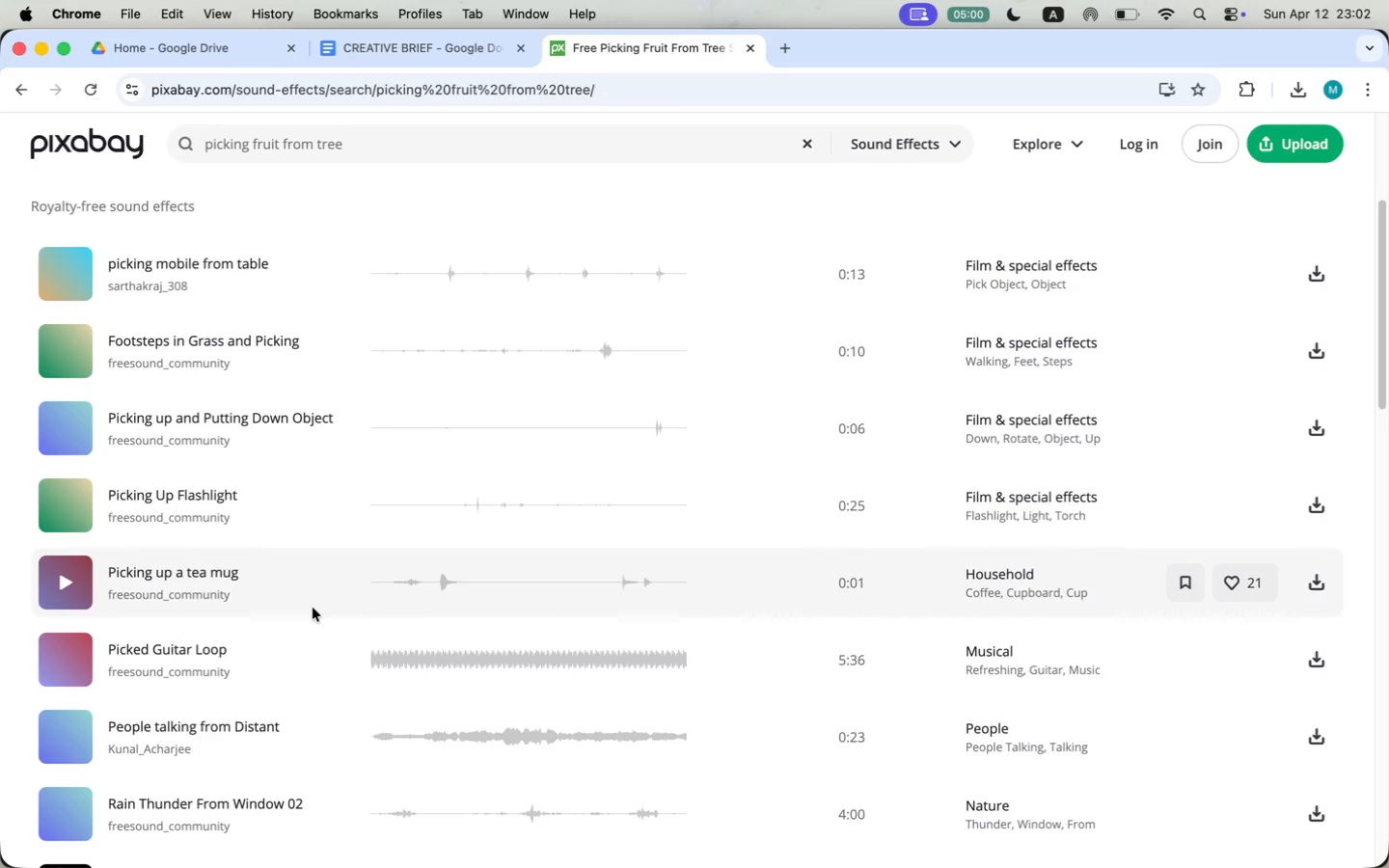 
double_click([368, 140])
 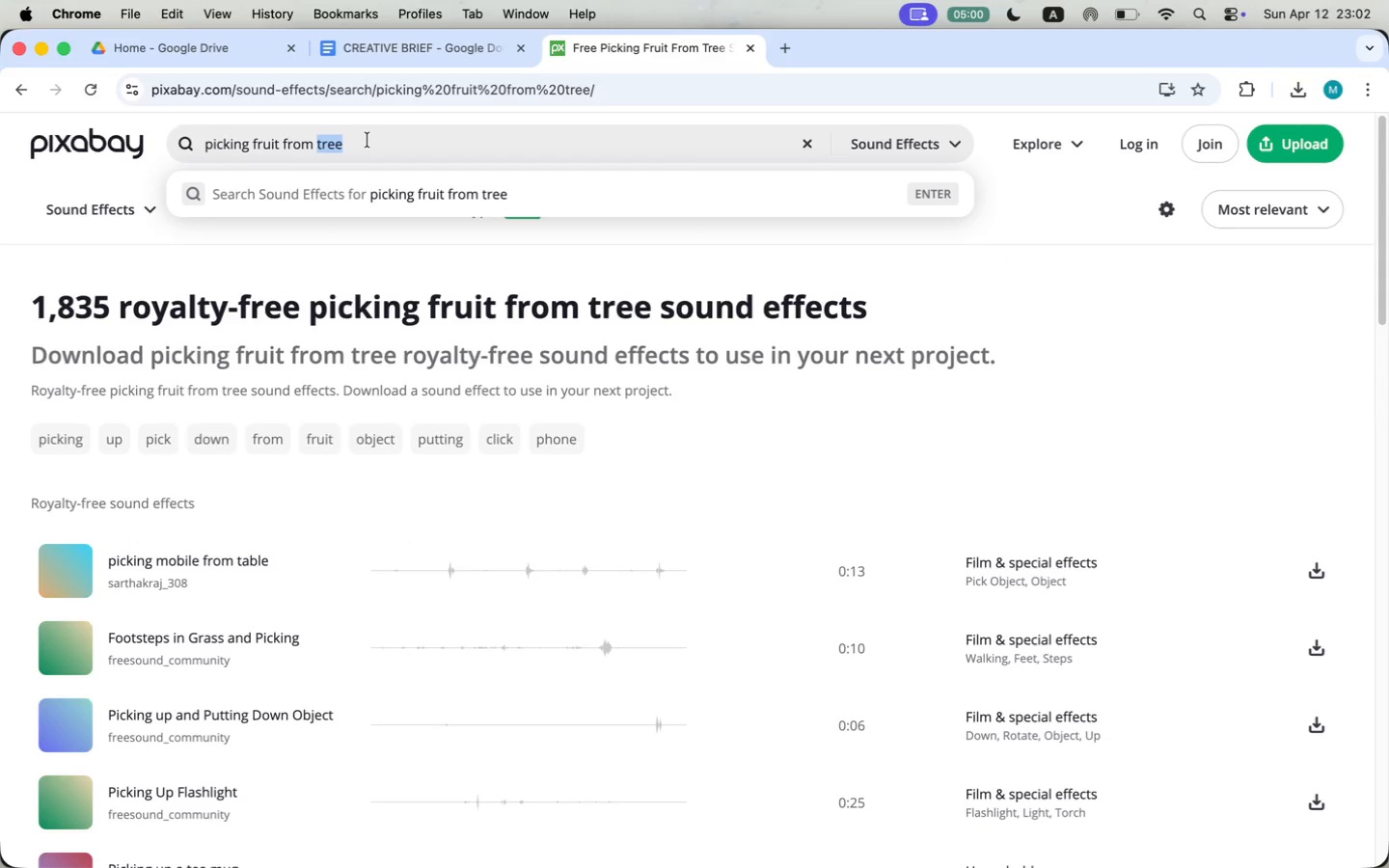 
triple_click([368, 140])
 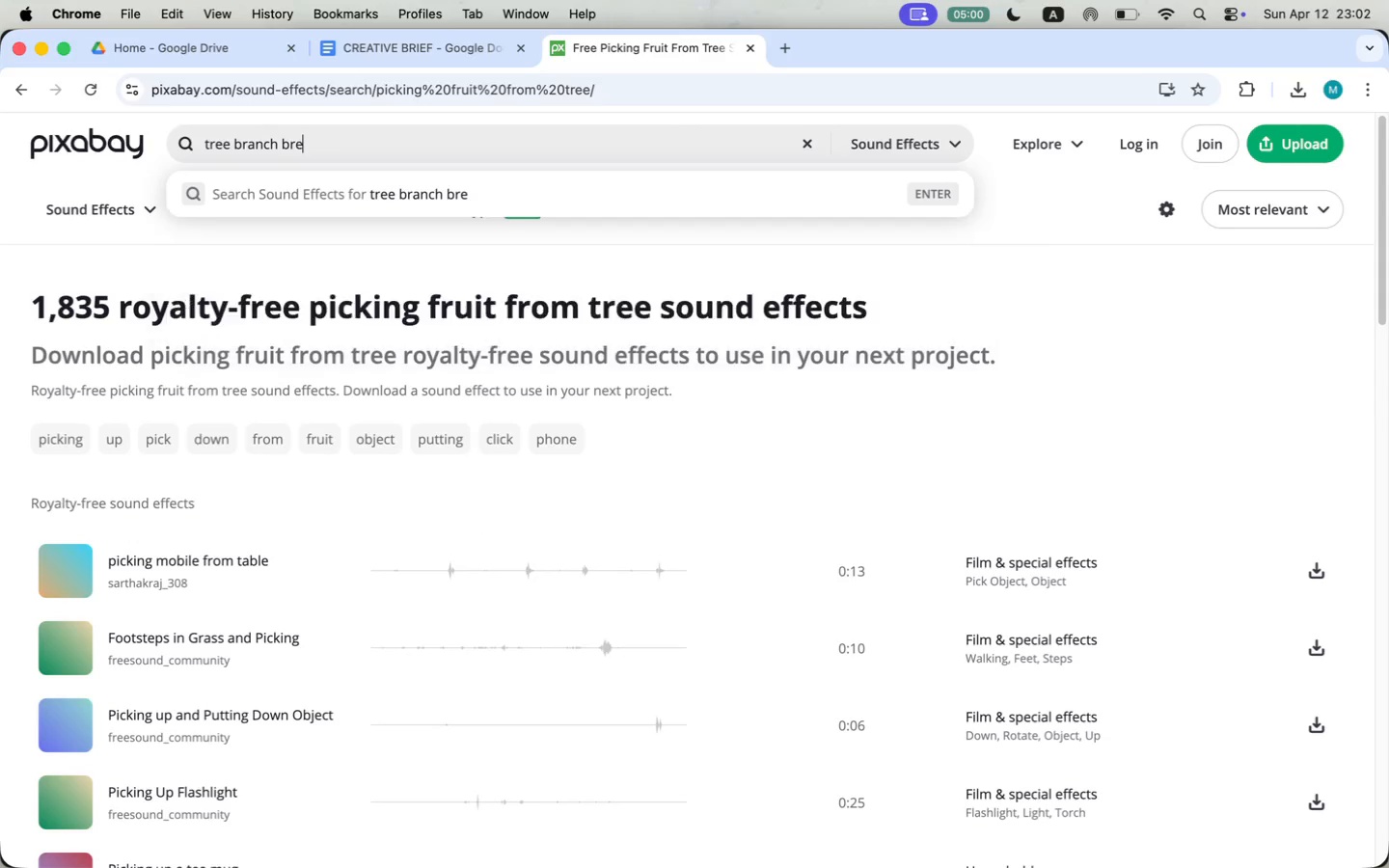 
type(tree branch breaking)
 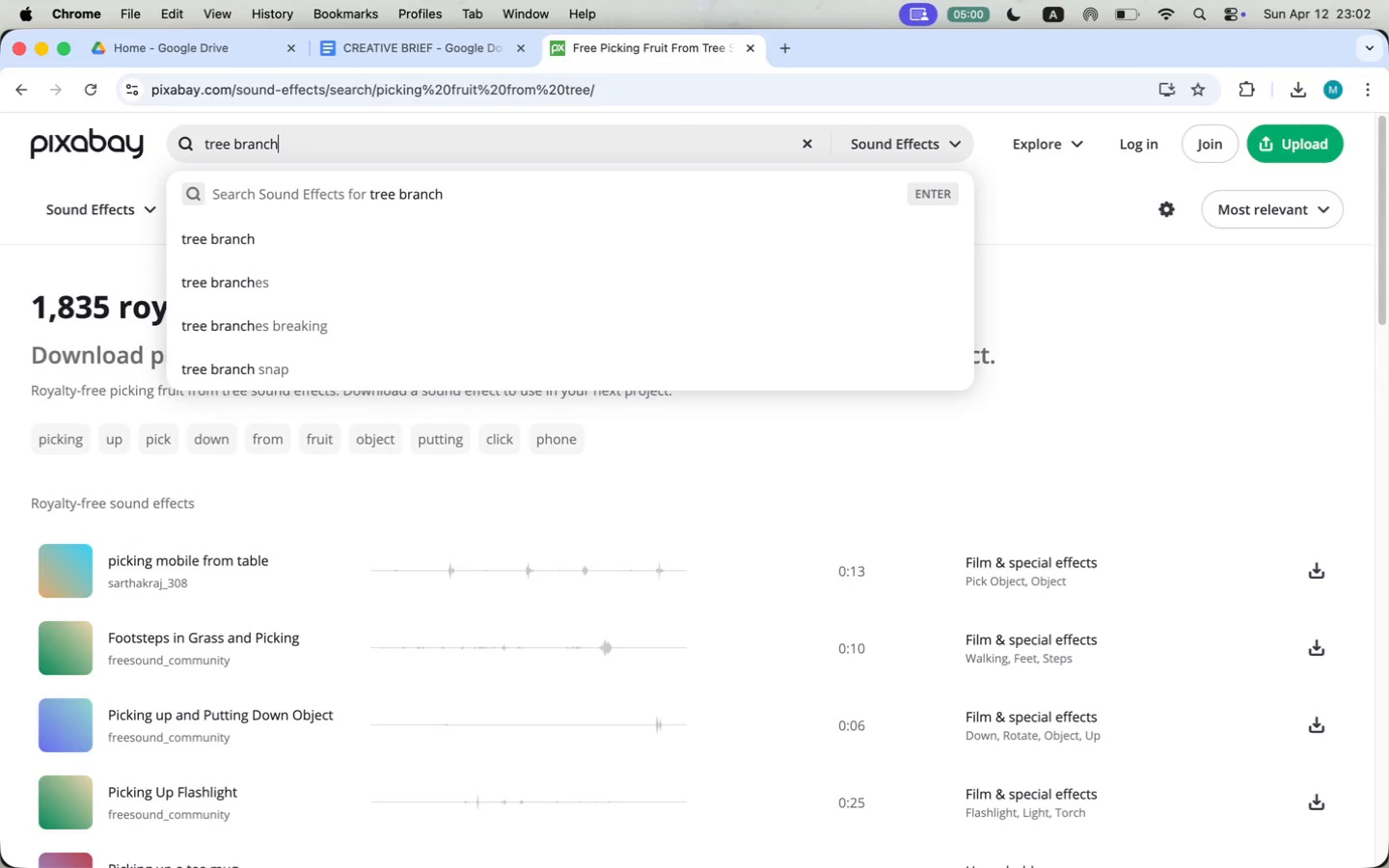 
key(Enter)
 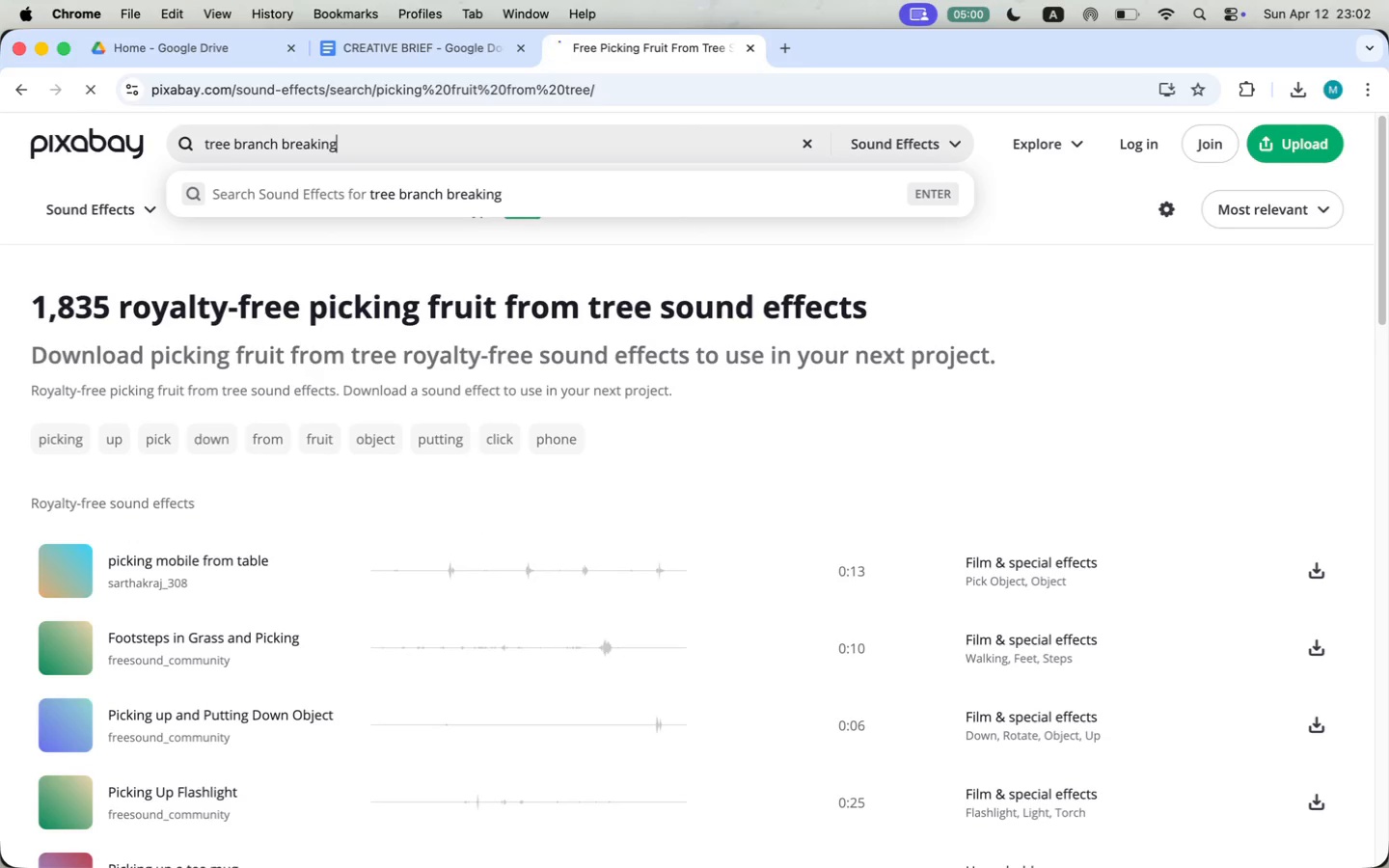 
scroll: coordinate [229, 505], scroll_direction: down, amount: 2.0
 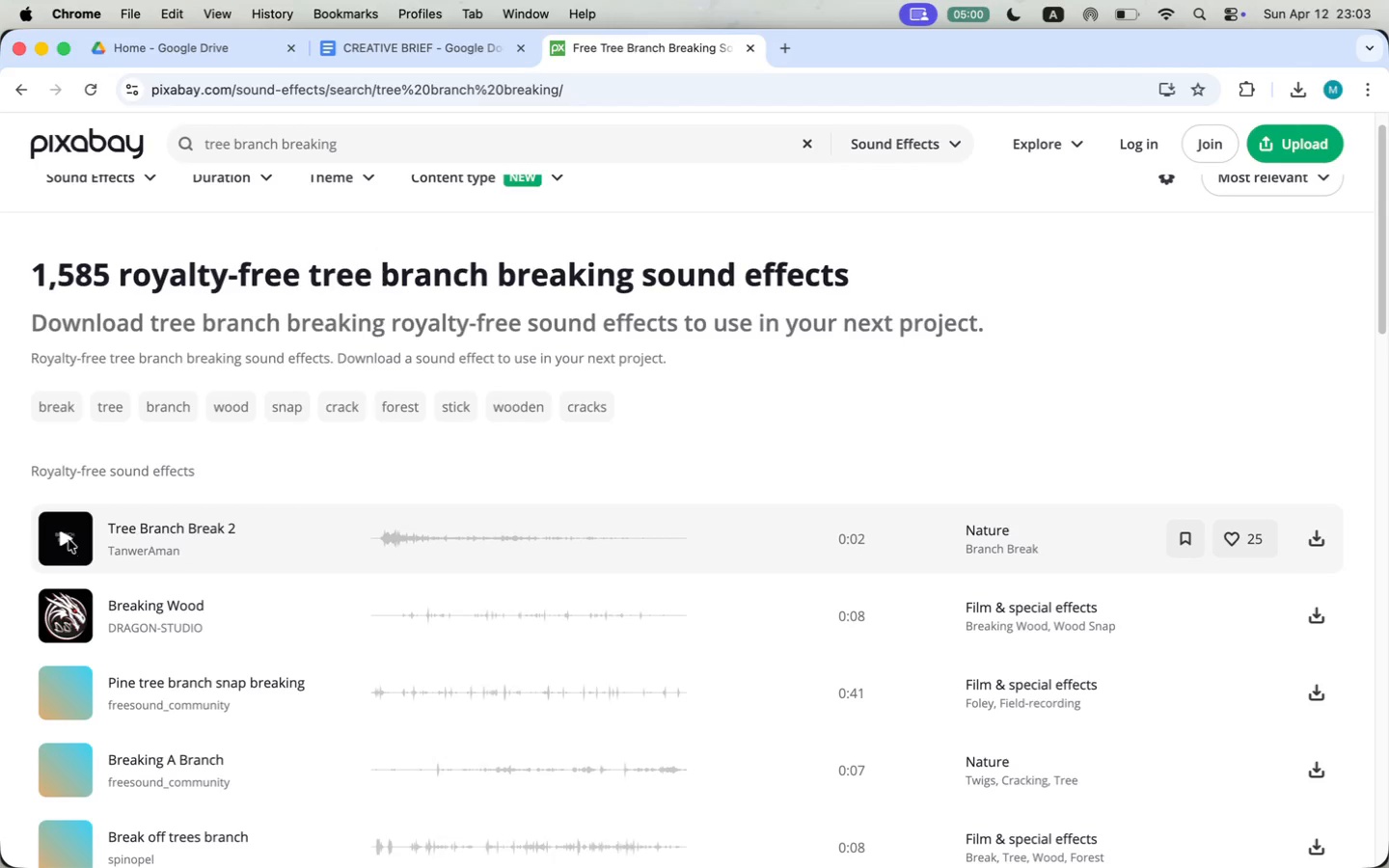 
left_click([69, 539])
 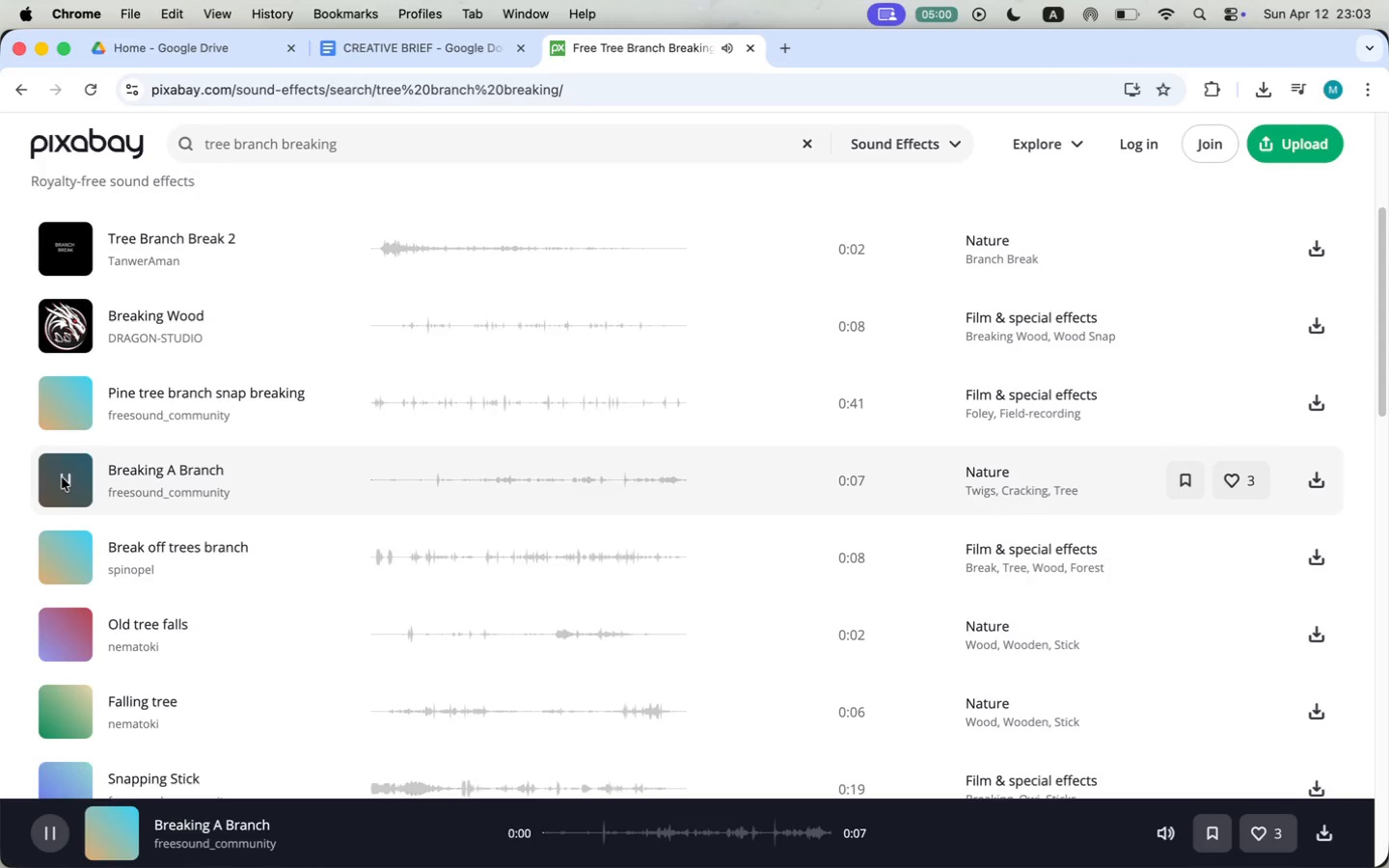 
scroll: coordinate [195, 617], scroll_direction: down, amount: 7.0
 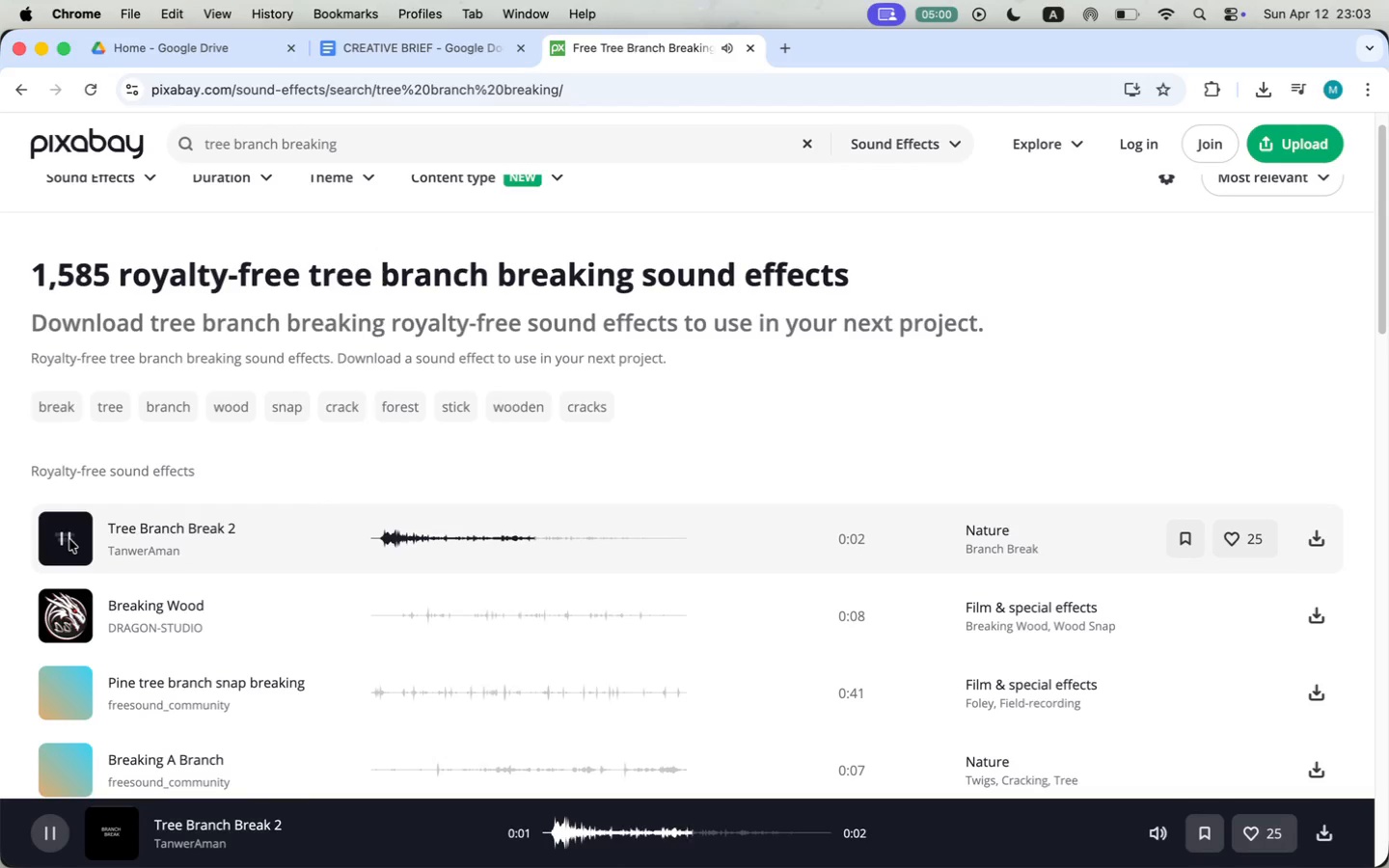 
wait(11.7)
 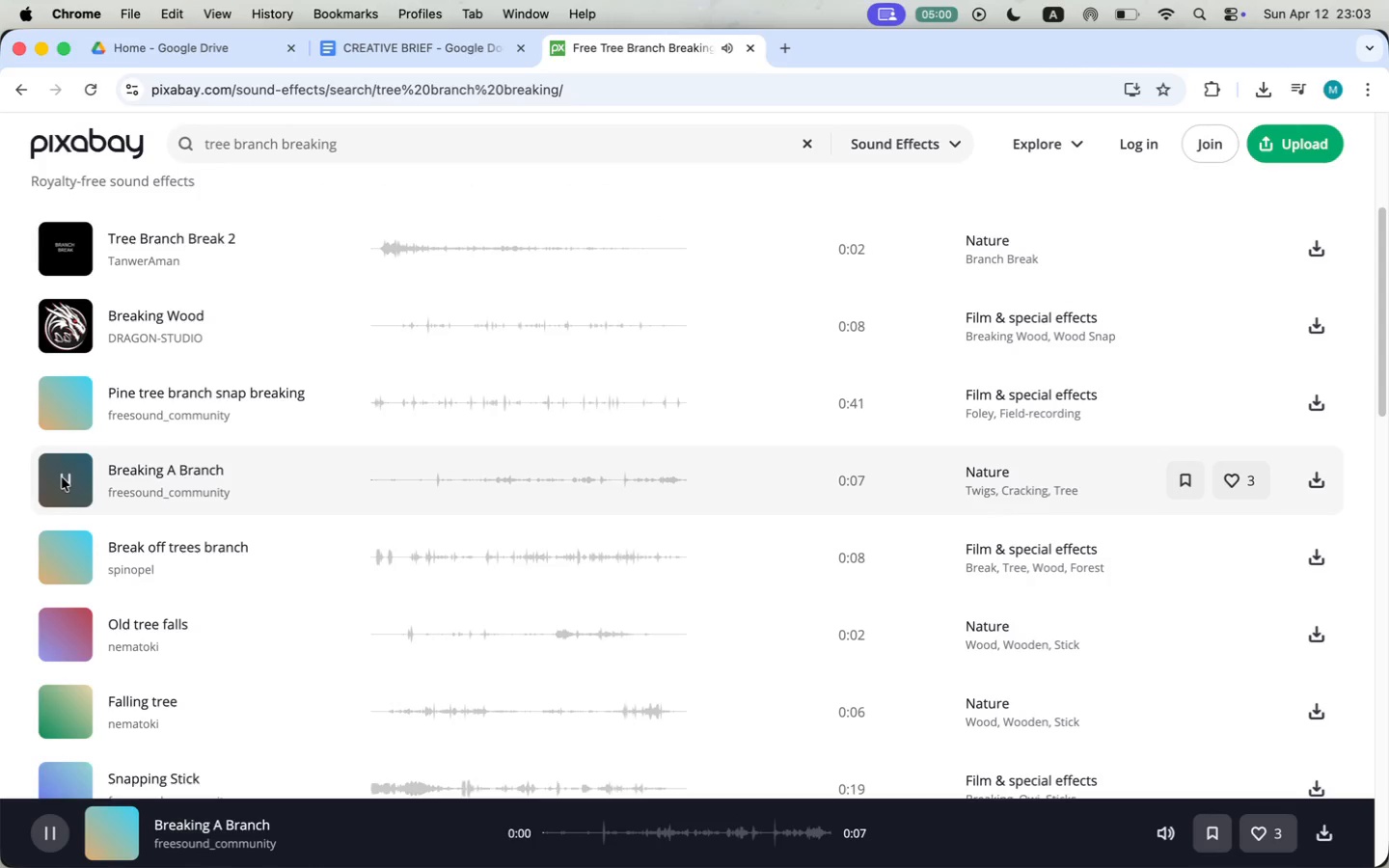 
scroll: coordinate [79, 727], scroll_direction: down, amount: 26.0
 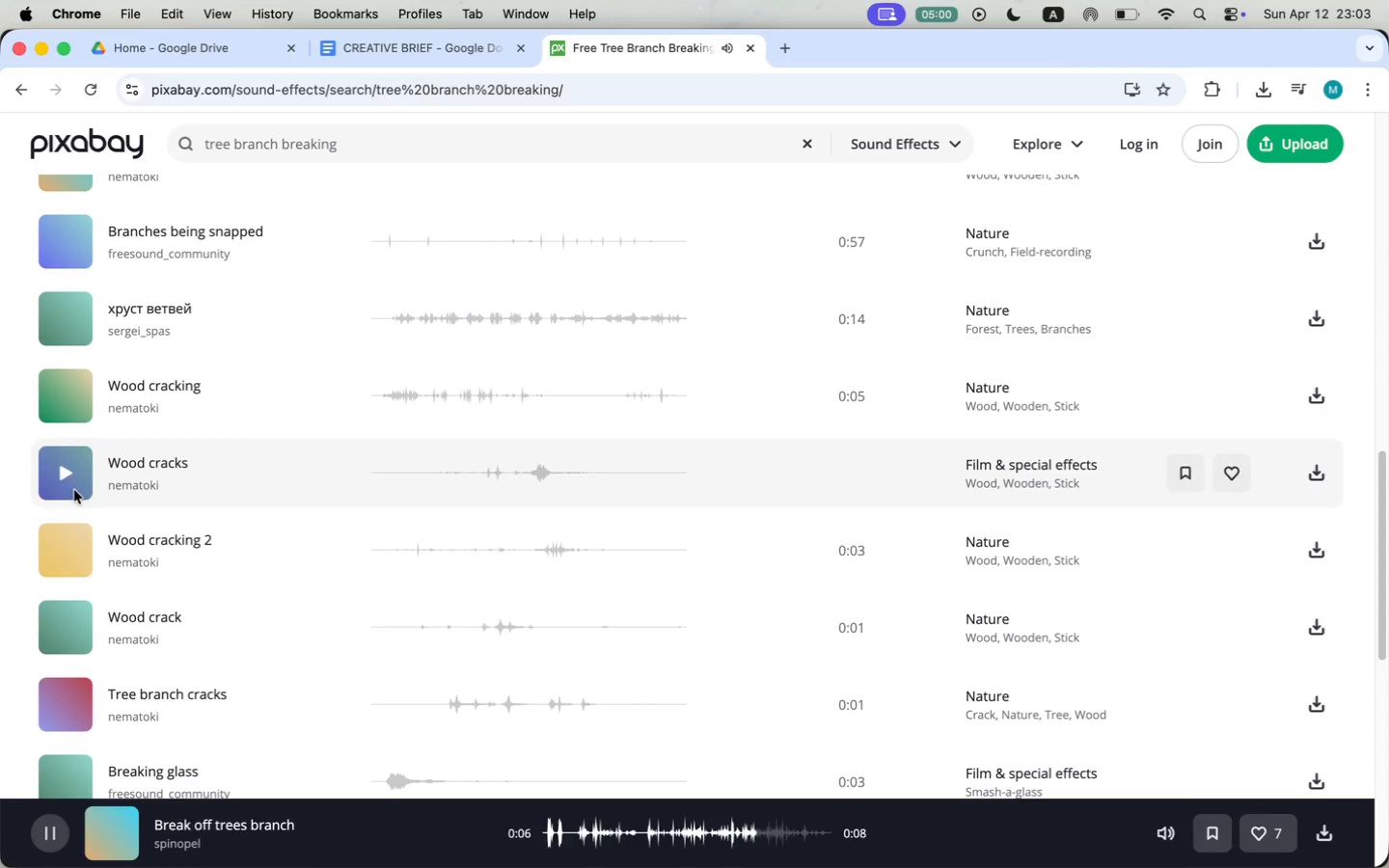 
scroll: coordinate [79, 728], scroll_direction: up, amount: 31.0
 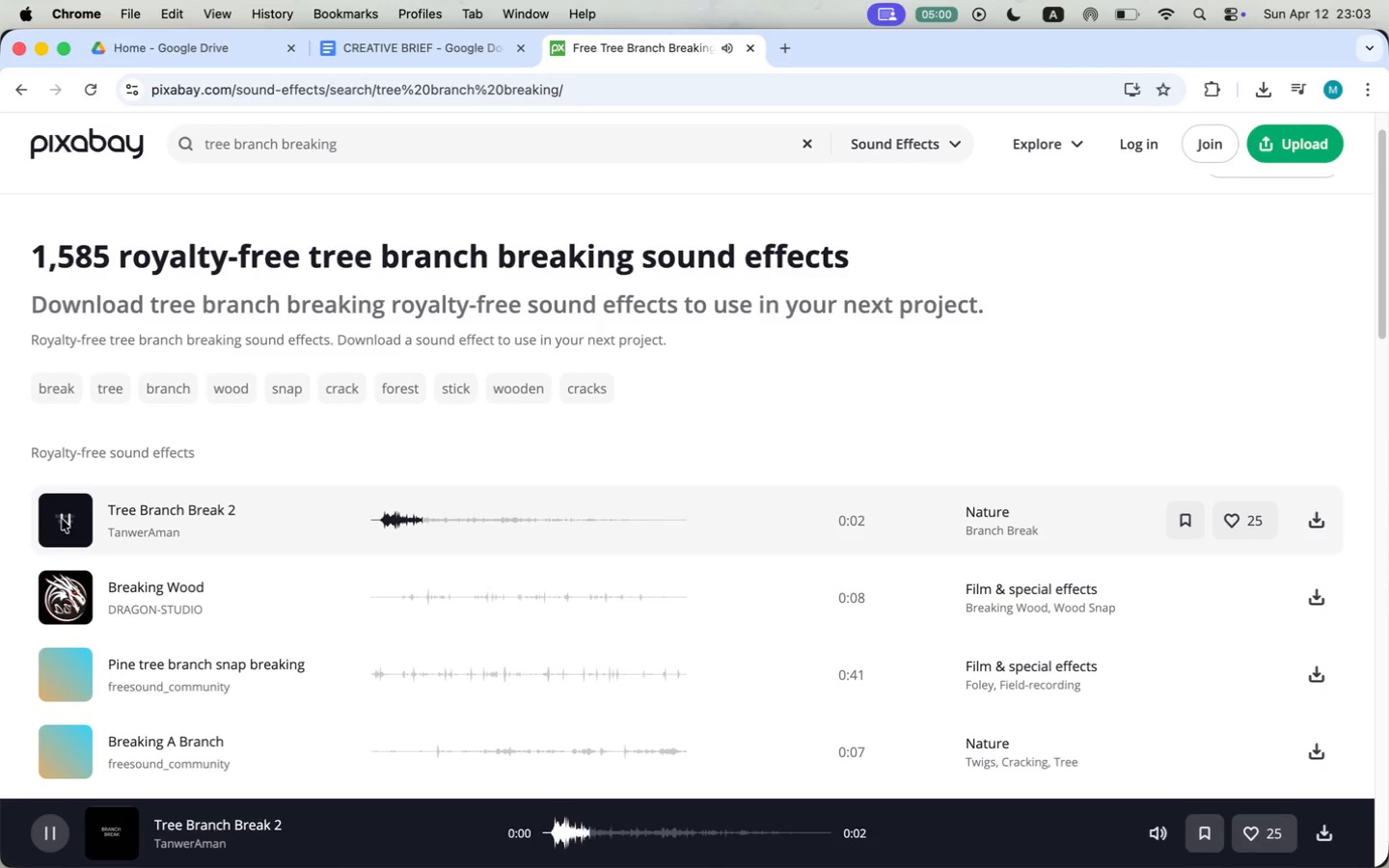 
wait(6.65)
 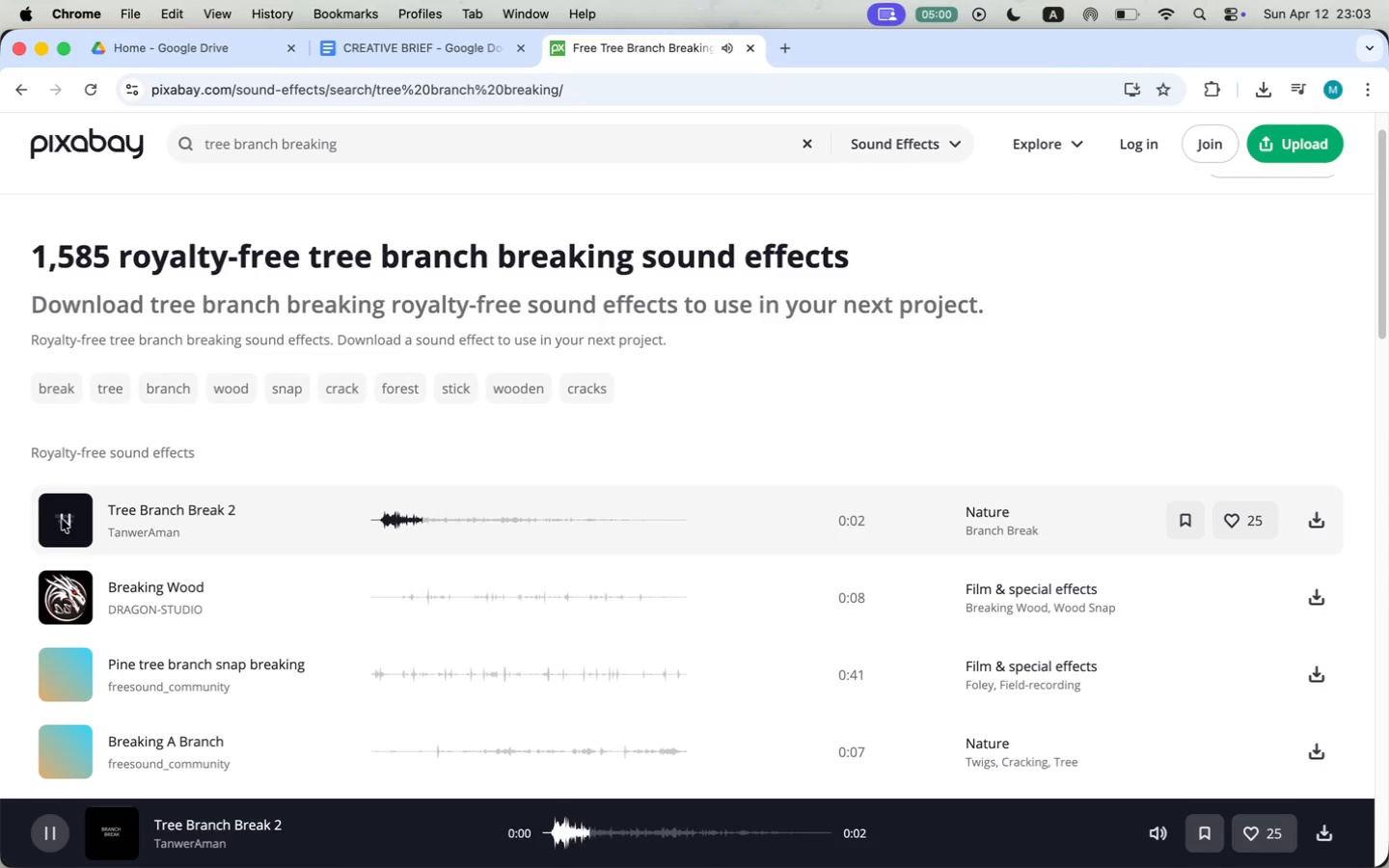 
left_click([67, 672])
 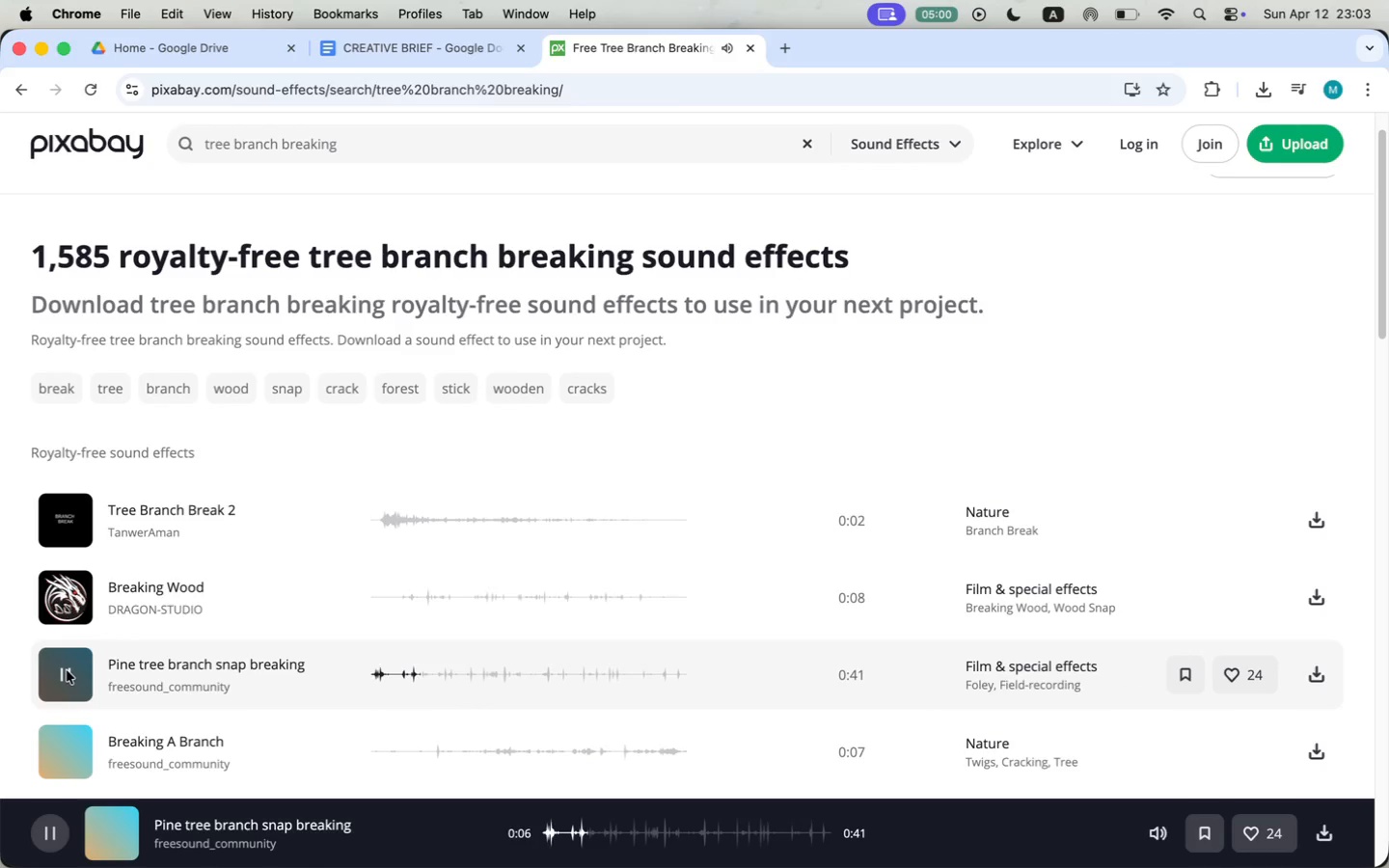 
wait(11.97)
 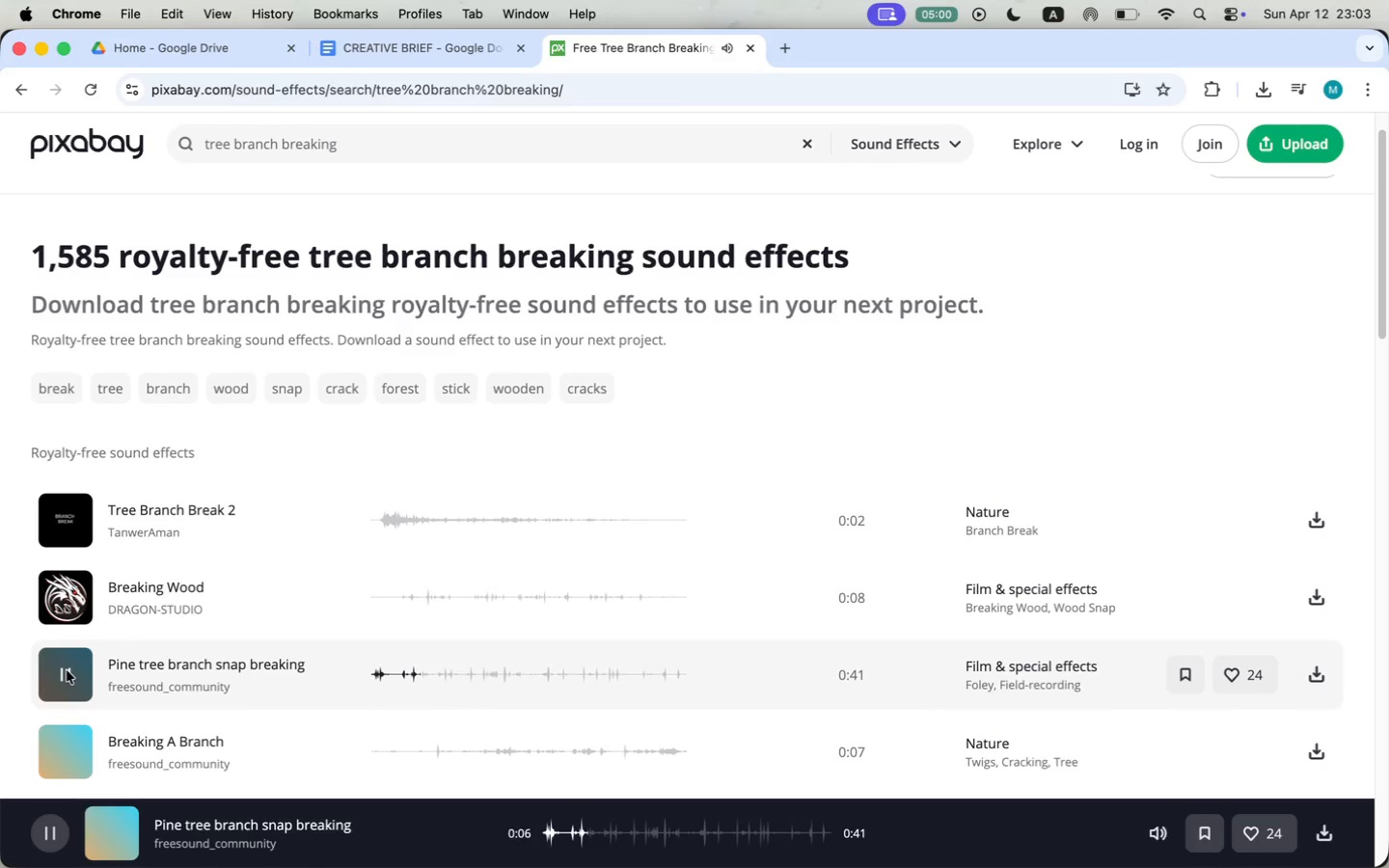 
mouse_move([1321, 671])
 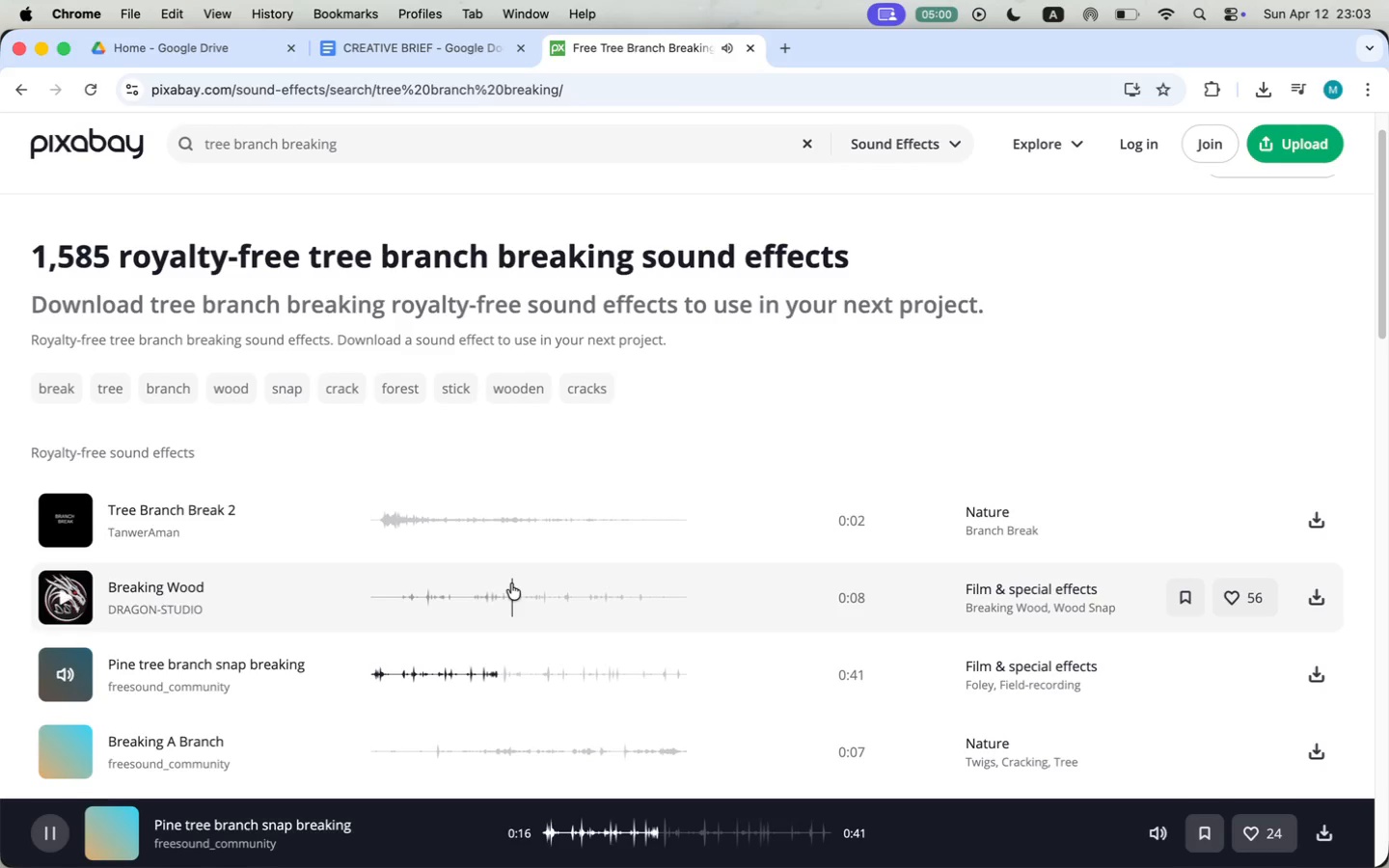 
scroll: coordinate [511, 583], scroll_direction: down, amount: 3.0
 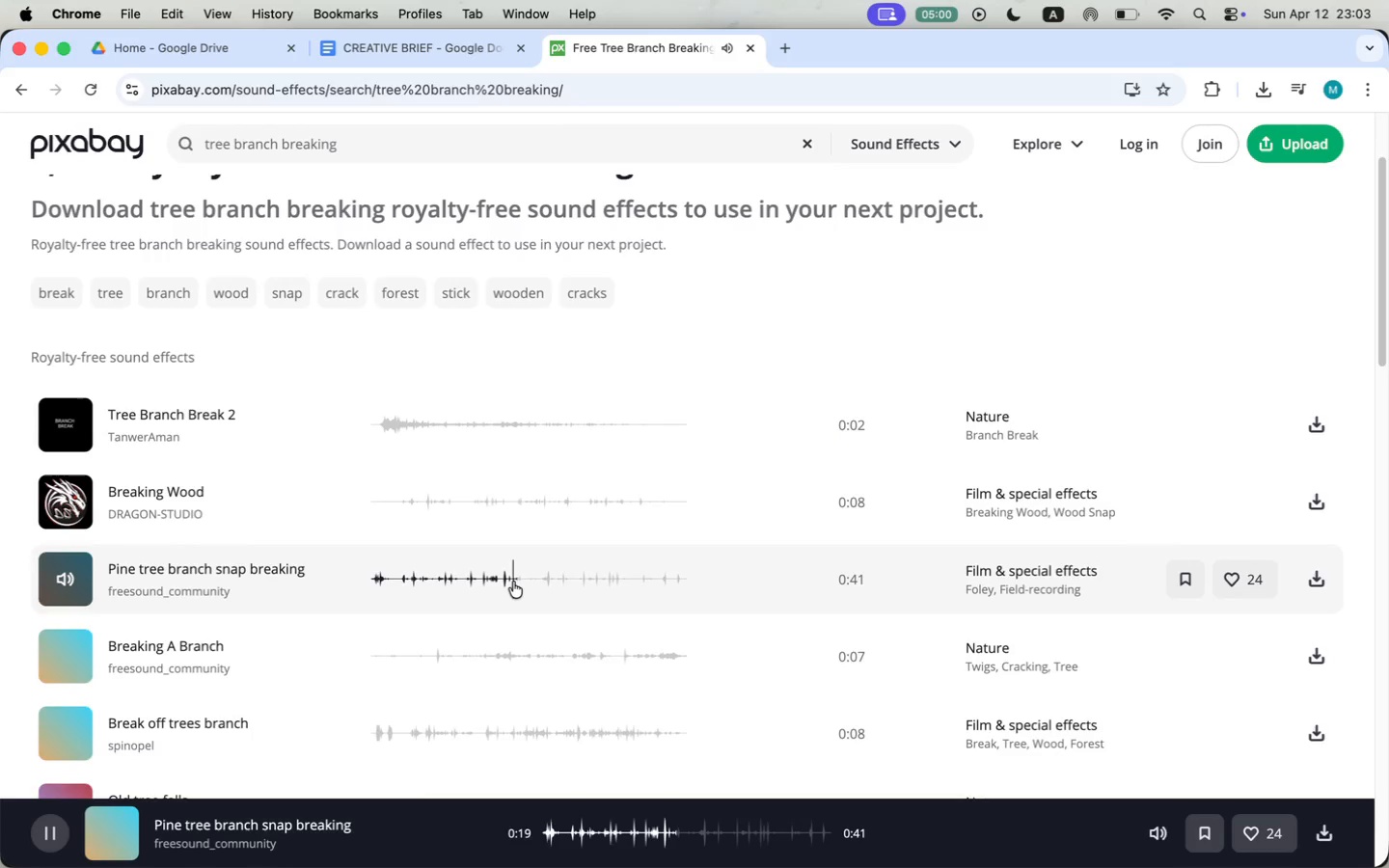 
left_click([1317, 579])
 